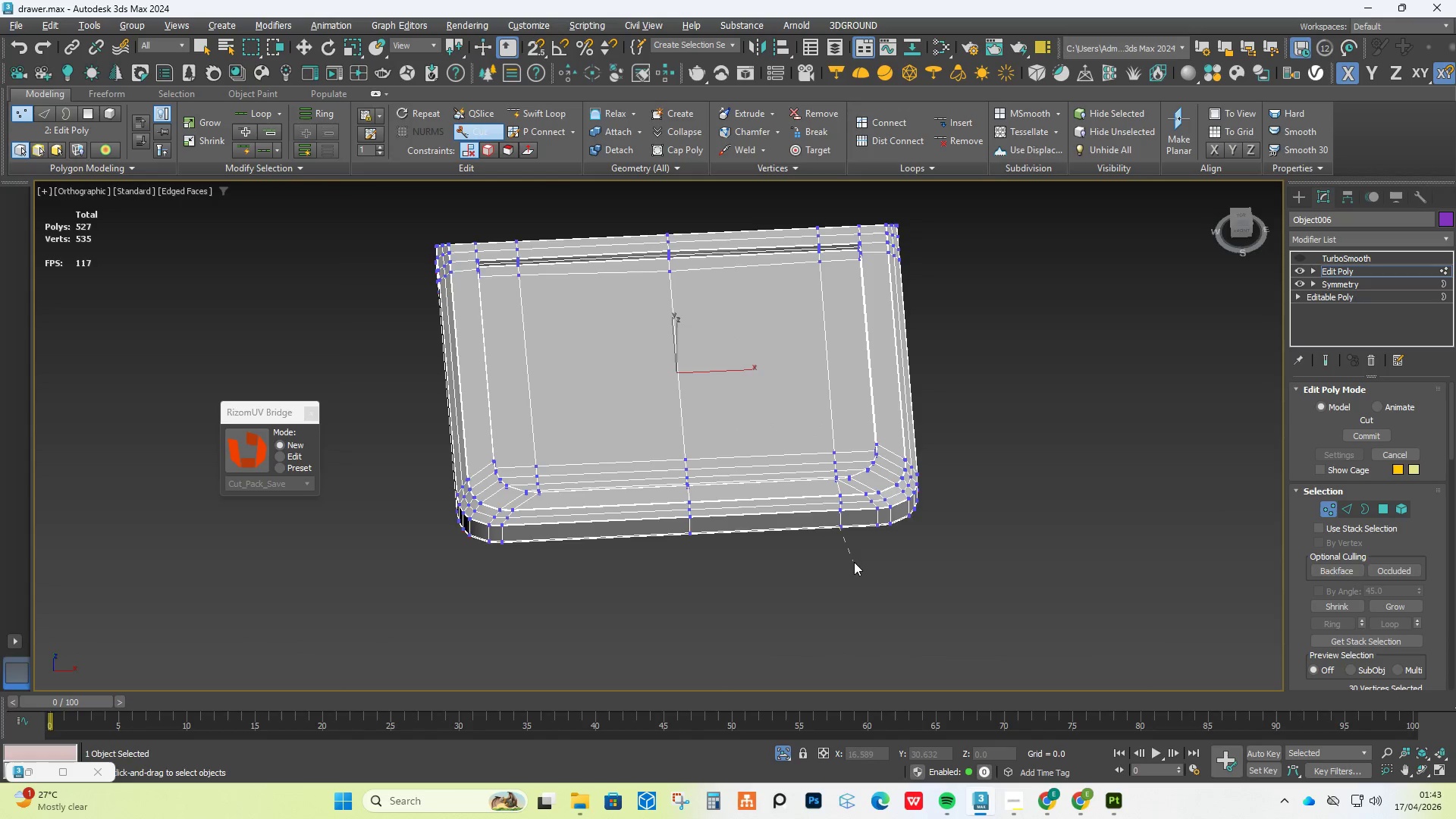 
scroll: coordinate [786, 538], scroll_direction: up, amount: 6.0
 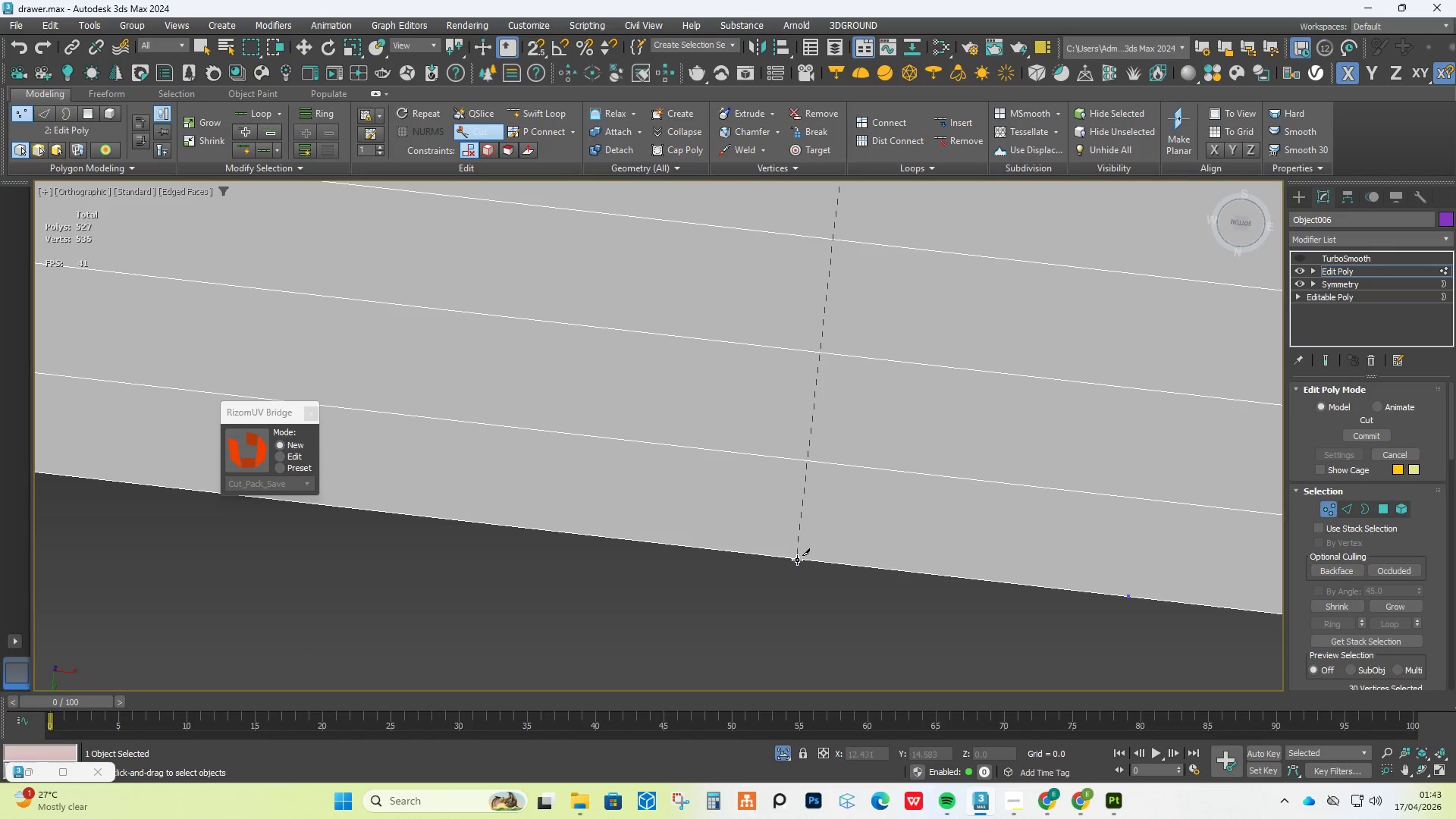 
left_click([797, 561])
 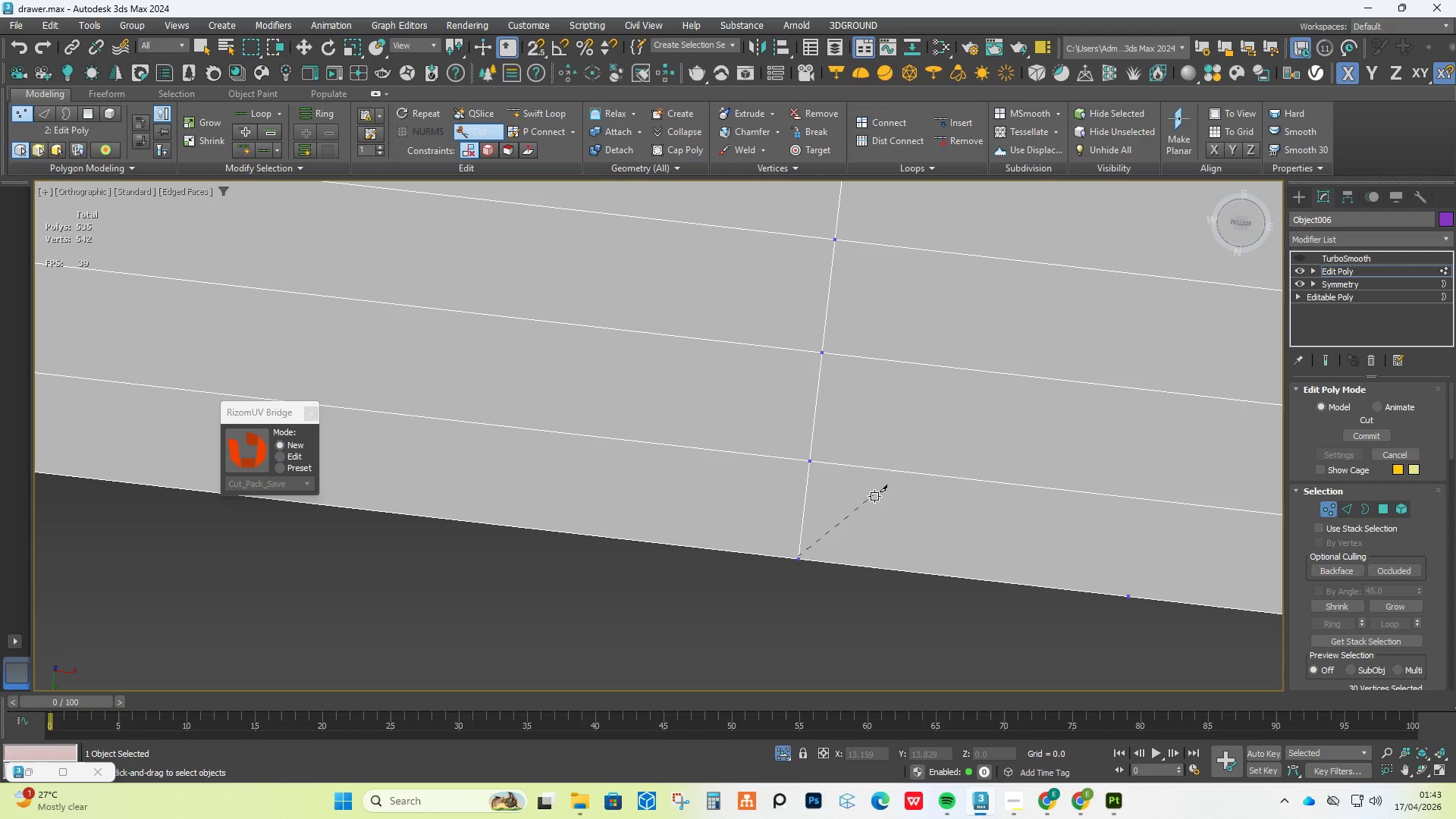 
right_click([893, 500])
 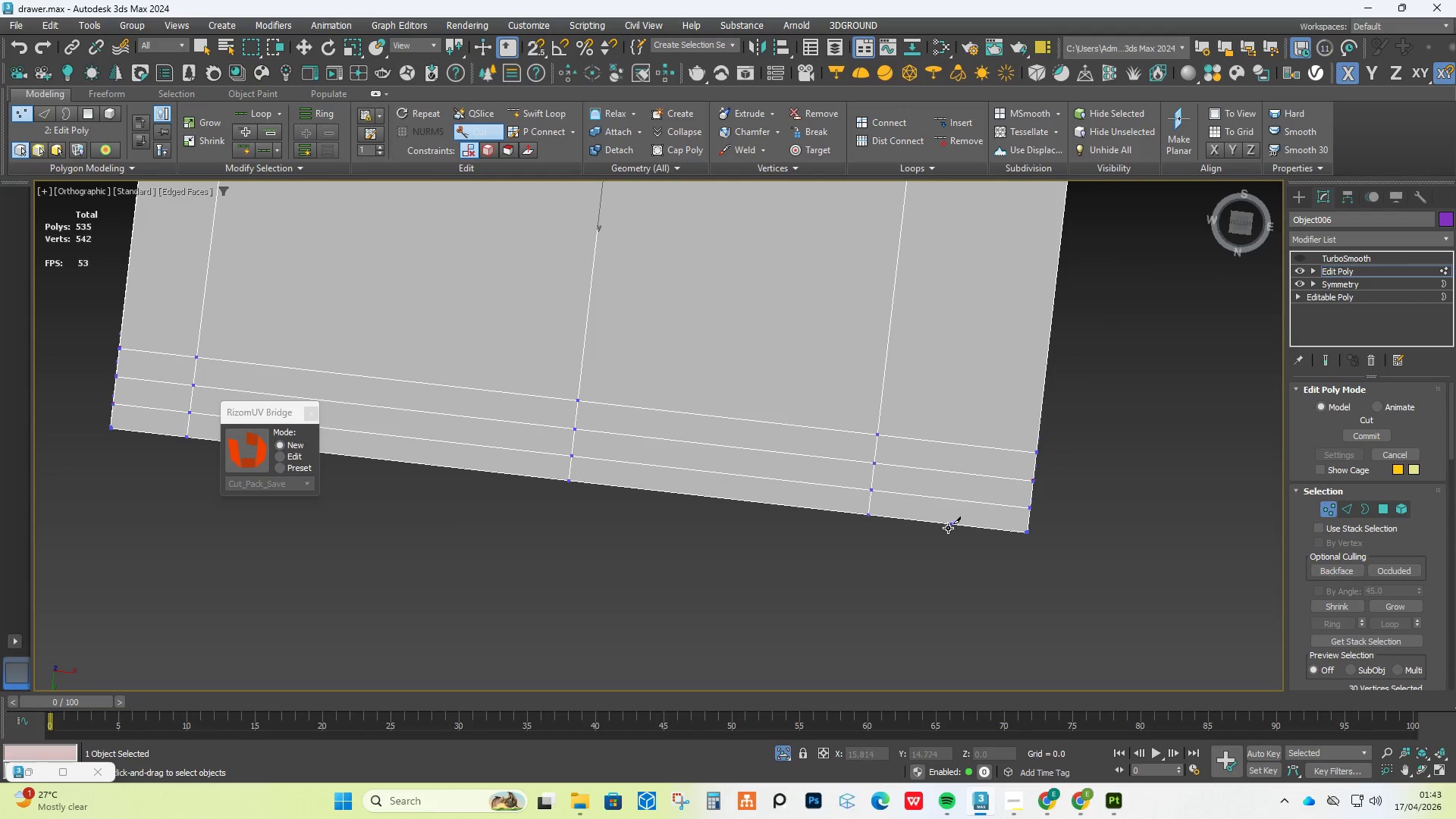 
scroll: coordinate [892, 500], scroll_direction: down, amount: 4.0
 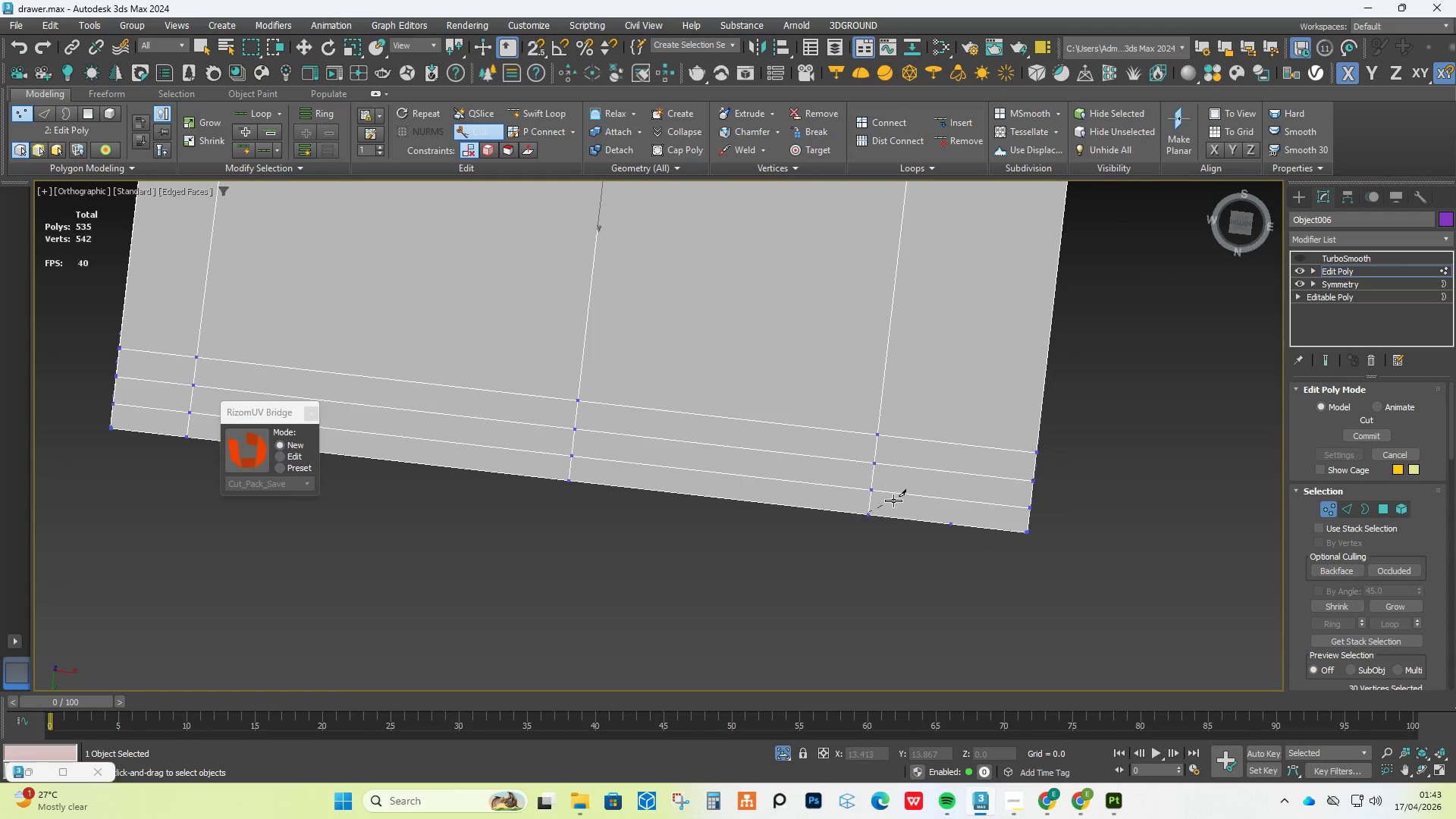 
left_click([952, 524])
 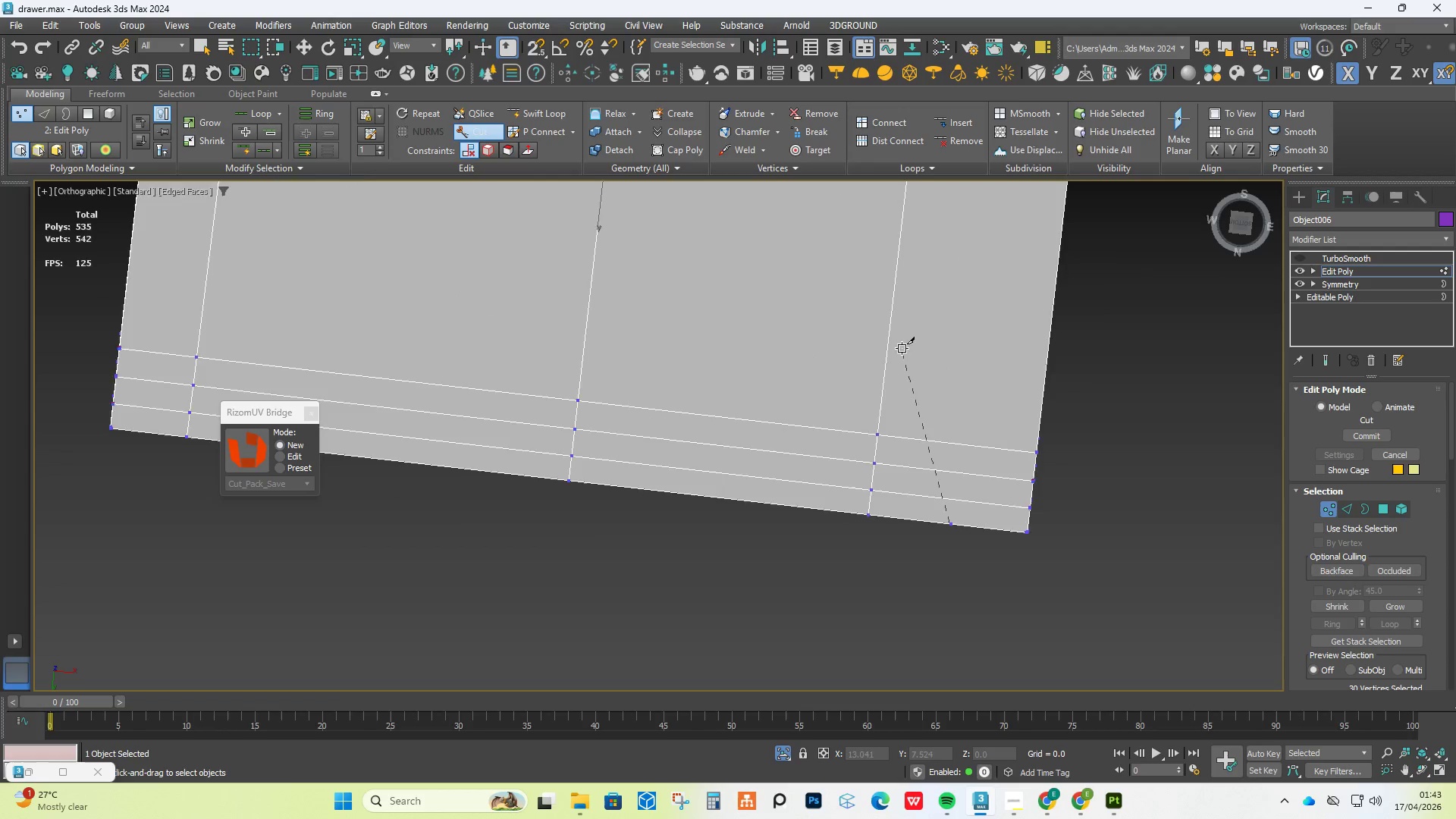 
scroll: coordinate [902, 347], scroll_direction: down, amount: 4.0
 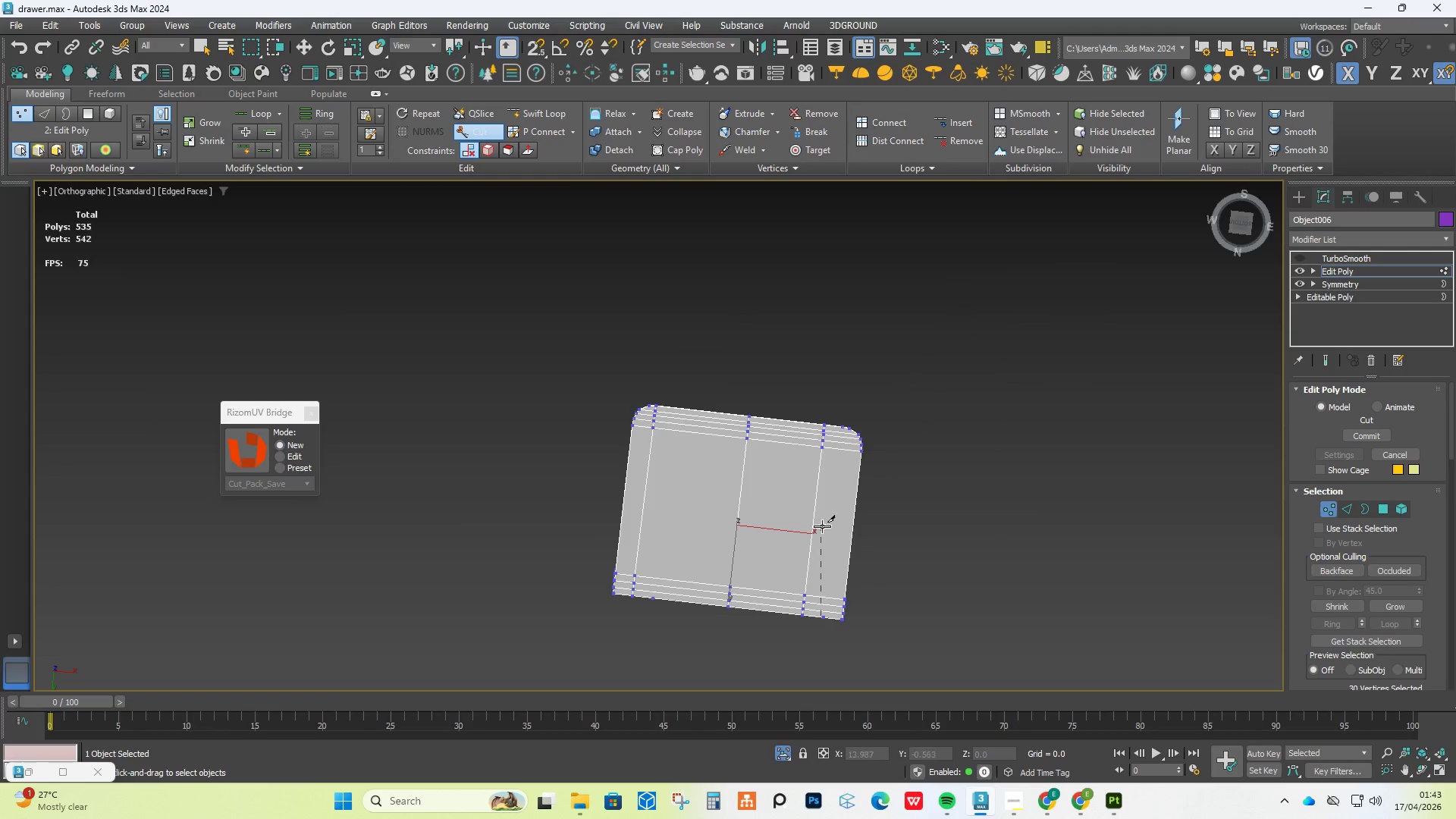 
scroll: coordinate [849, 475], scroll_direction: up, amount: 11.0
 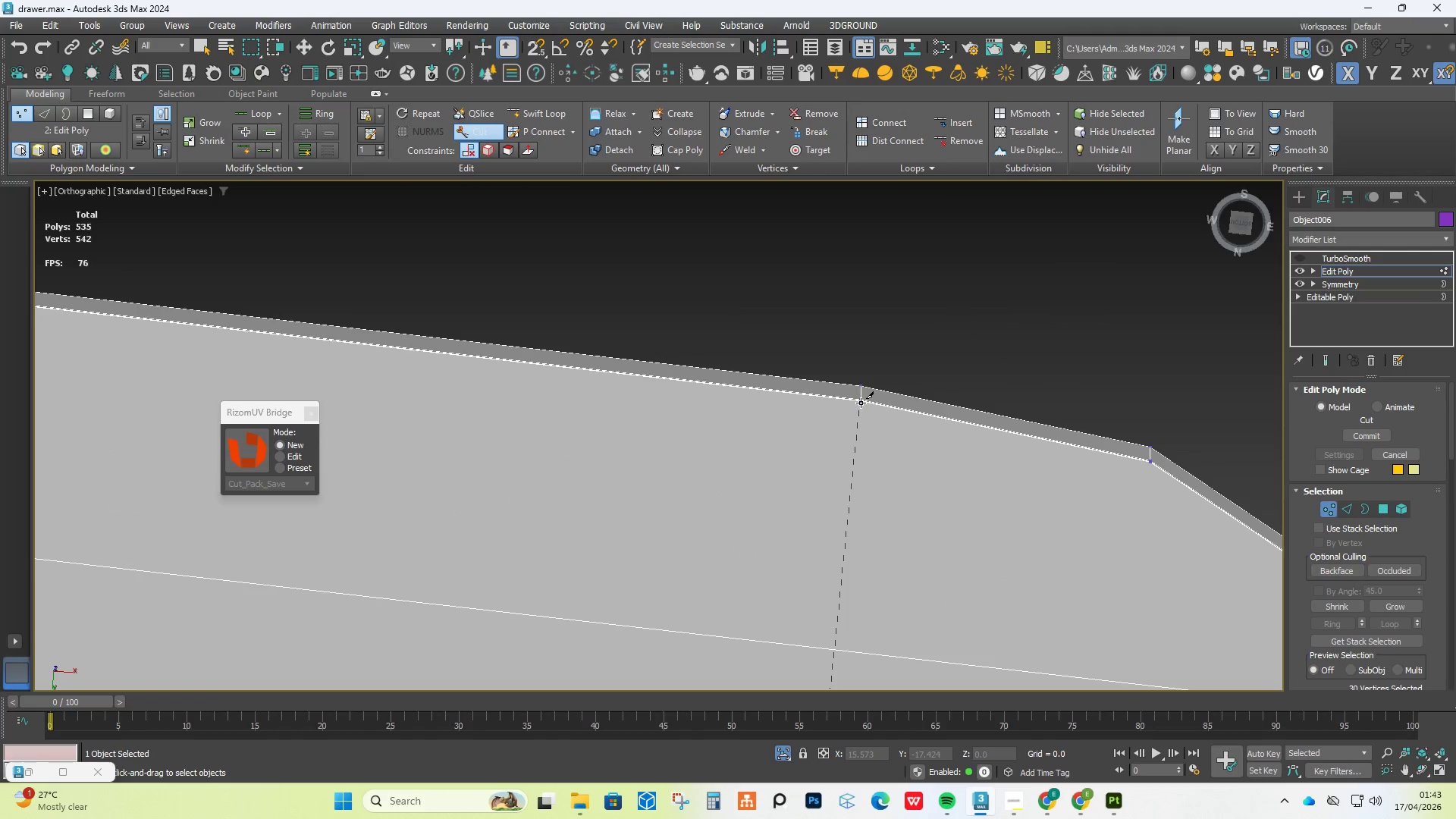 
left_click([861, 403])
 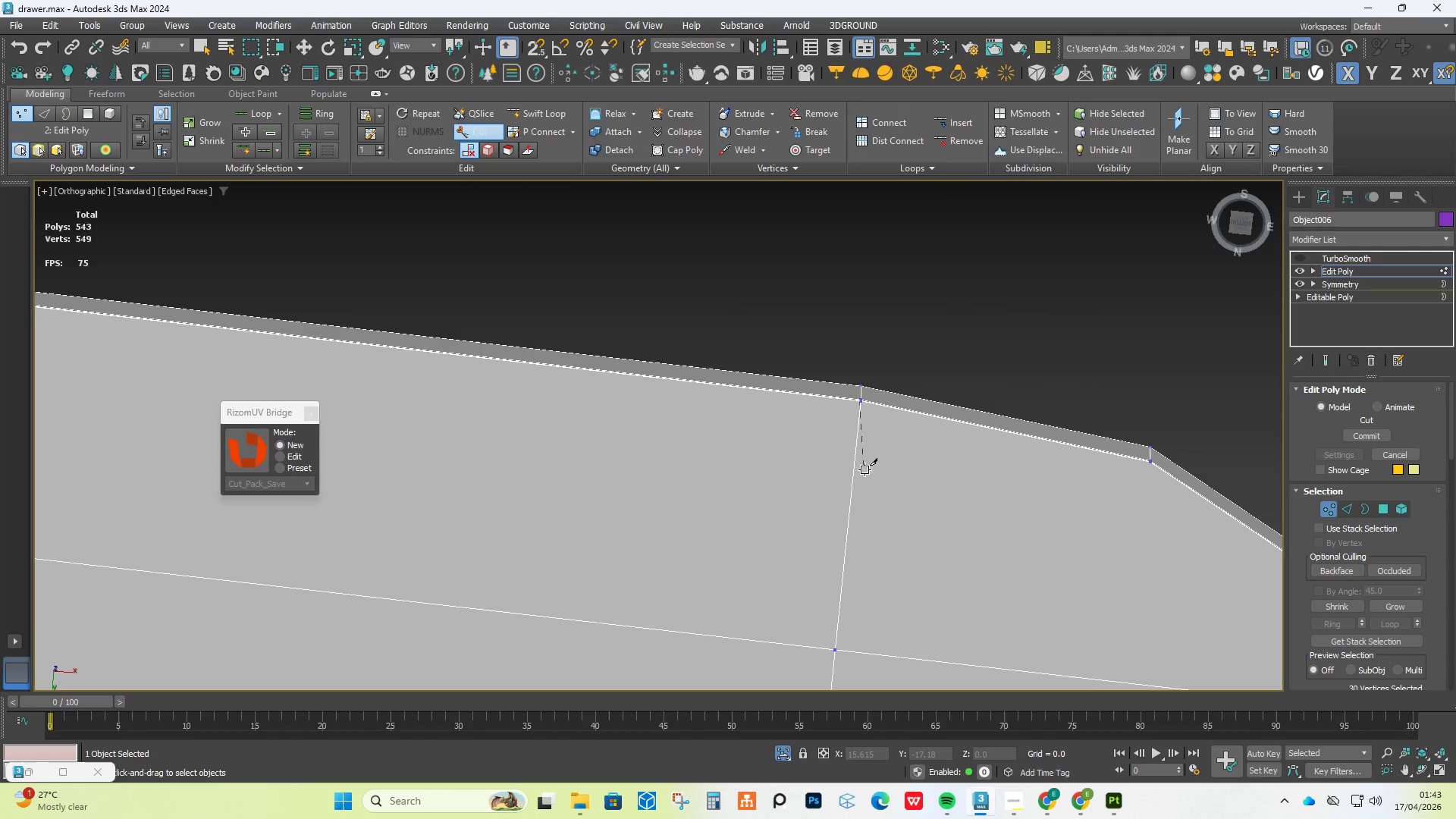 
right_click([865, 466])
 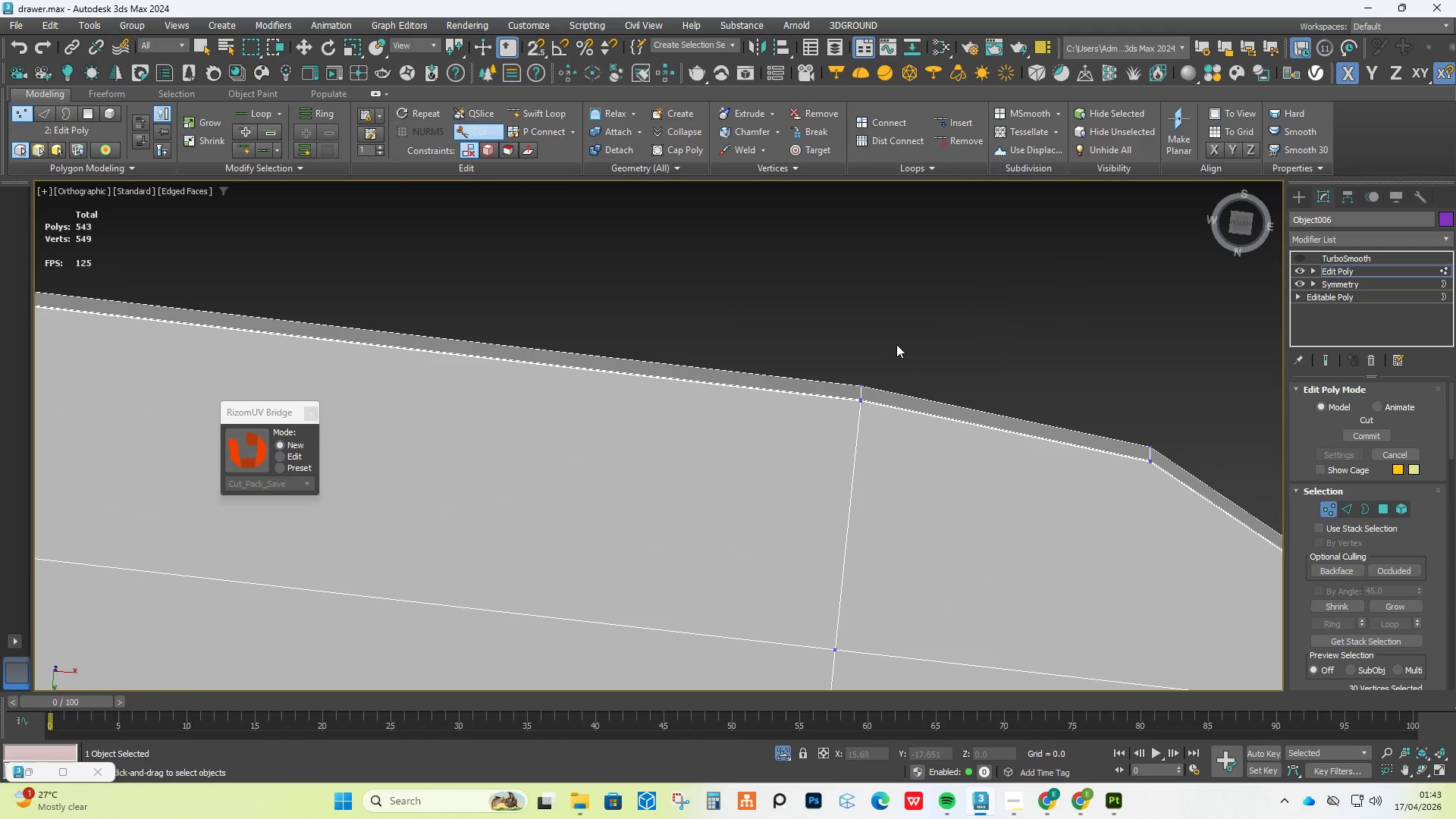 
right_click([898, 341])
 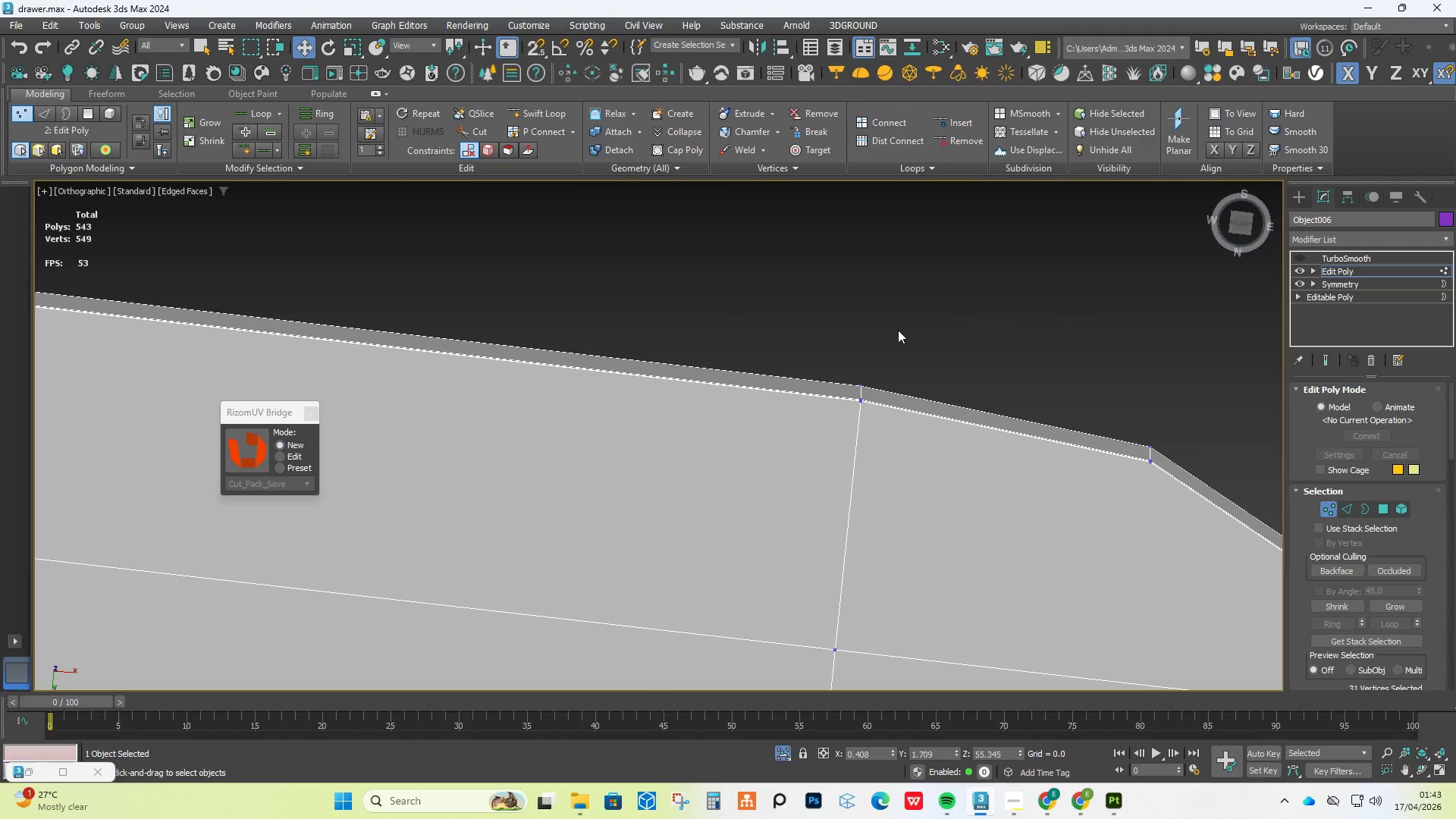 
hold_key(key=AltLeft, duration=0.59)
 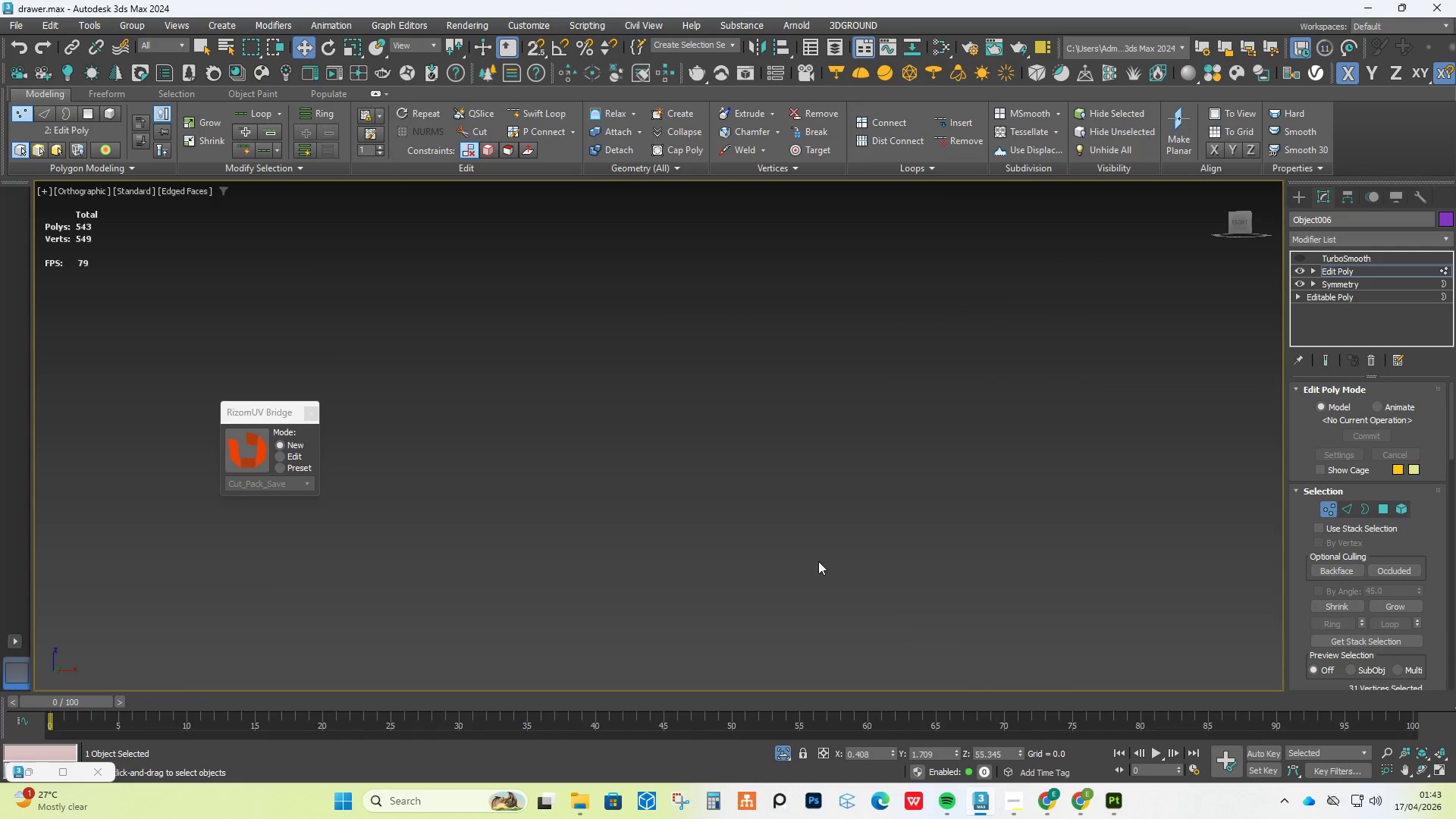 
scroll: coordinate [817, 565], scroll_direction: down, amount: 11.0
 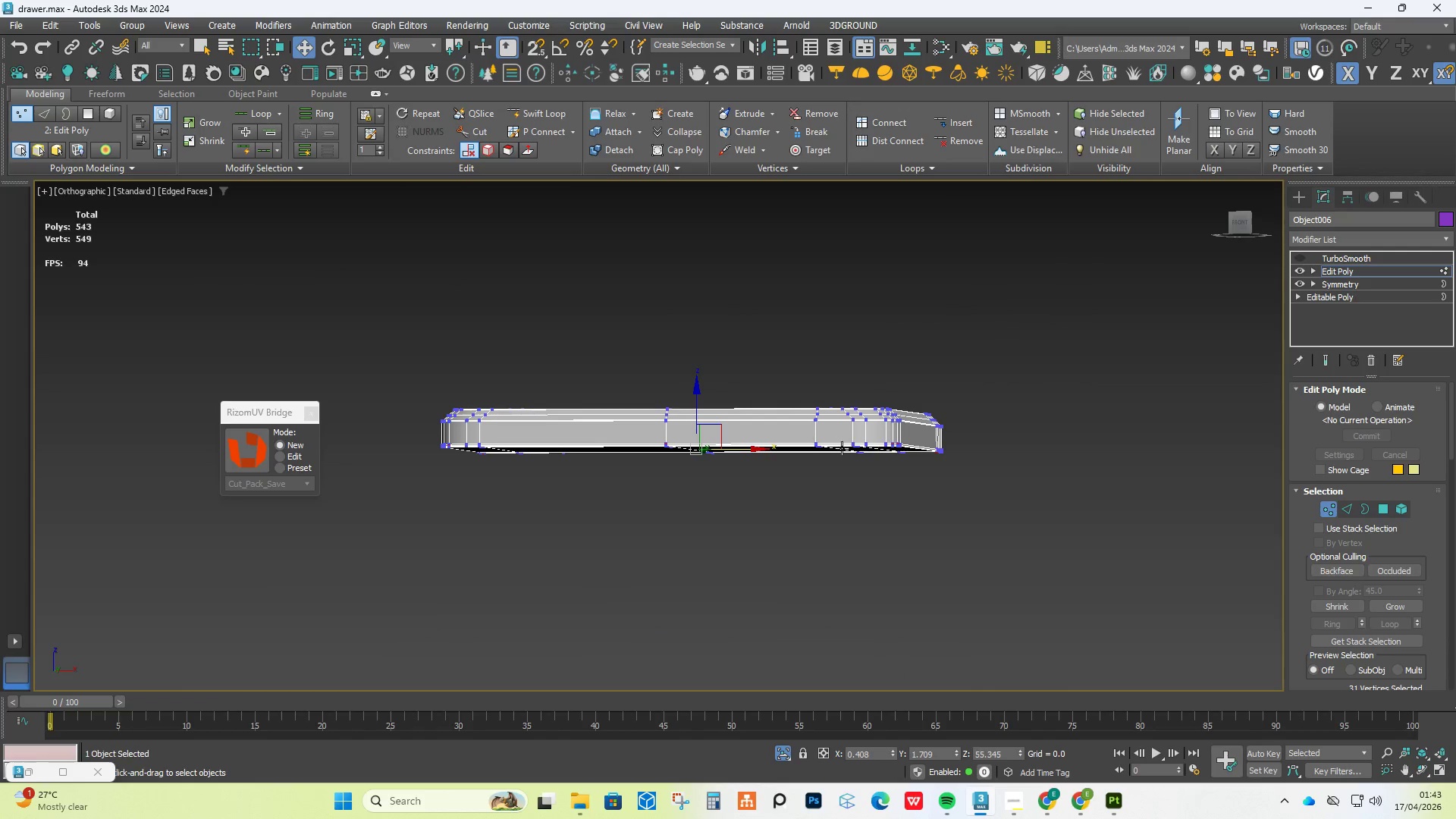 
hold_key(key=AltLeft, duration=0.48)
 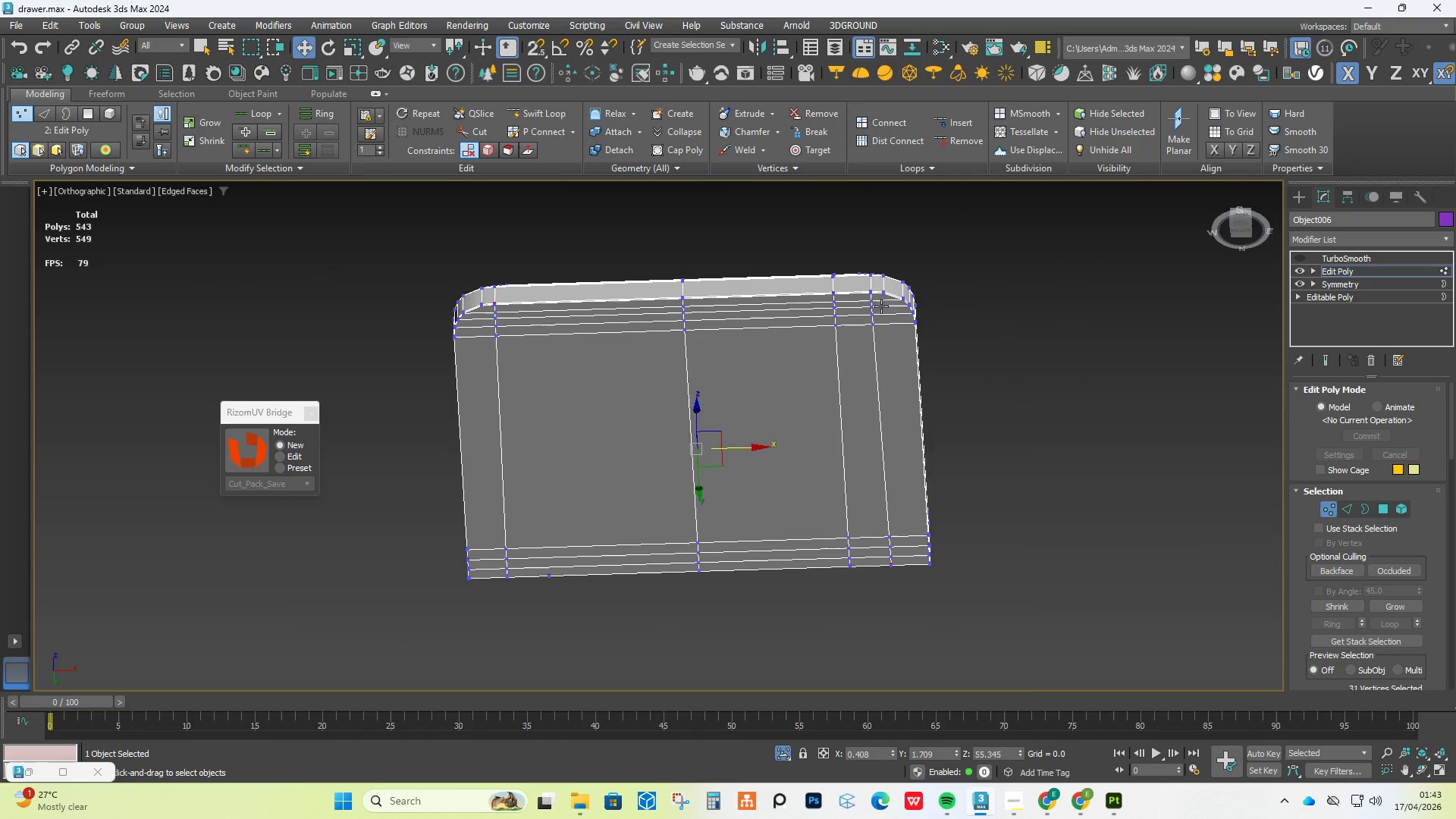 
hold_key(key=AltLeft, duration=0.66)
 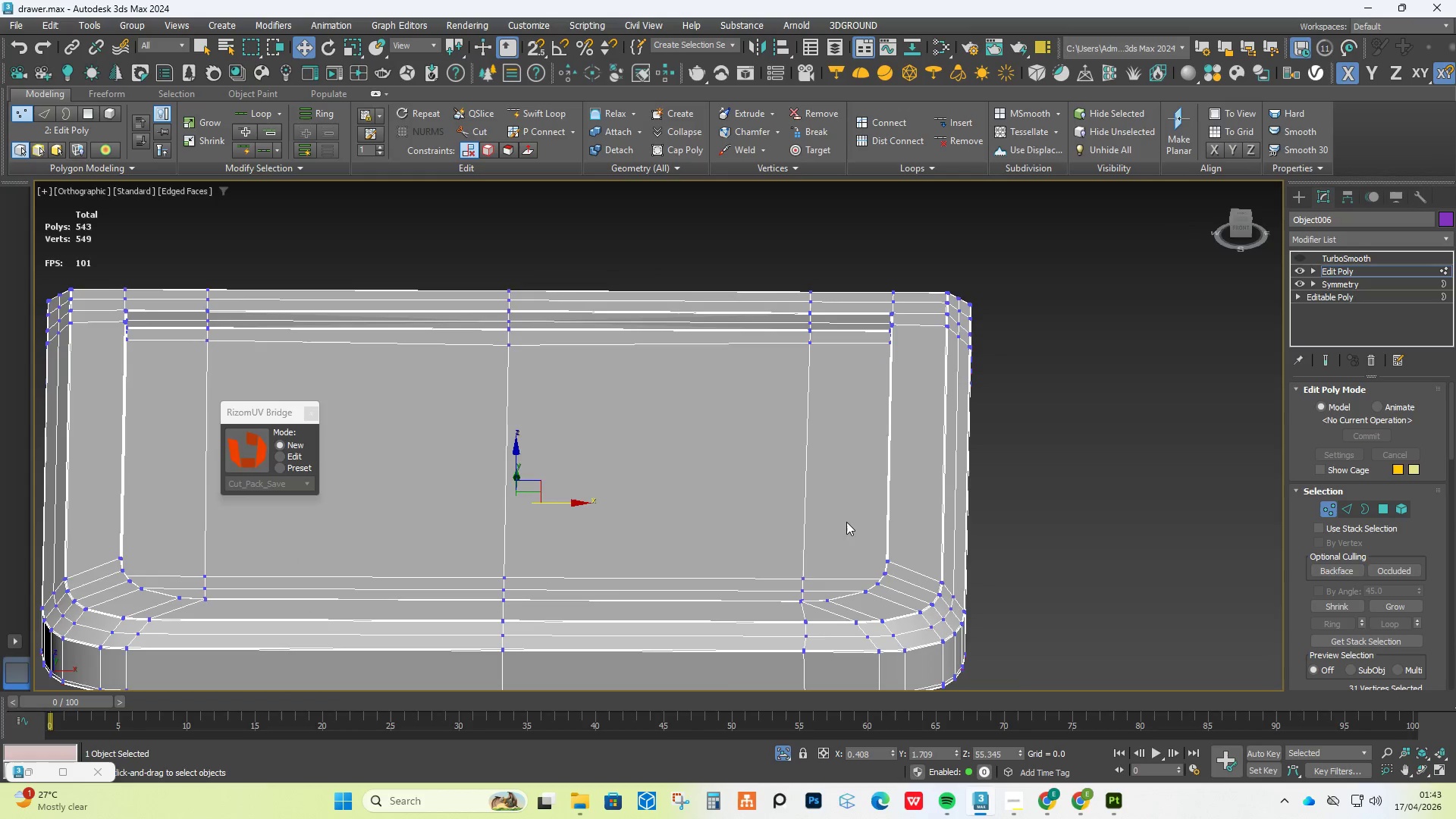 
scroll: coordinate [833, 571], scroll_direction: up, amount: 2.0
 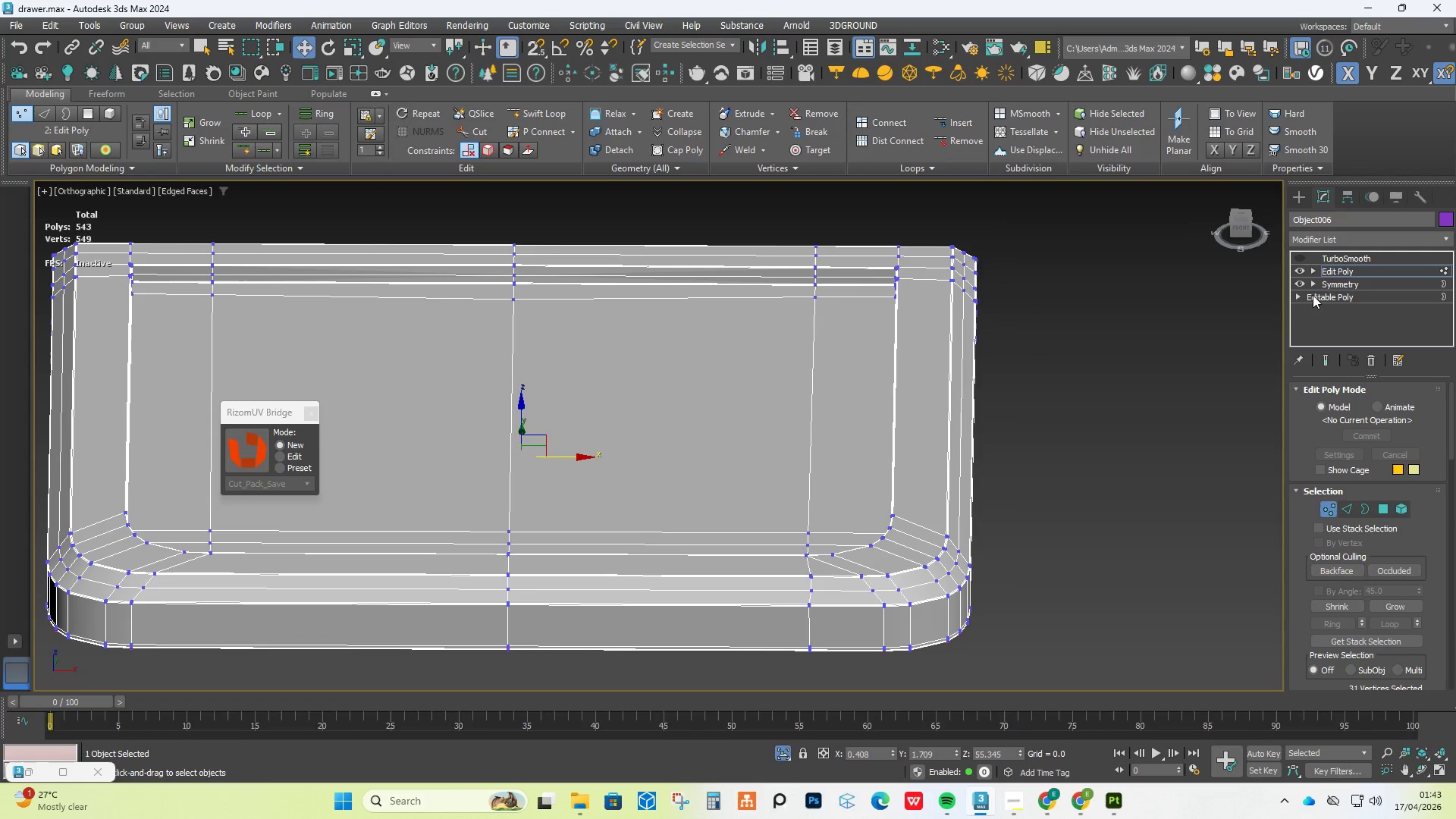 
left_click([1304, 257])
 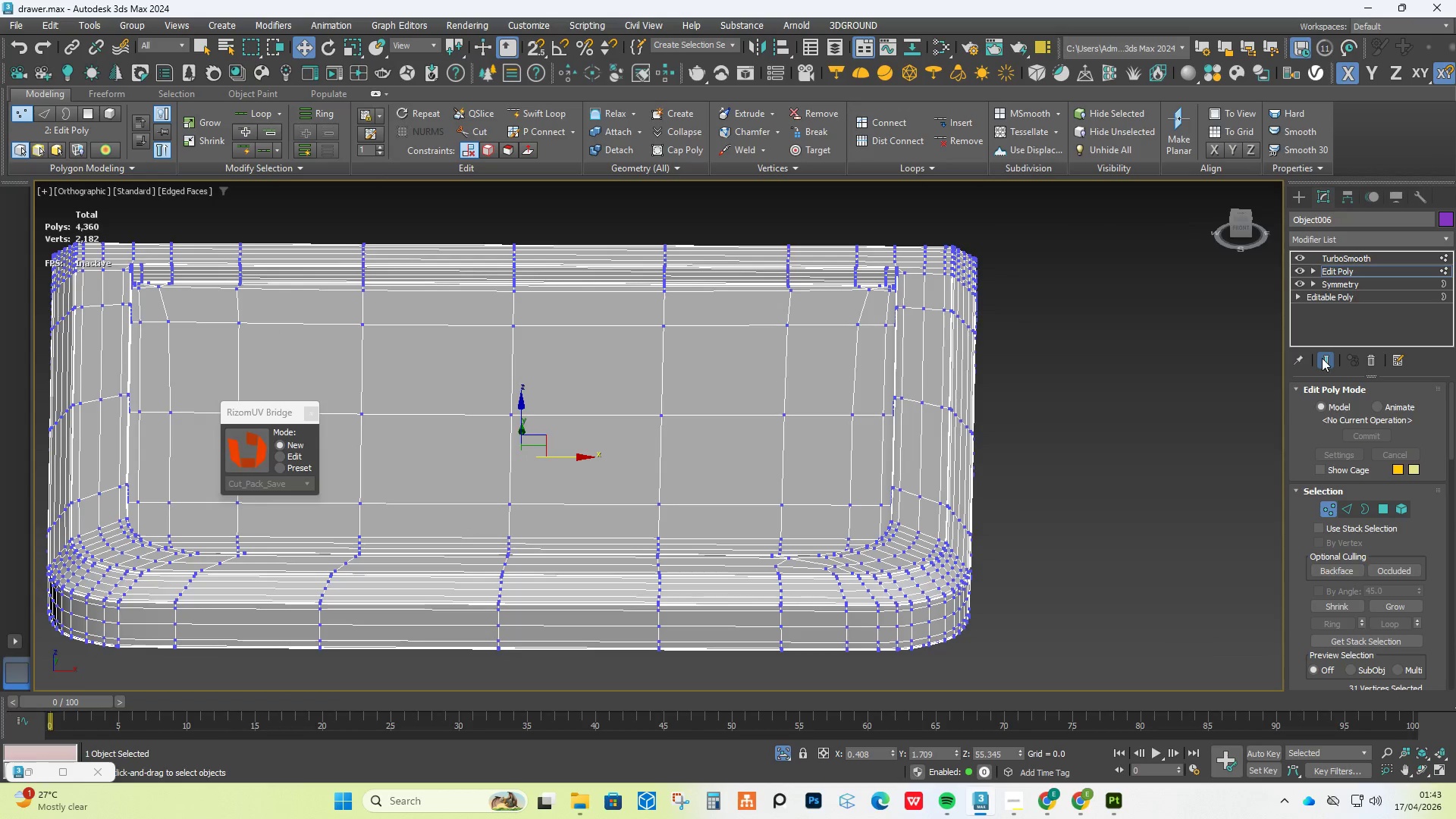 
hold_key(key=AltLeft, duration=0.5)
 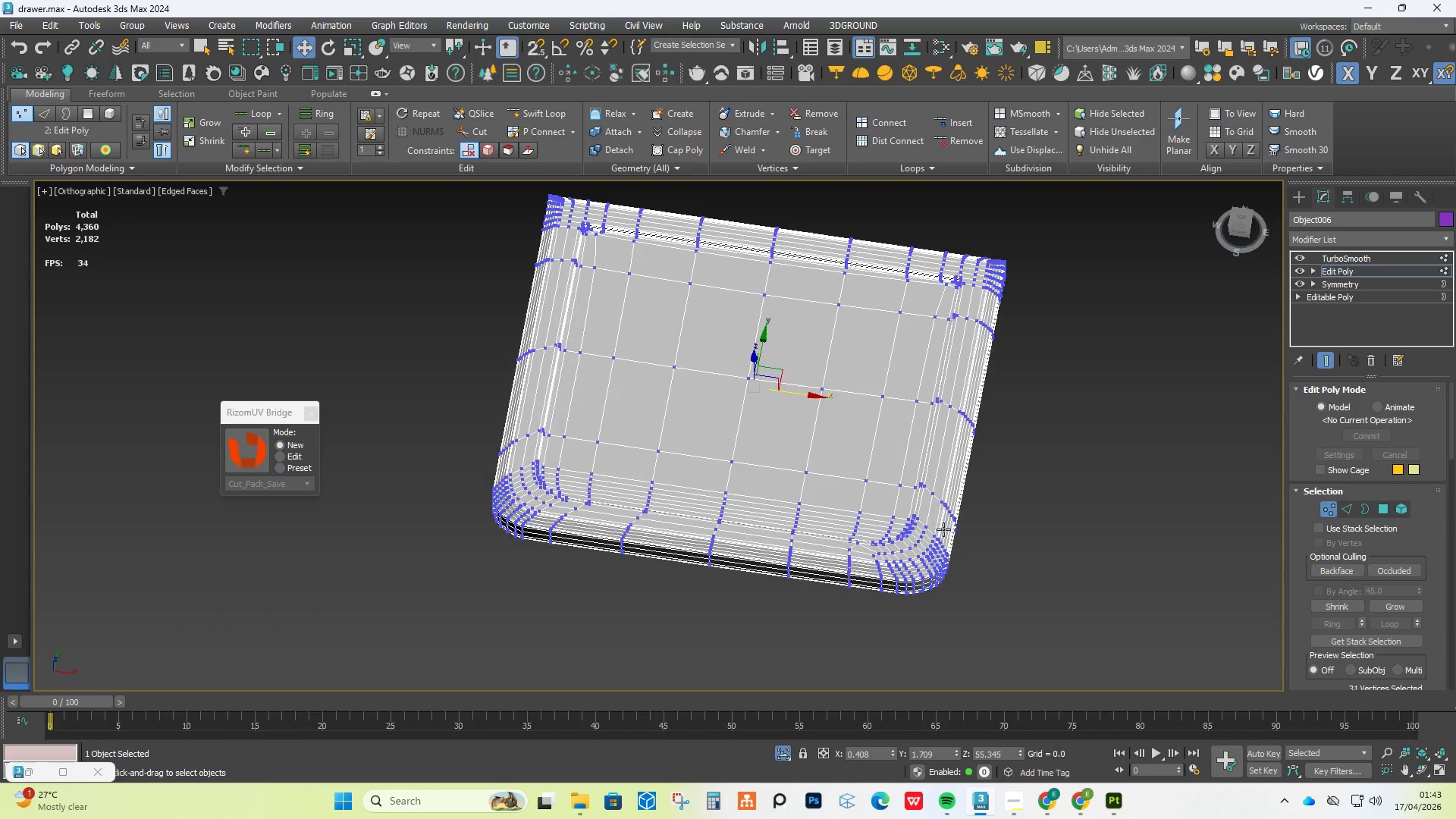 
scroll: coordinate [967, 413], scroll_direction: down, amount: 3.0
 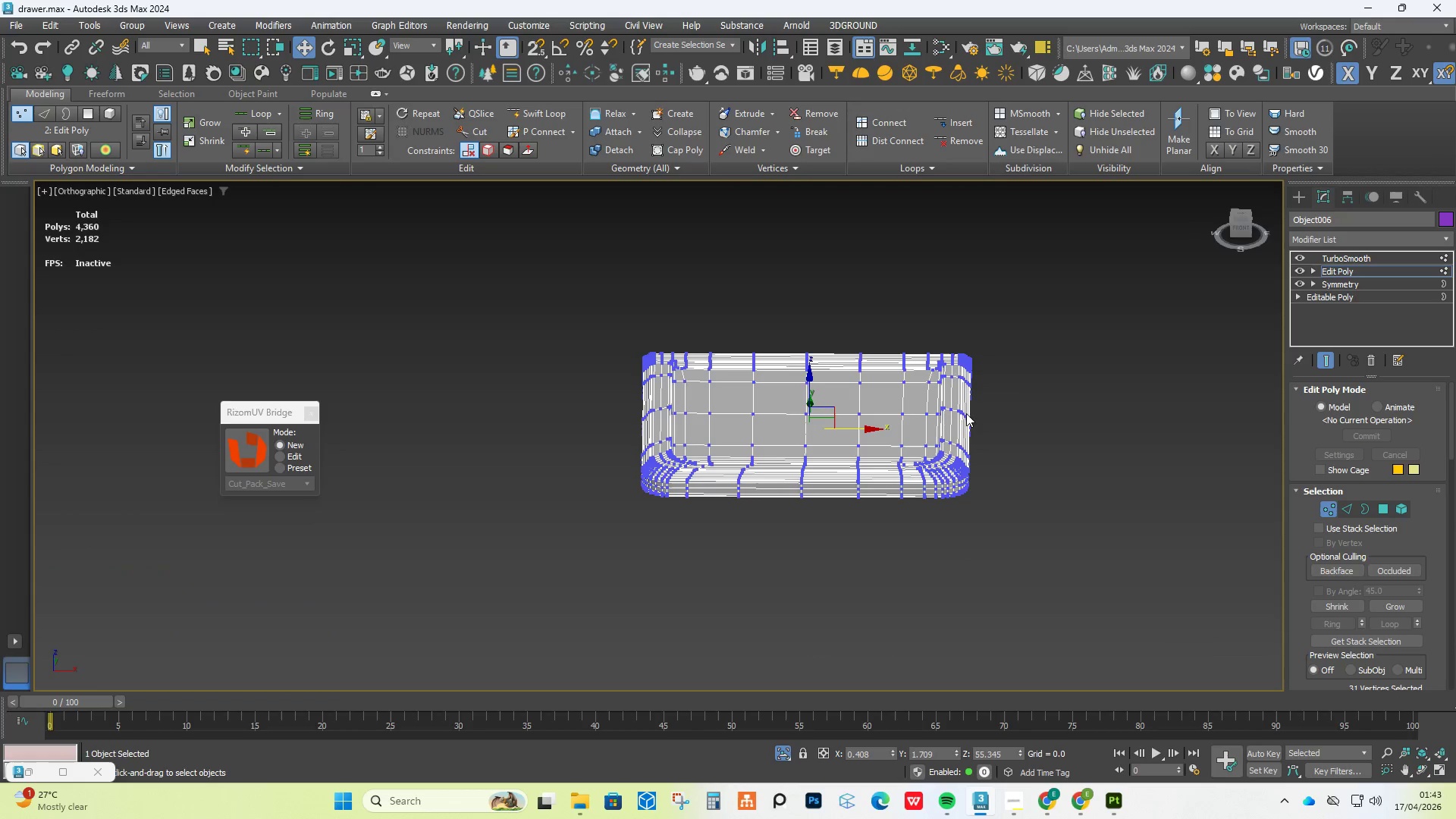 
scroll: coordinate [892, 505], scroll_direction: up, amount: 5.0
 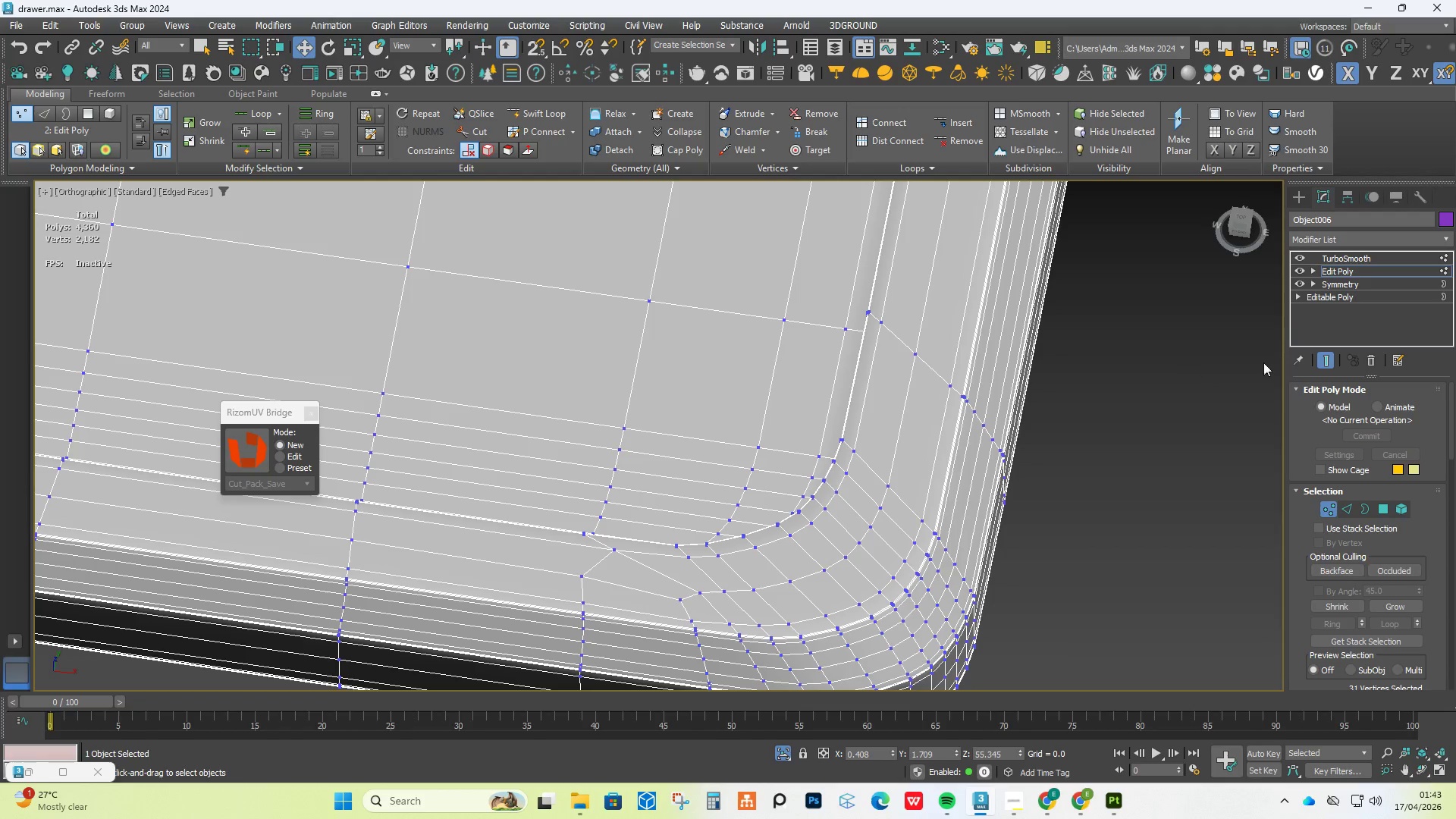 
left_click([1317, 361])
 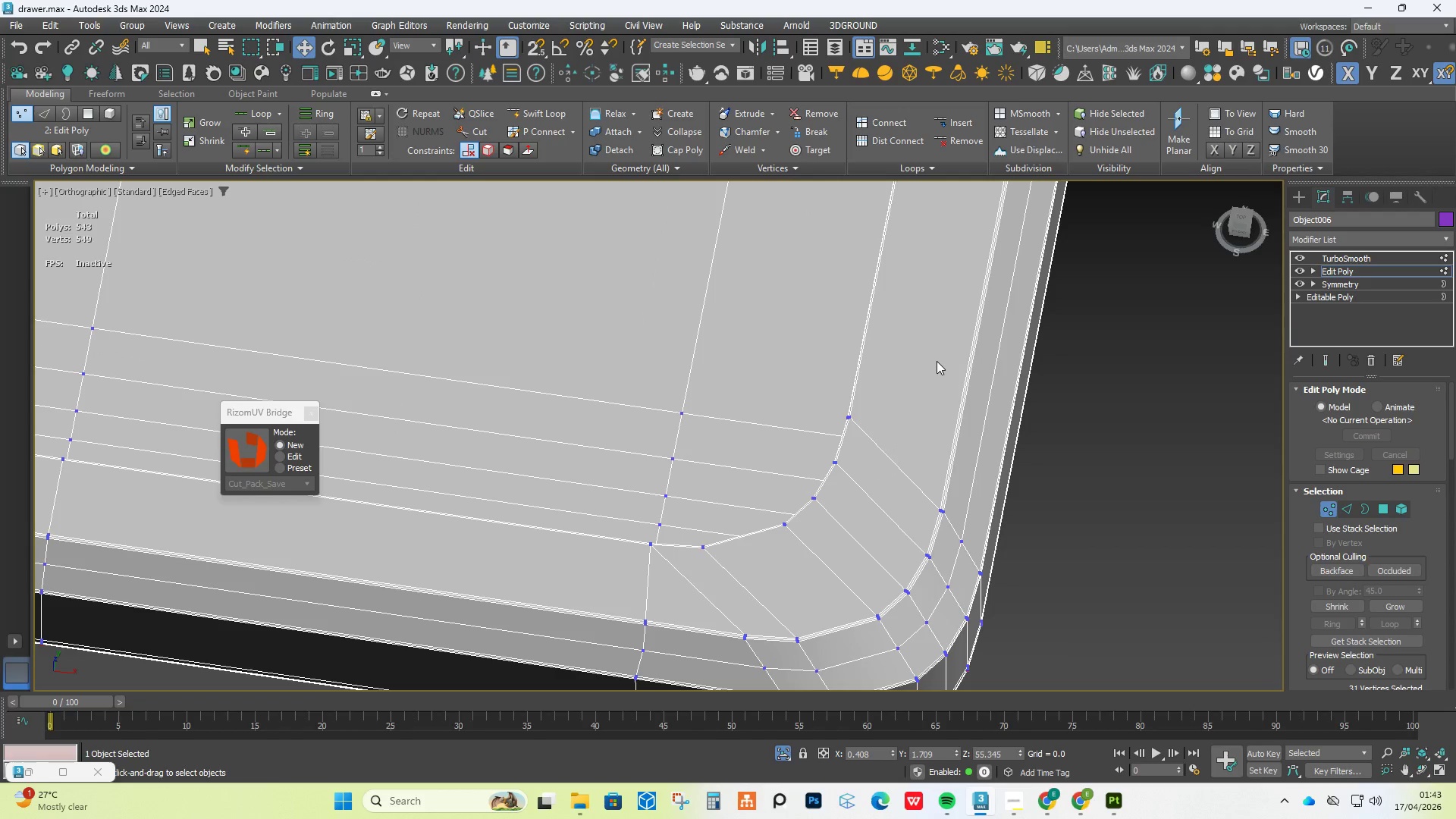 
key(Control+Z)
 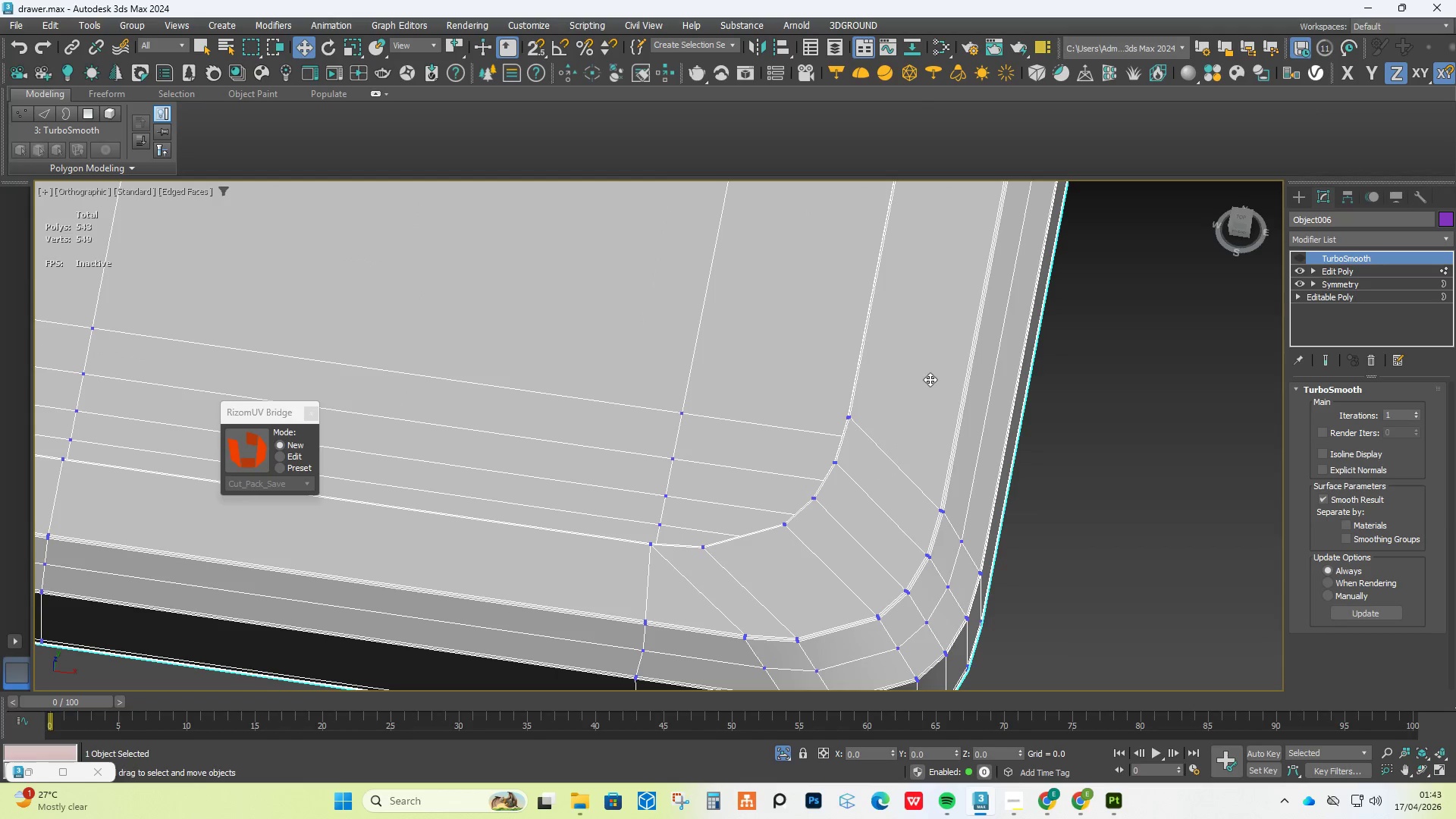 
key(Control+Z)
 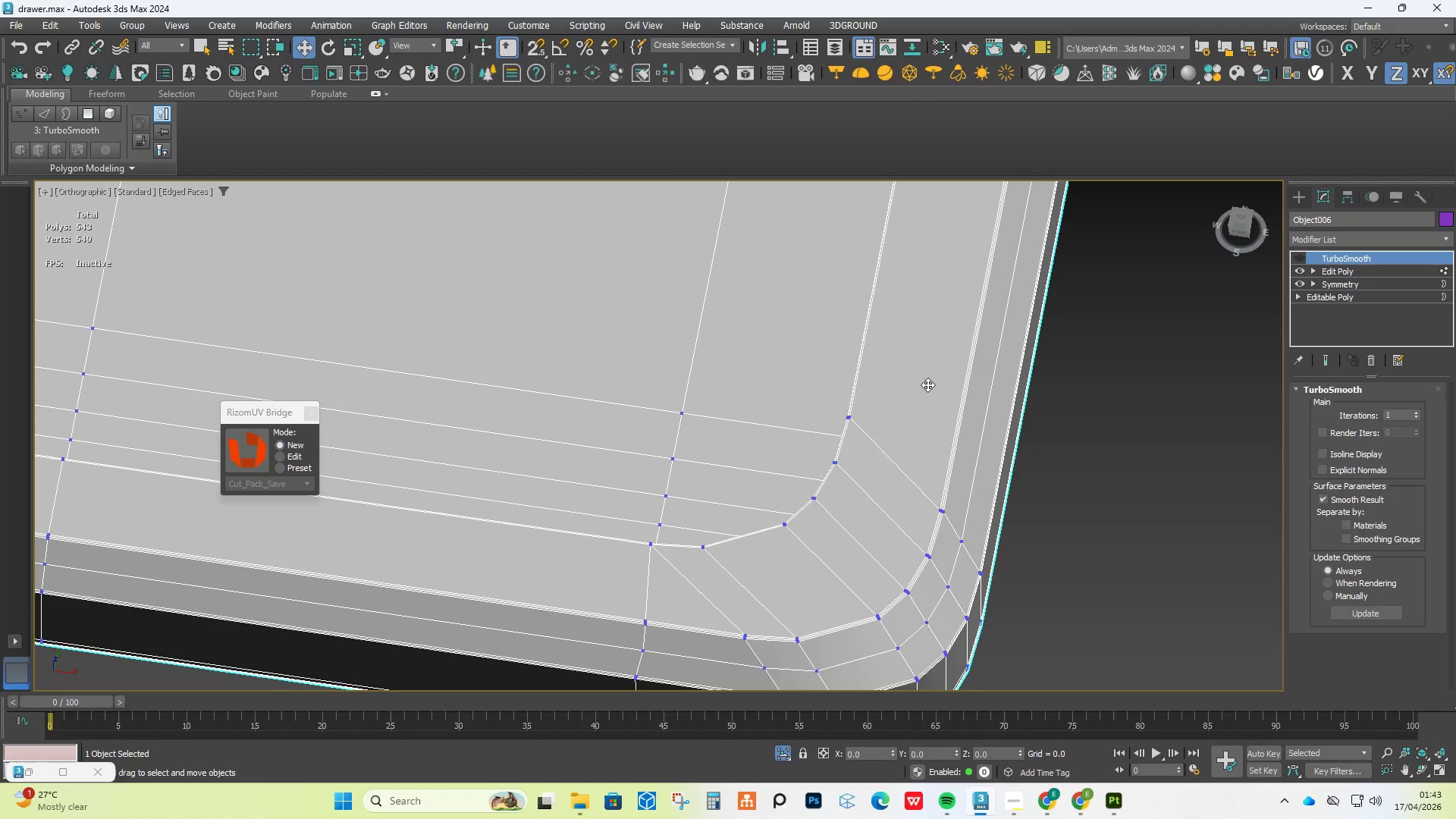 
key(Control+Z)
 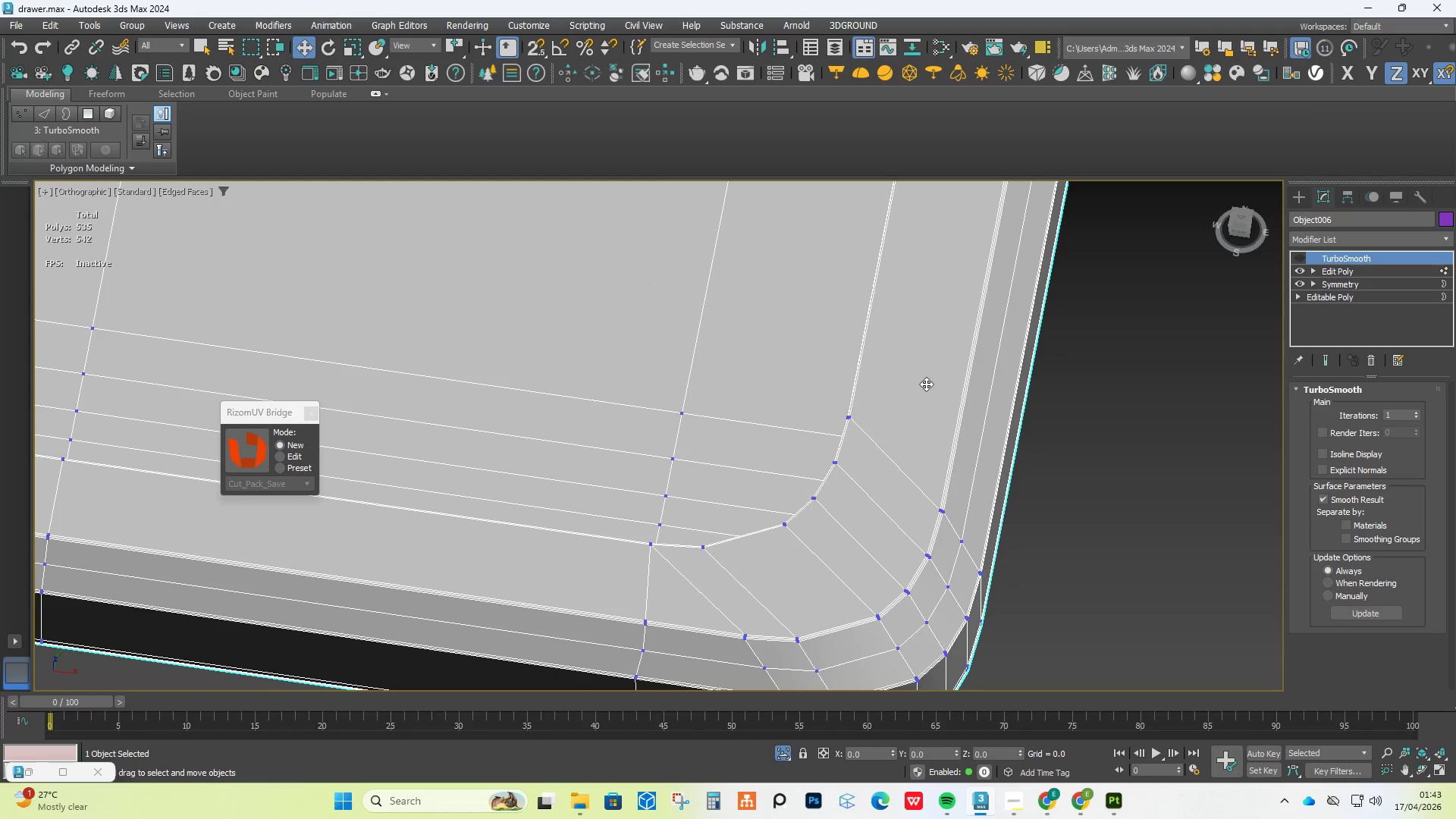 
key(Control+Z)
 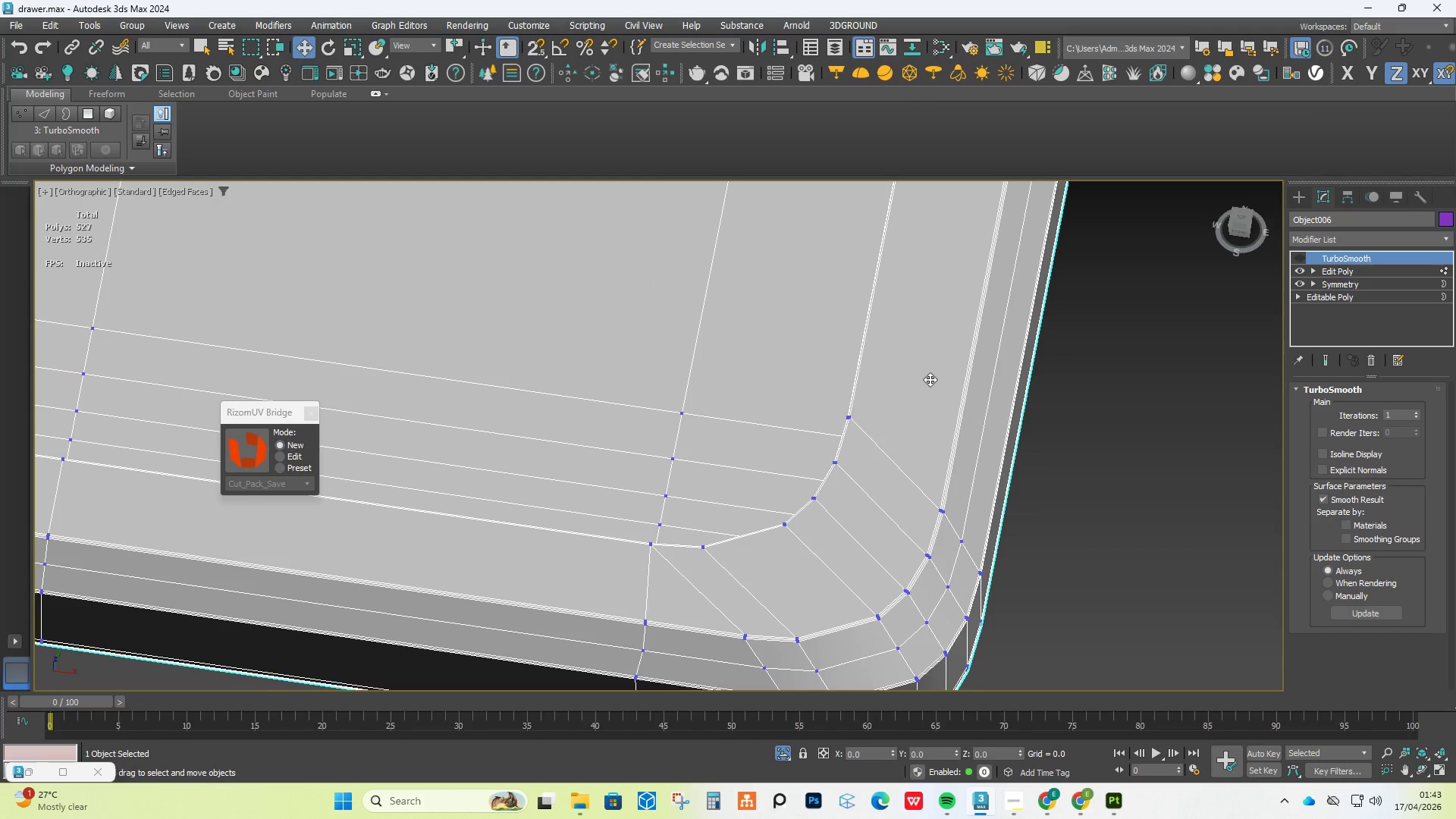 
key(Control+Z)
 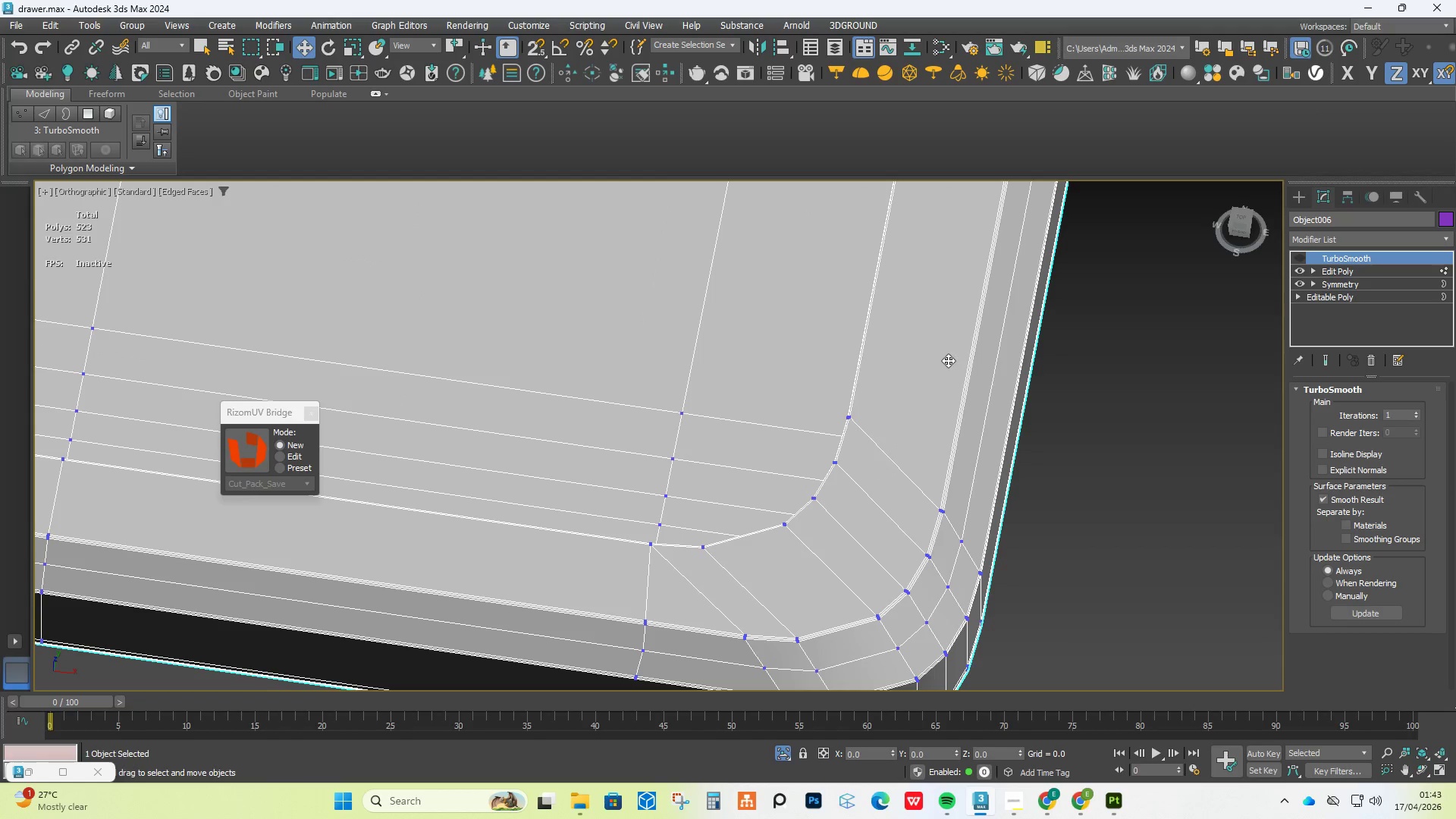 
hold_key(key=ControlLeft, duration=1.03)
 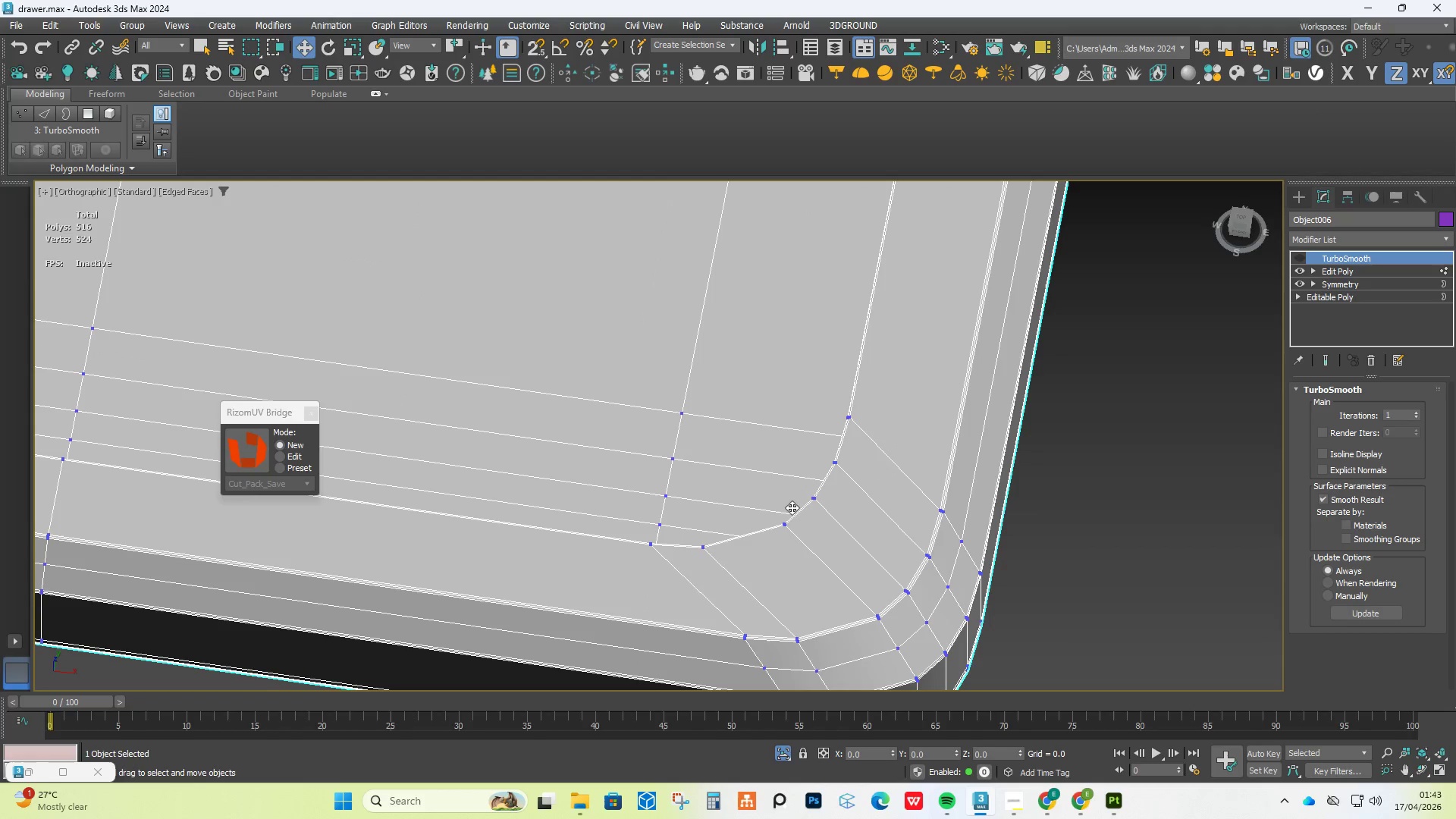 
hold_key(key=Z, duration=0.55)
 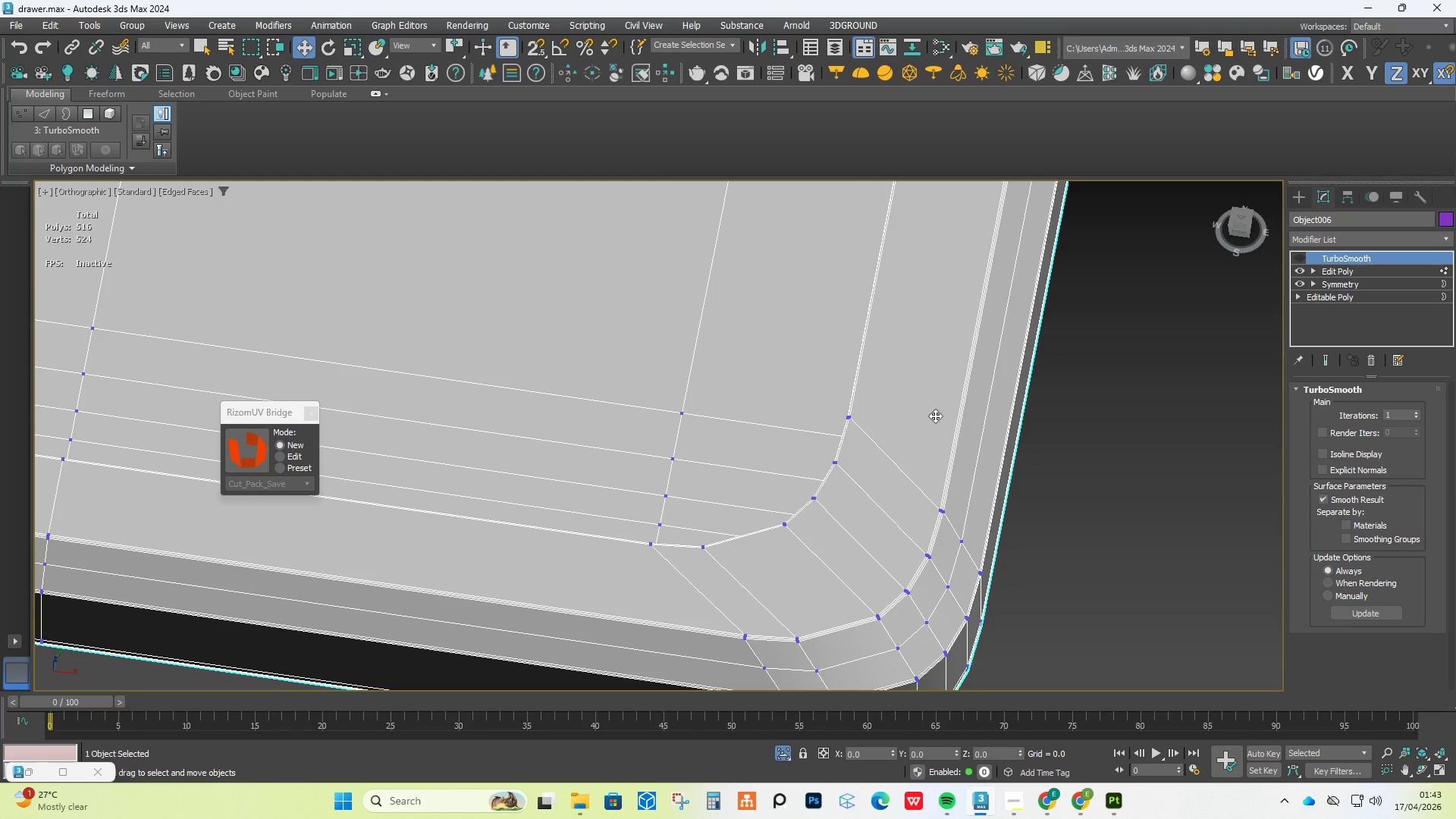 
hold_key(key=Z, duration=23.0)
 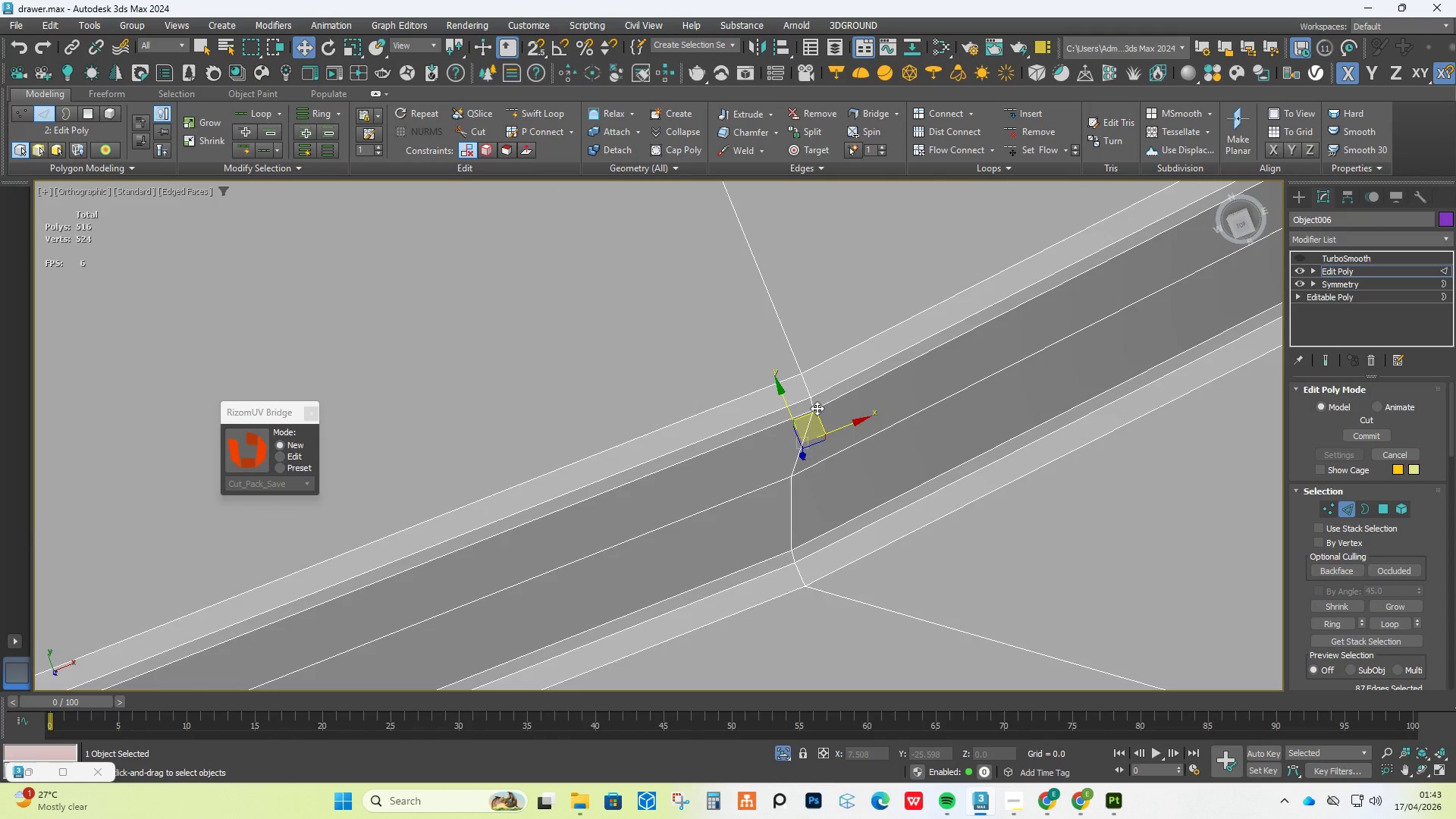 
scroll: coordinate [784, 461], scroll_direction: down, amount: 1.0
 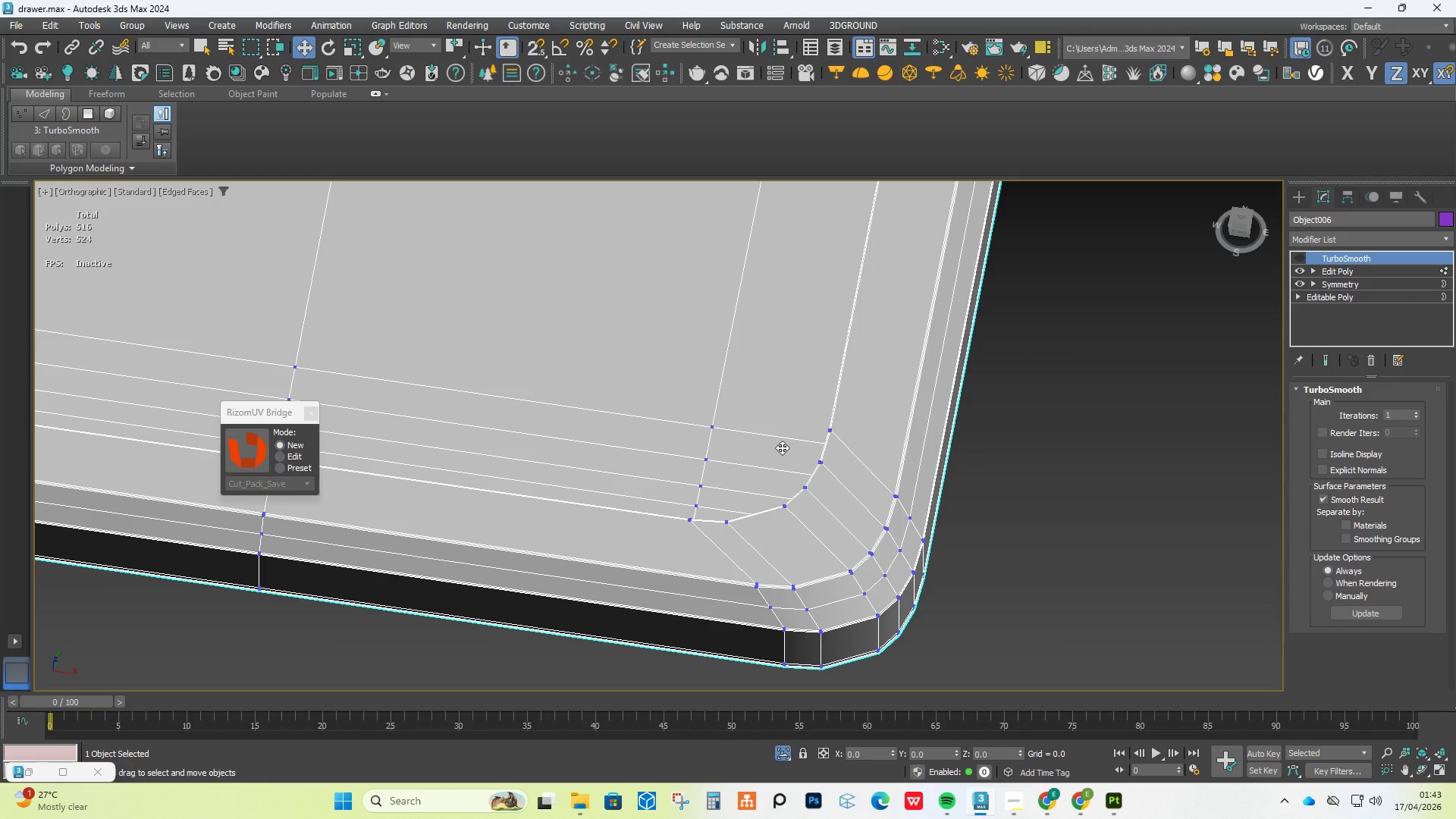 
hold_key(key=AltLeft, duration=0.66)
 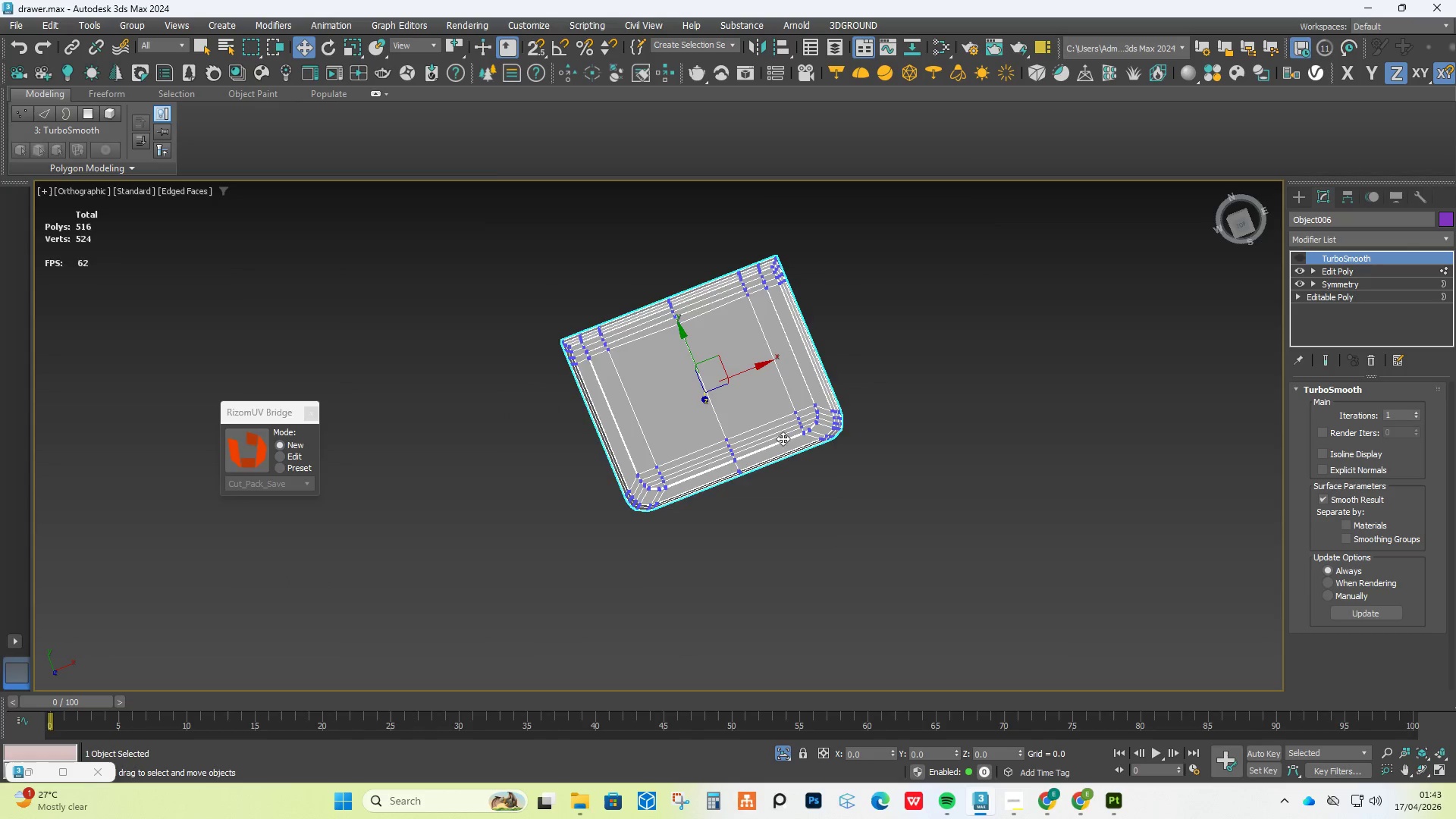 
scroll: coordinate [781, 447], scroll_direction: down, amount: 5.0
 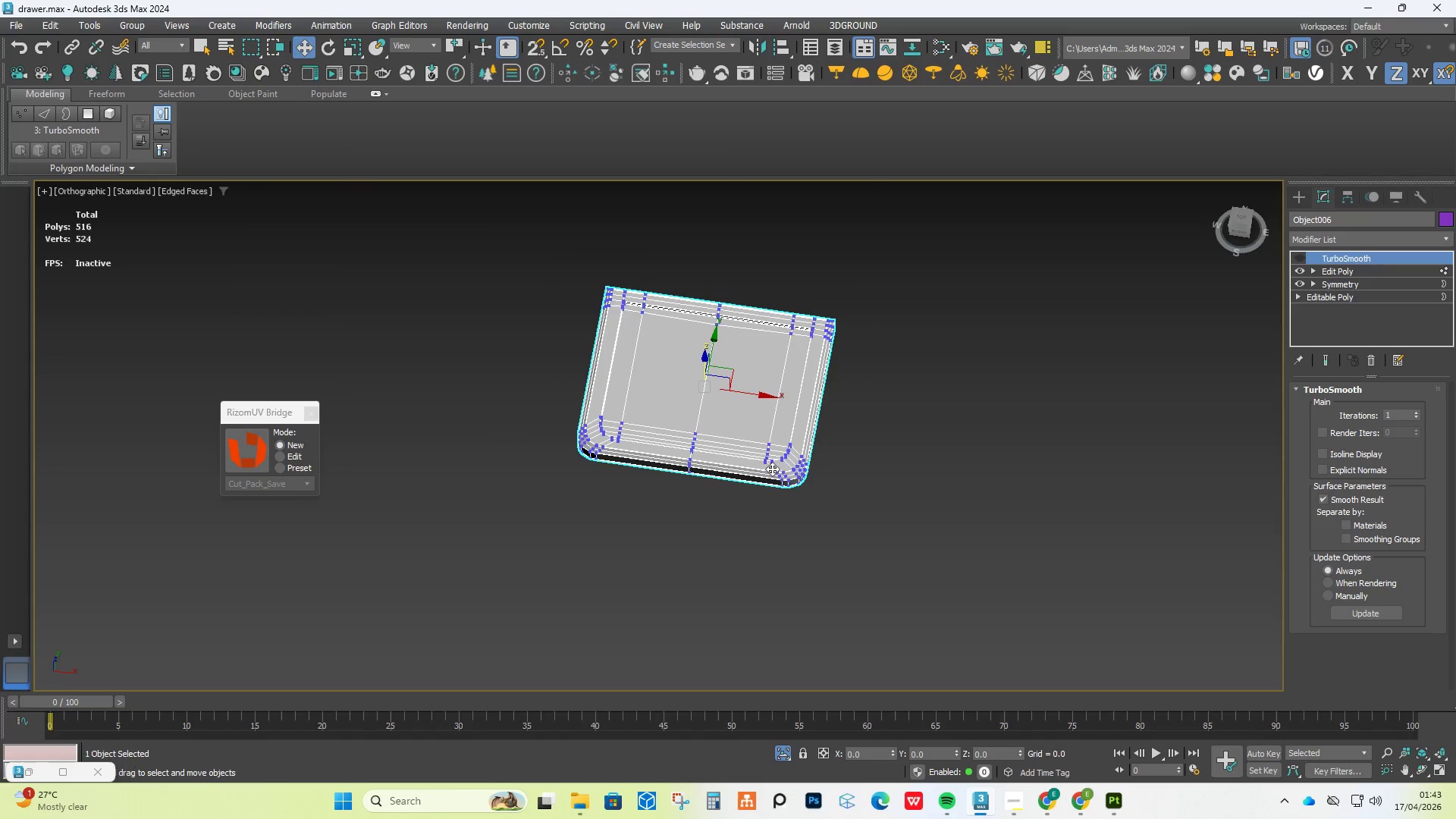 
scroll: coordinate [1020, 414], scroll_direction: up, amount: 9.0
 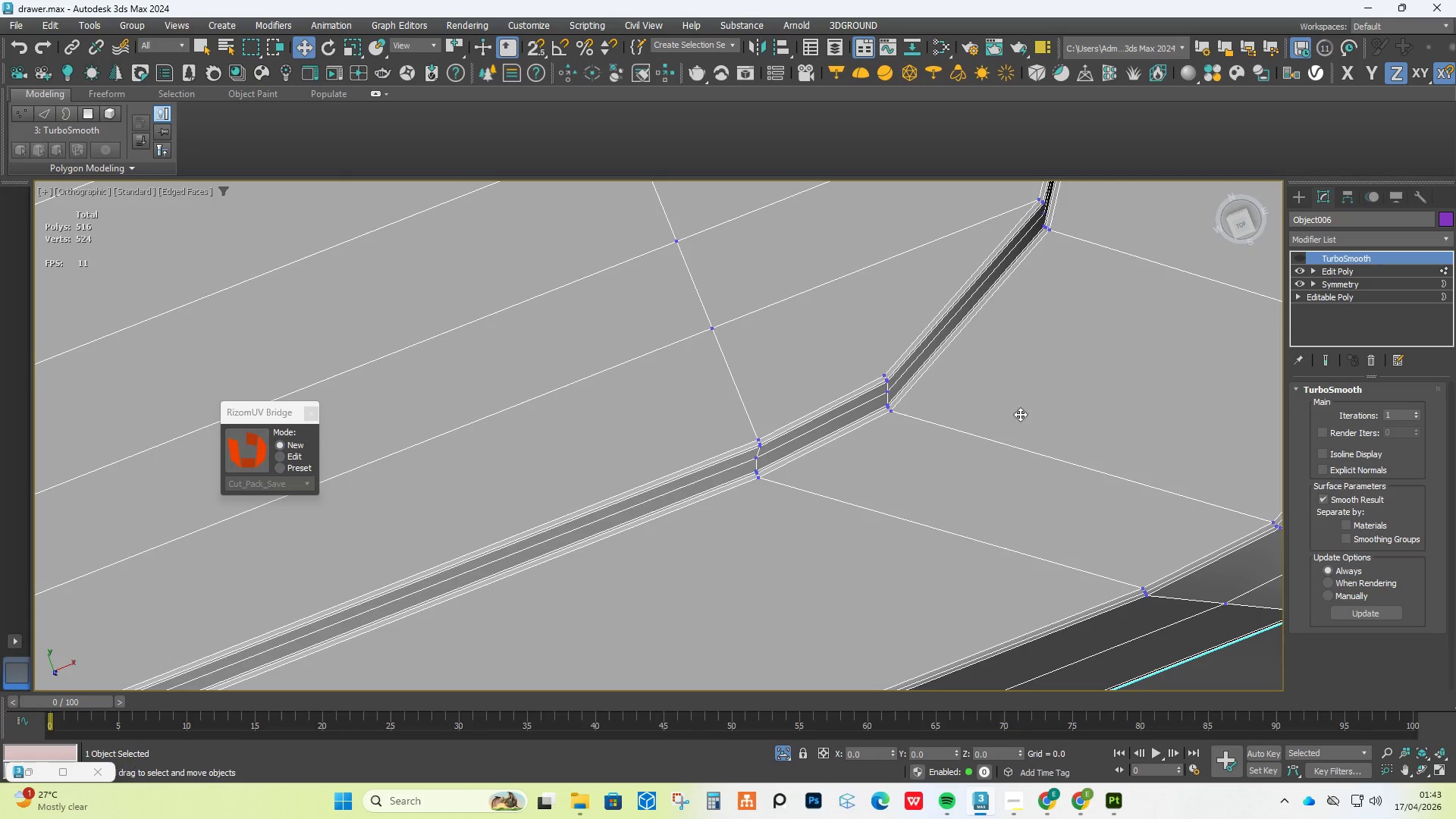 
scroll: coordinate [867, 467], scroll_direction: down, amount: 3.0
 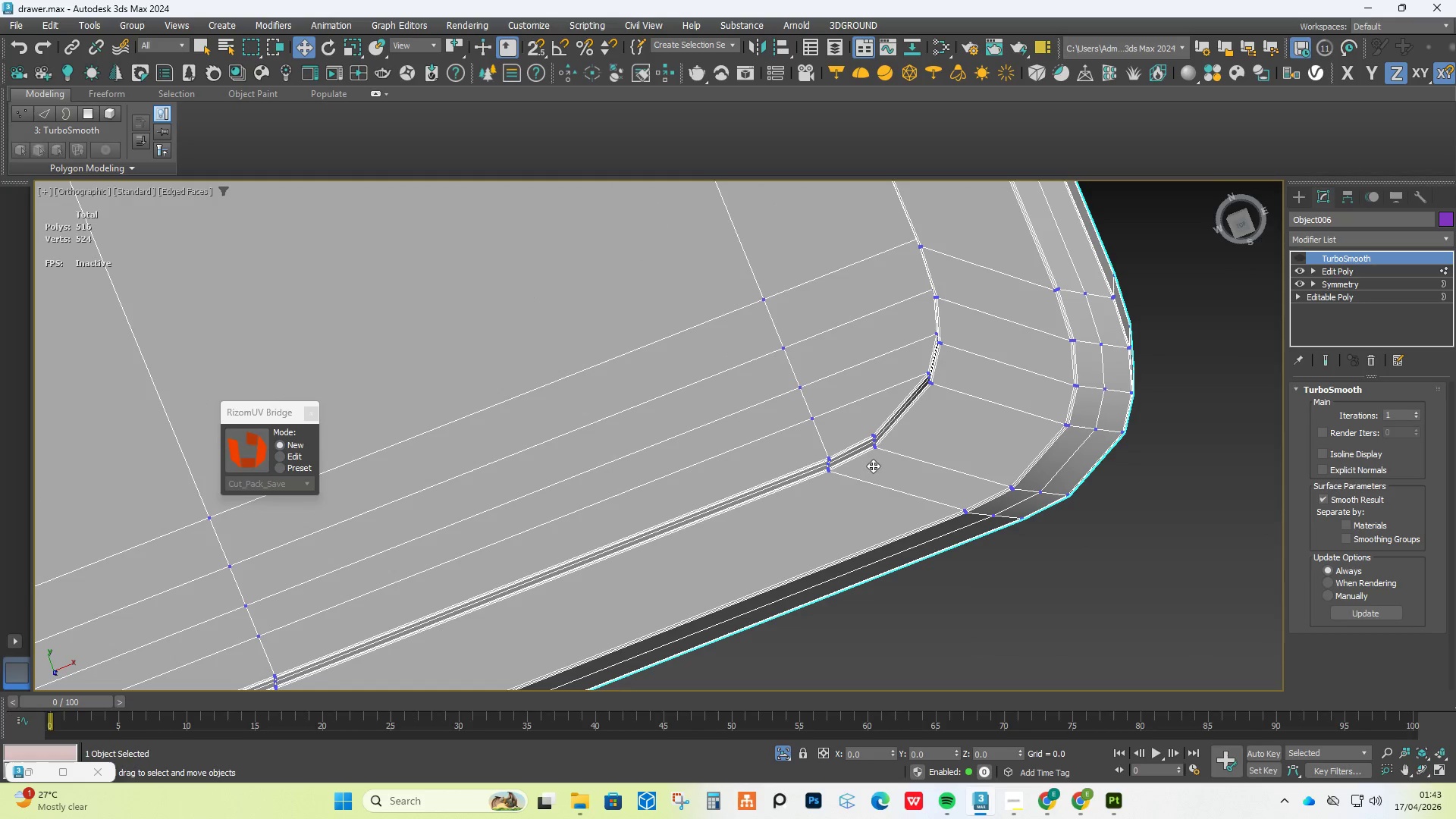 
left_click([1332, 271])
 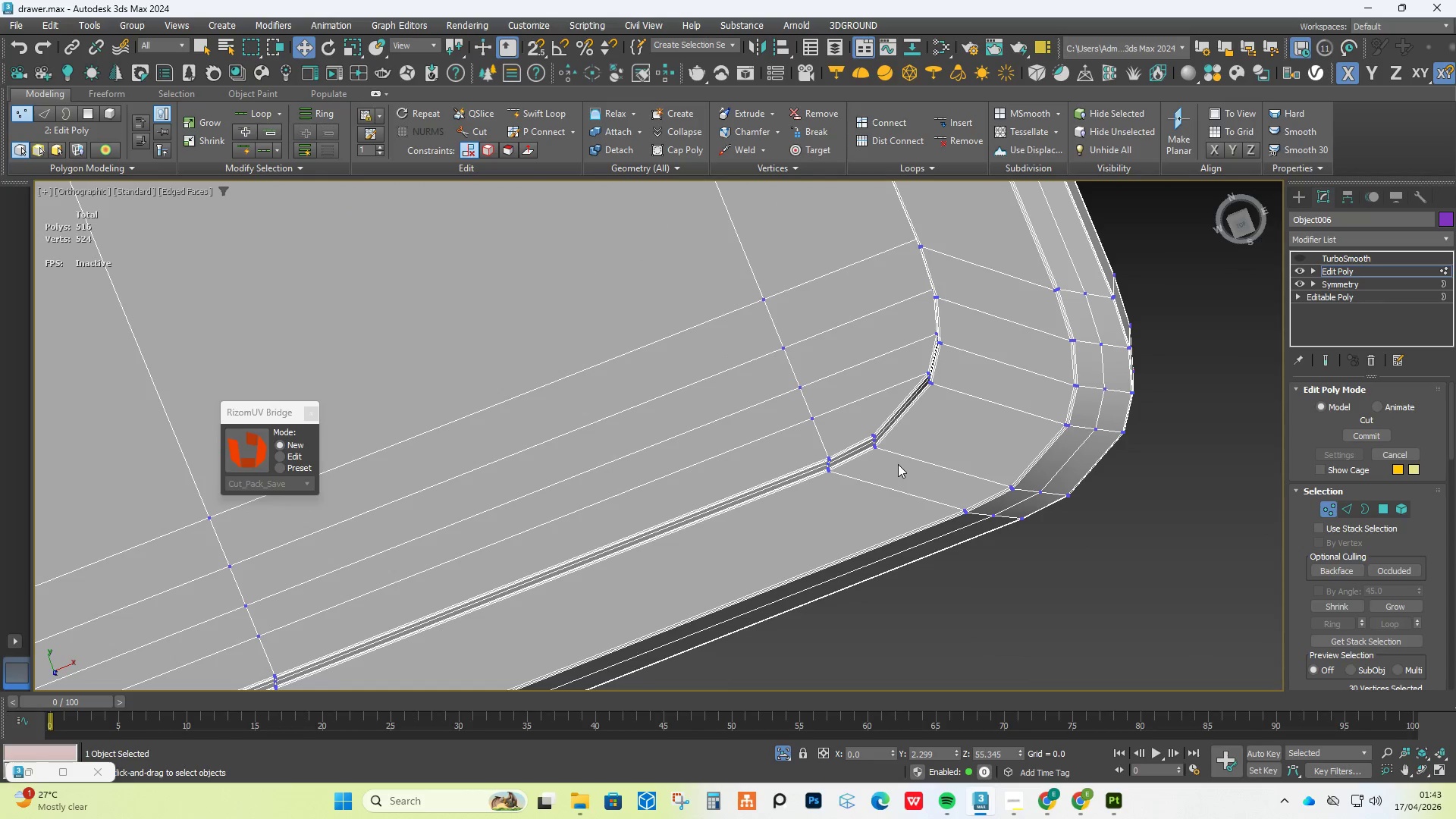 
key(2)
 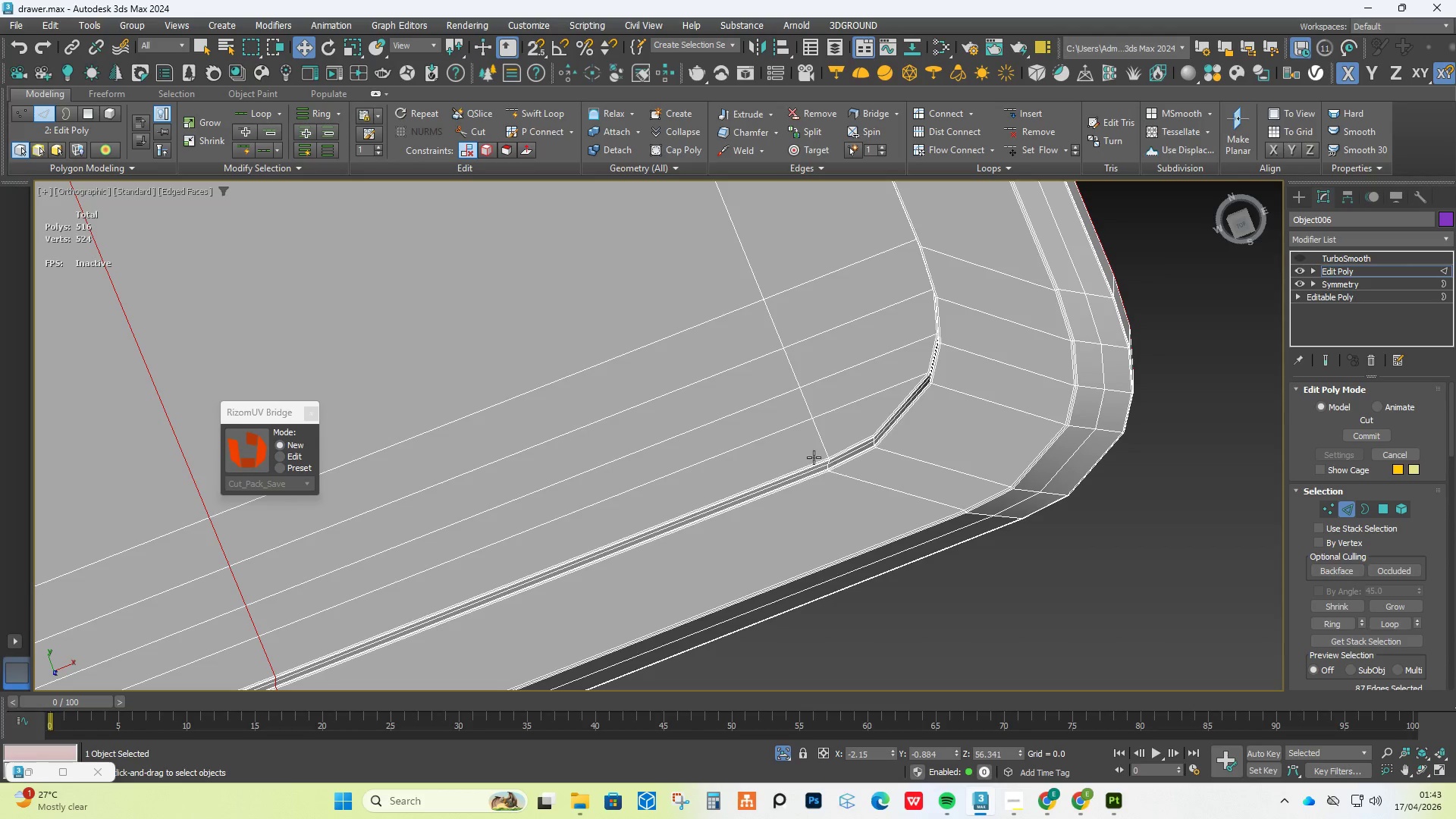 
scroll: coordinate [829, 431], scroll_direction: up, amount: 8.0
 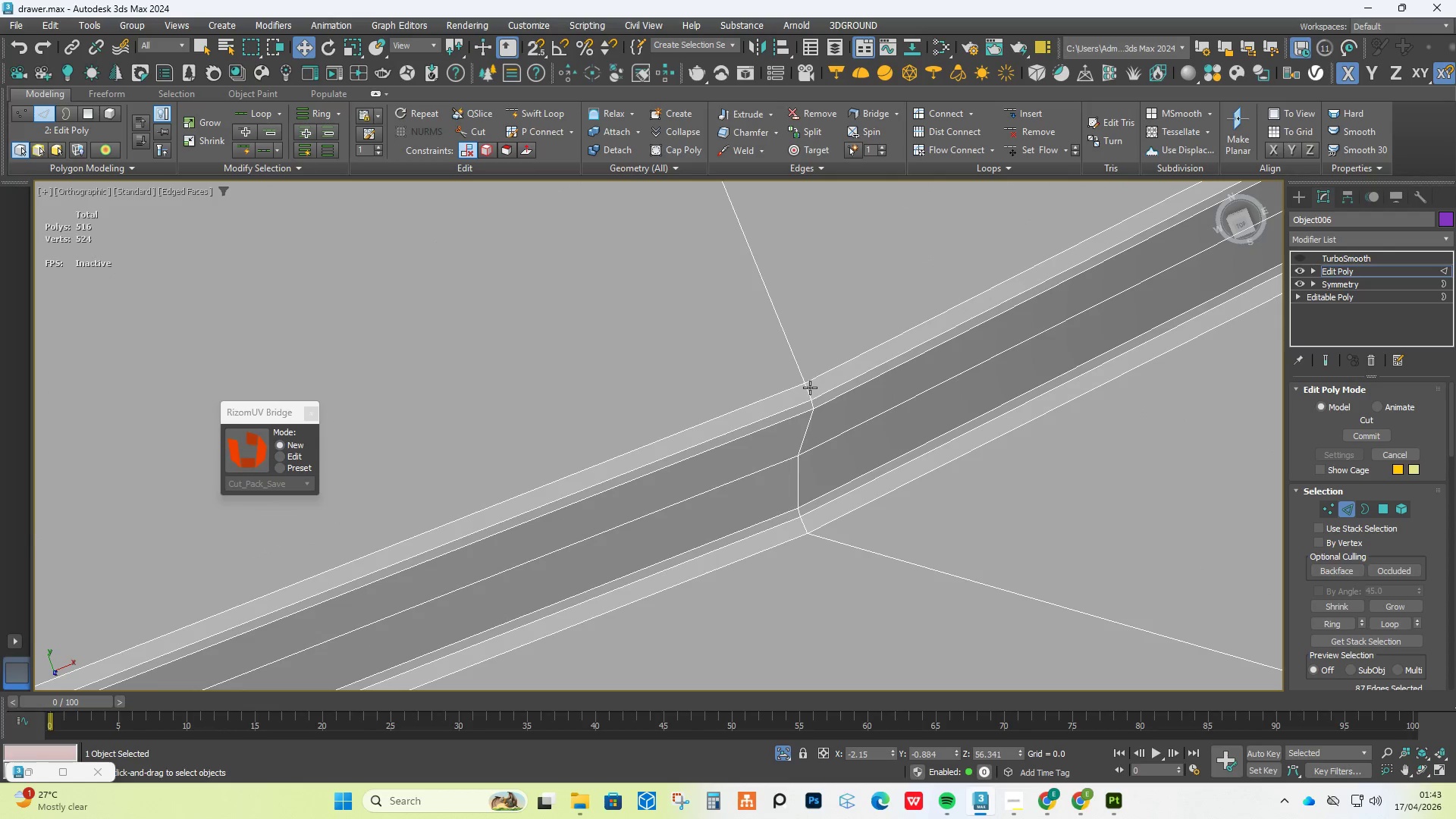 
hold_key(key=ControlLeft, duration=1.44)
left_click([810, 388])
 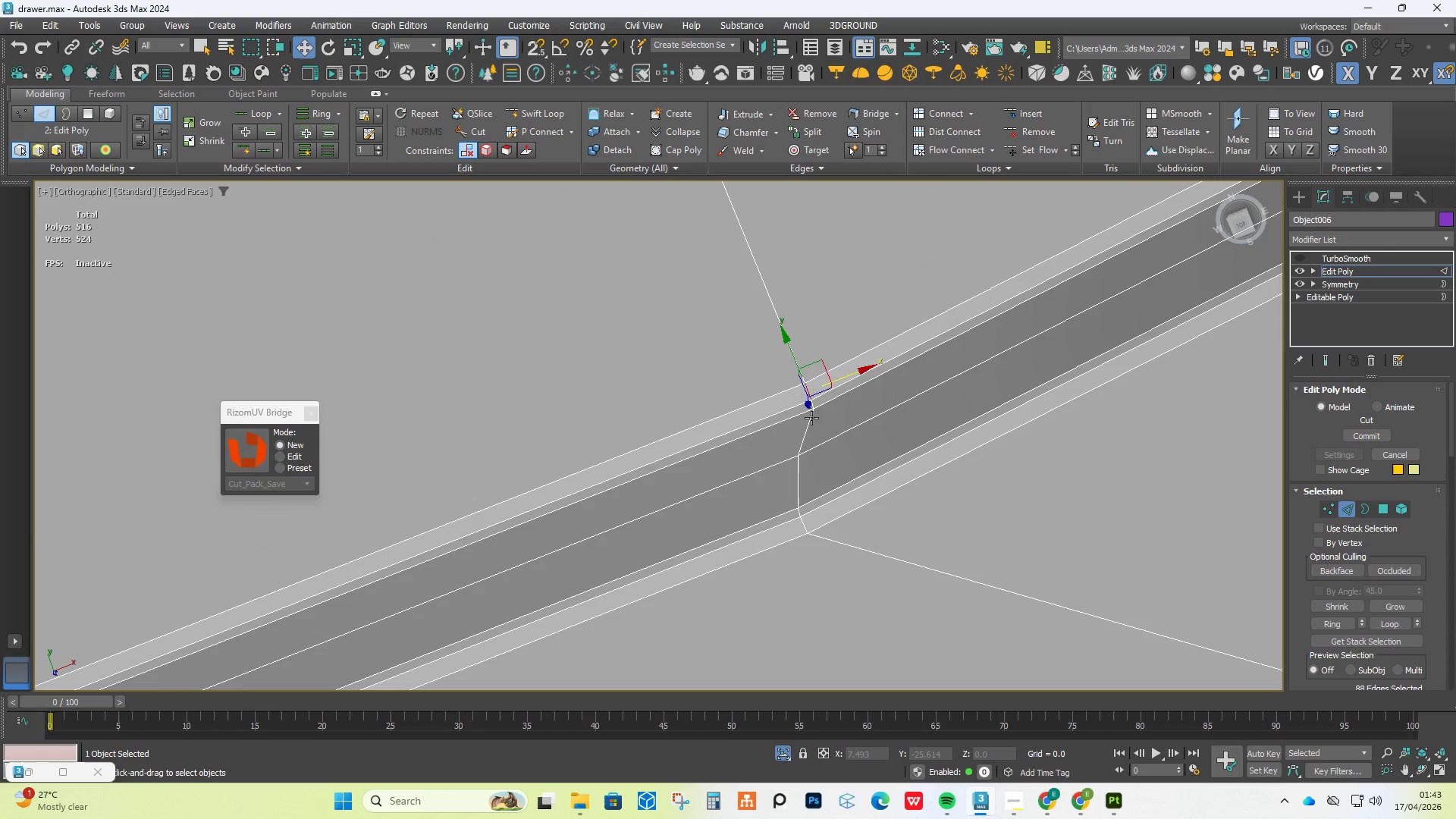 
left_click([811, 419])
 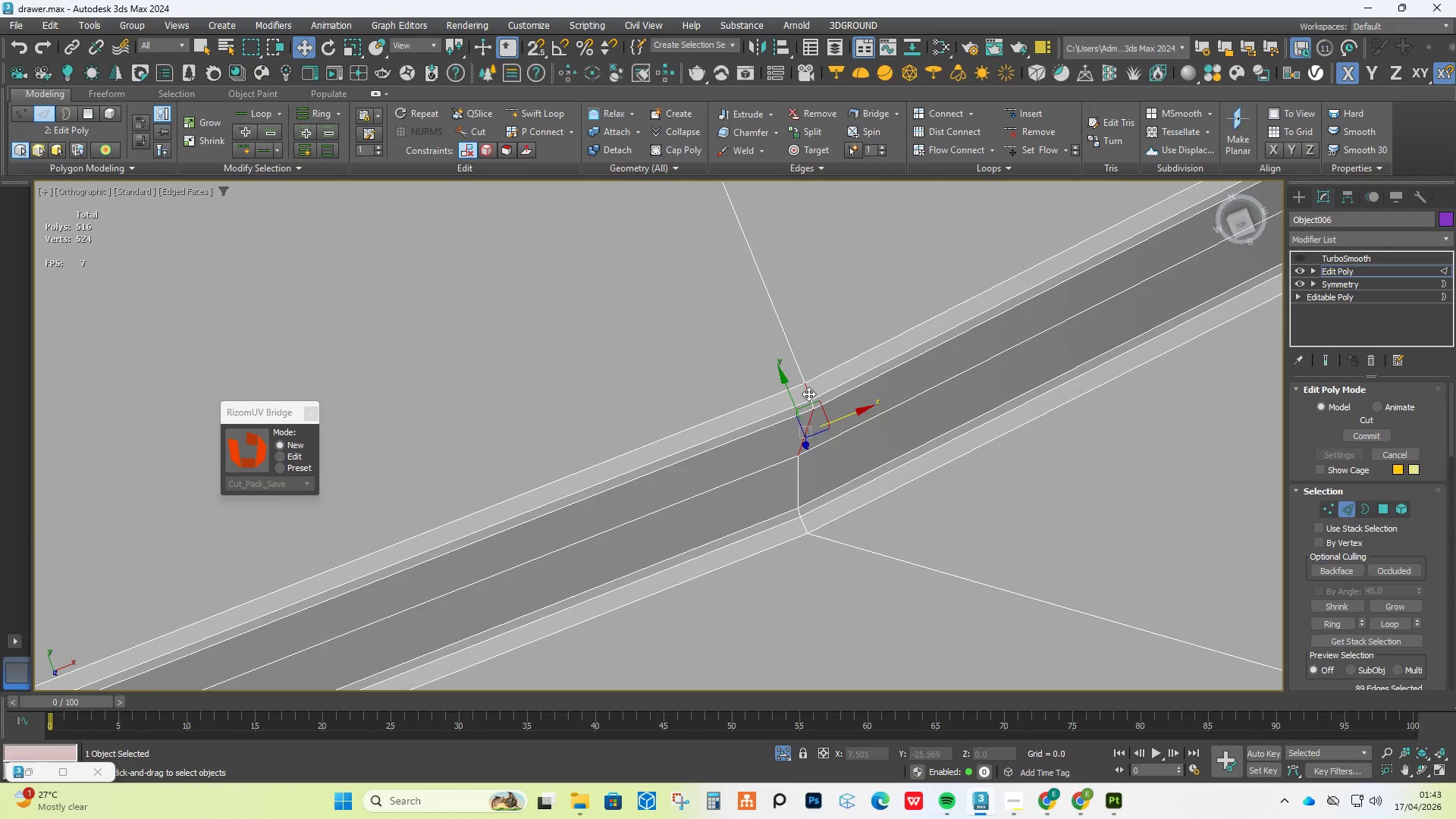 
hold_key(key=ControlLeft, duration=1.3)
left_click([810, 398])
 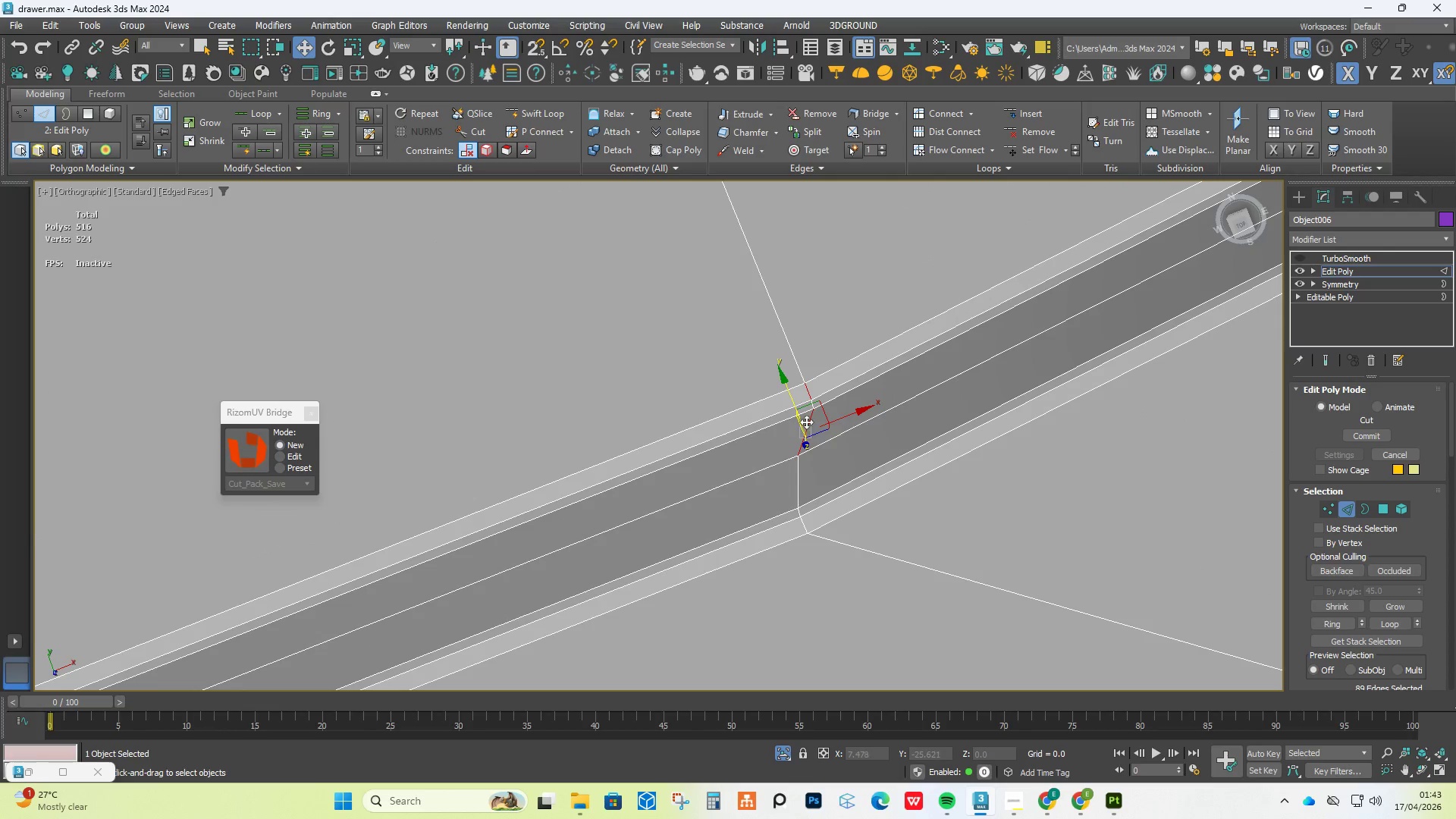 
scroll: coordinate [813, 406], scroll_direction: up, amount: 1.0
 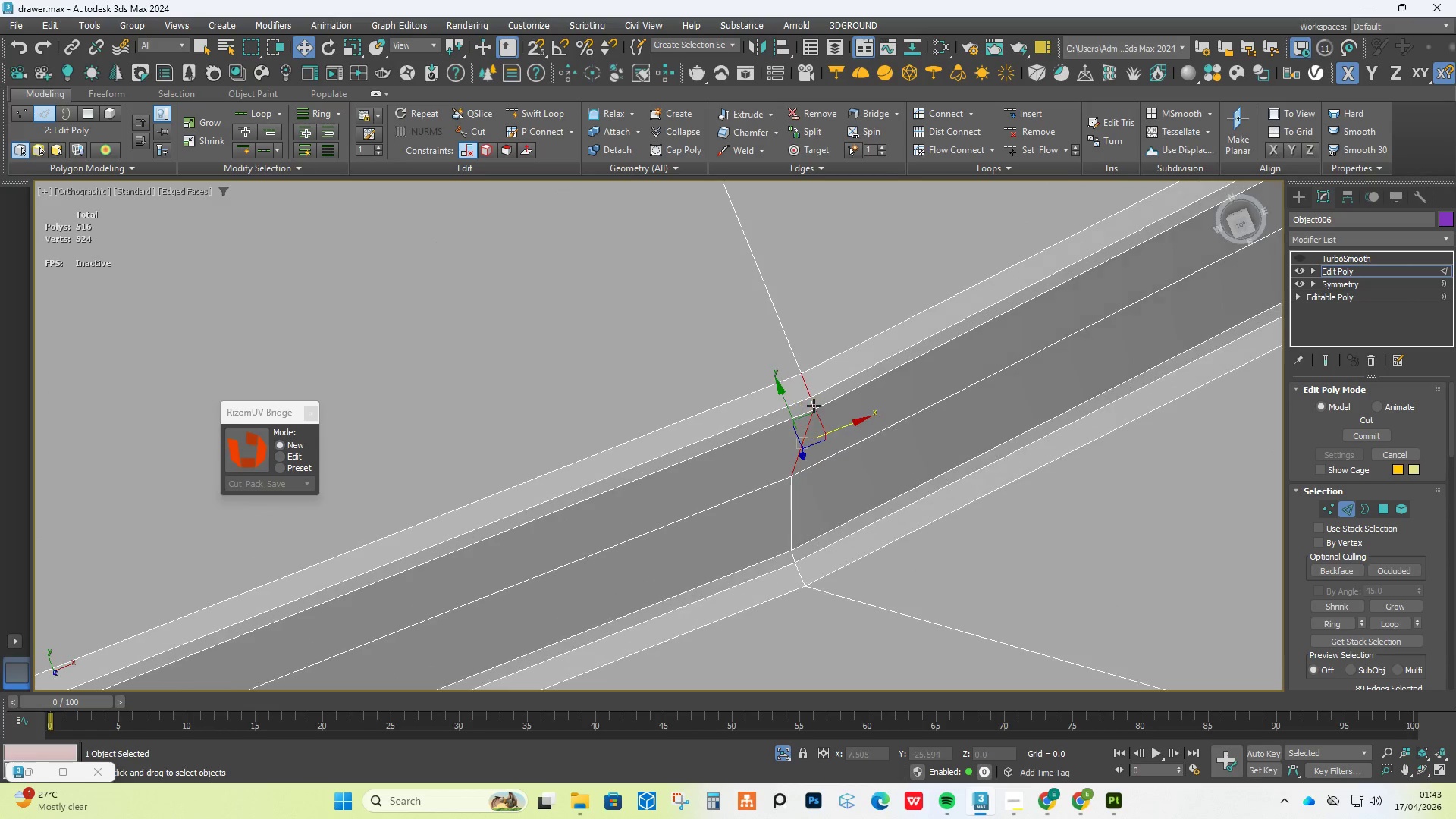 
key(Control+Z)
 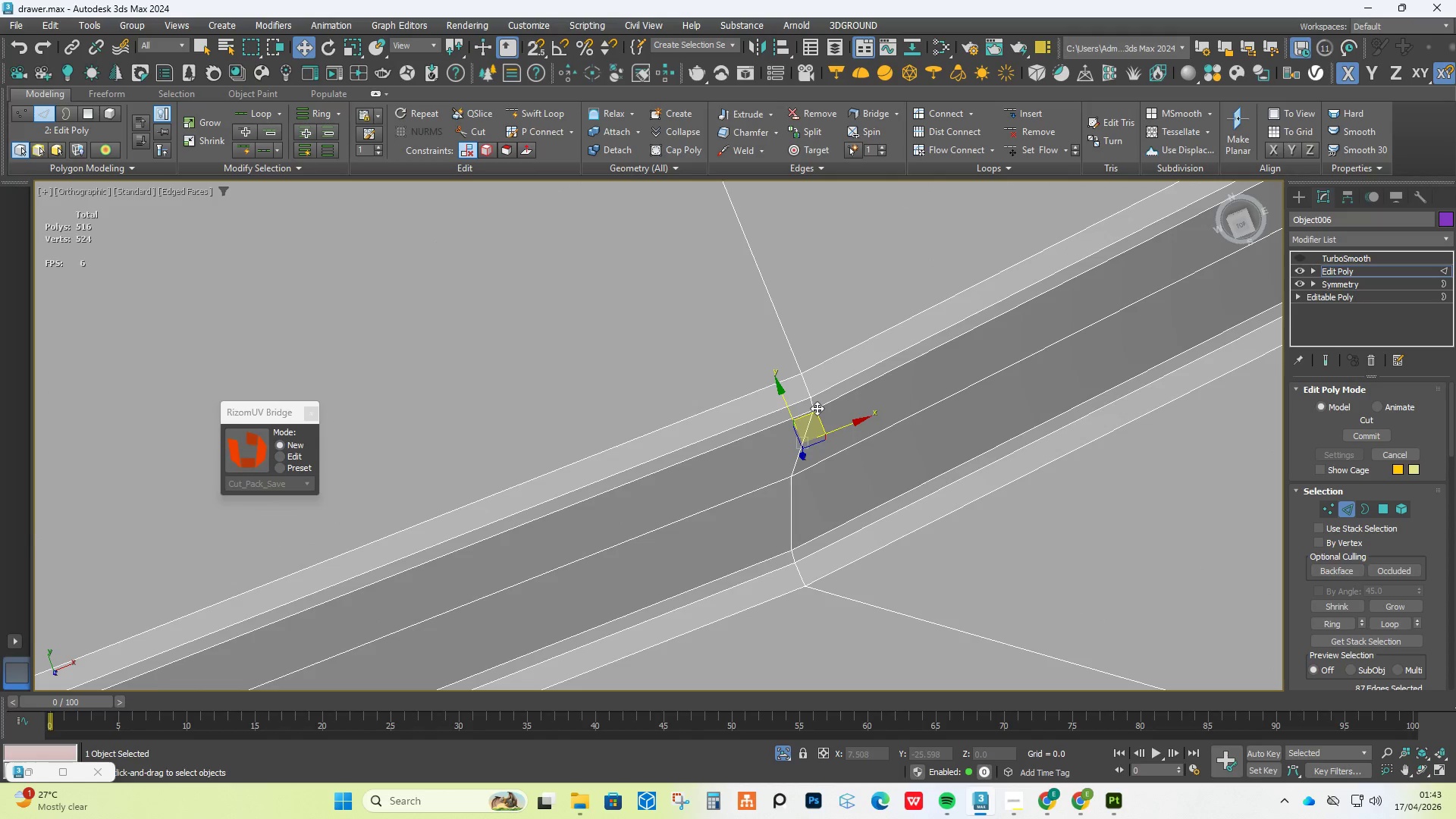 
key(Control+Z)
 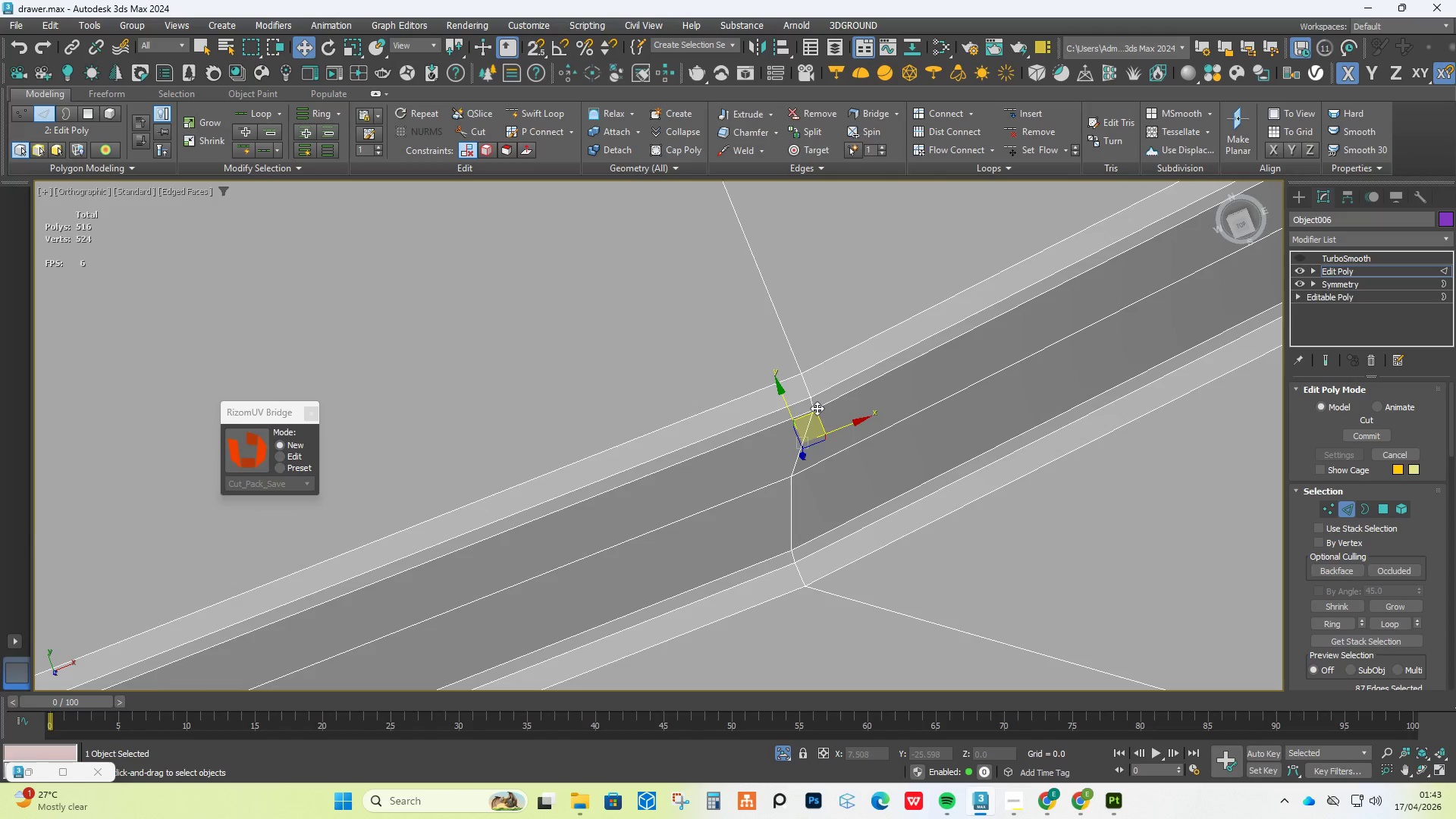 
key(Control+Z)
 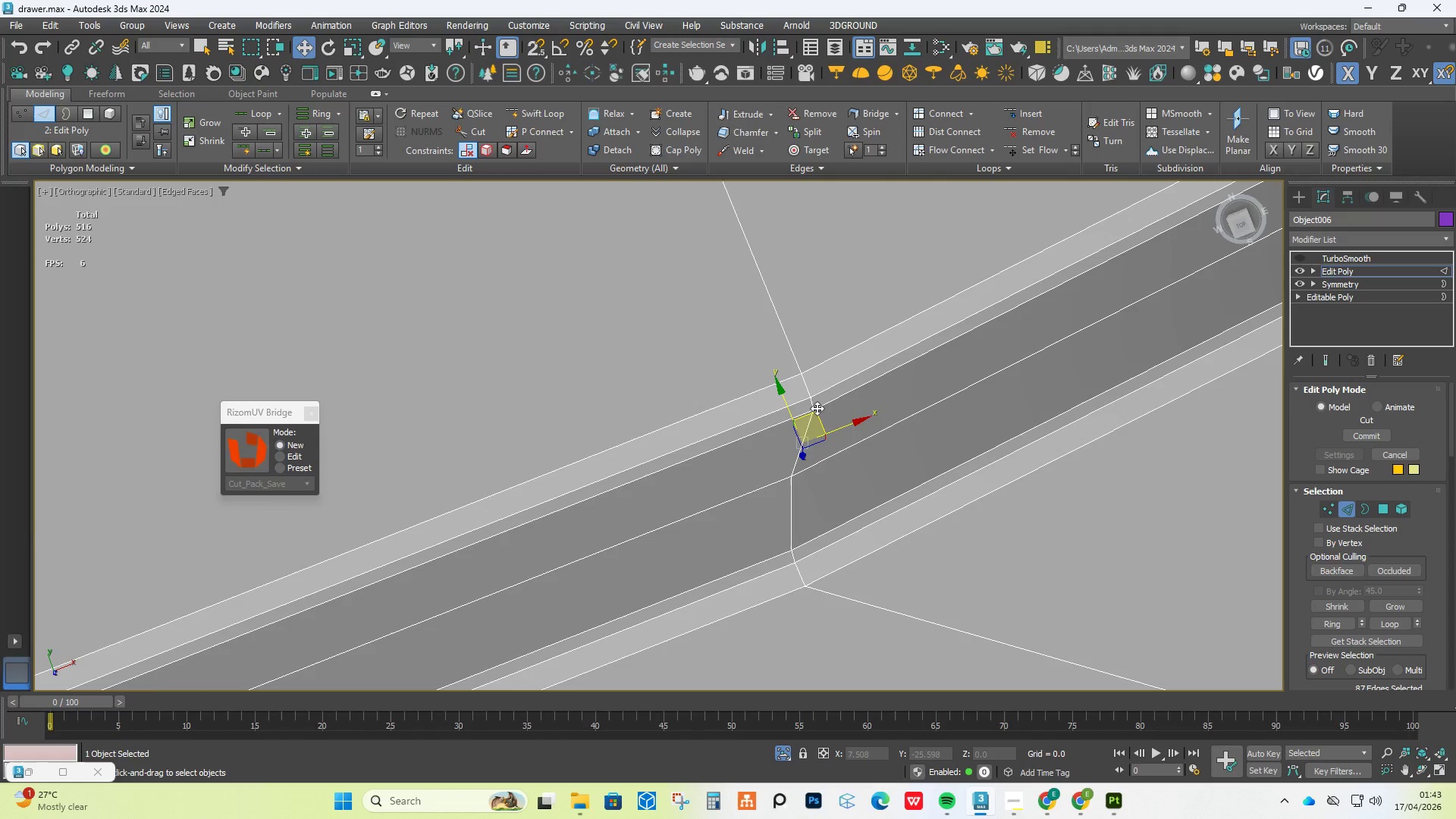 
key(Control+Z)
 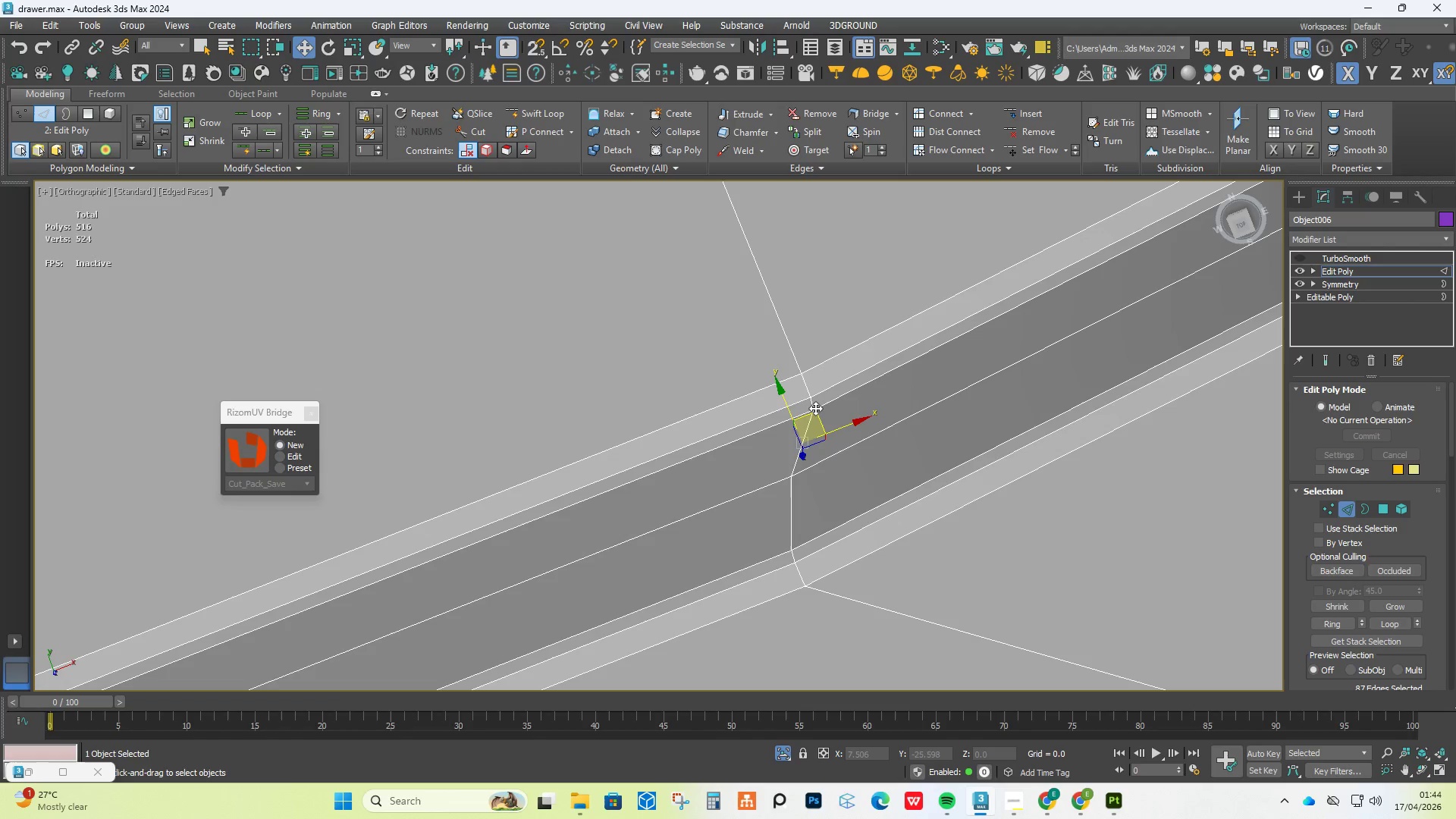 
key(Control+Y)
 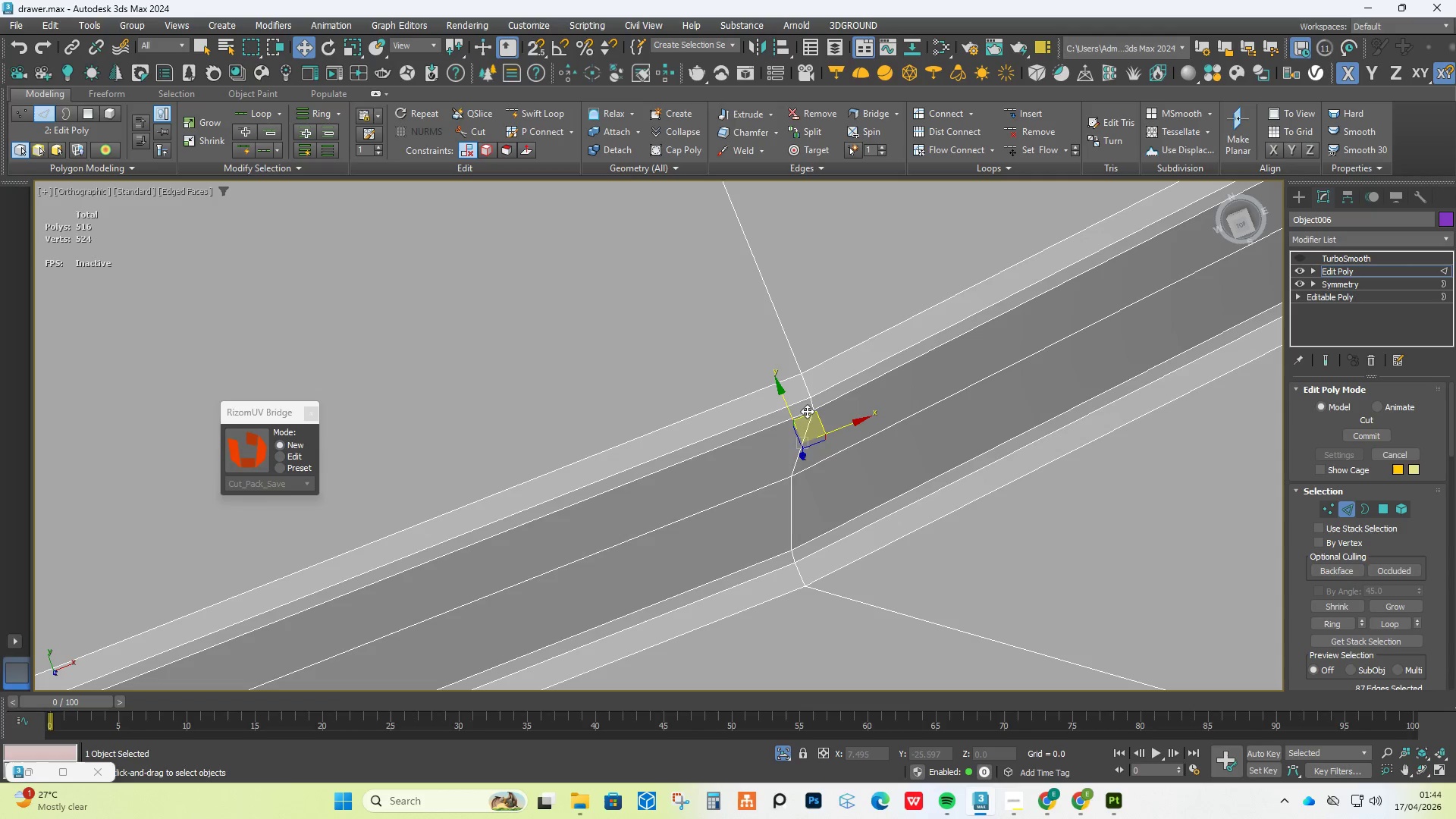 
key(Control+Y)
 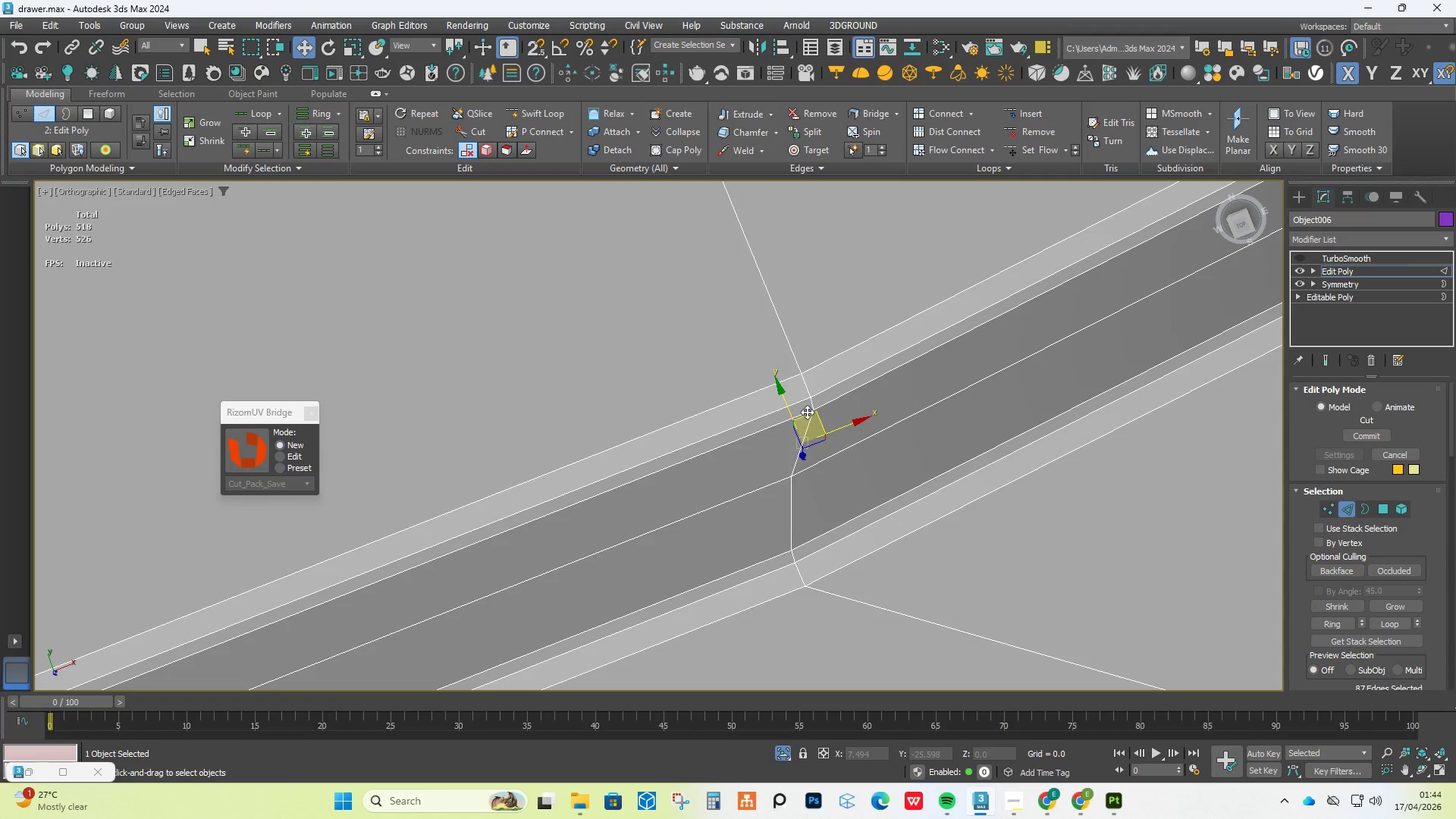 
key(Control+Y)
 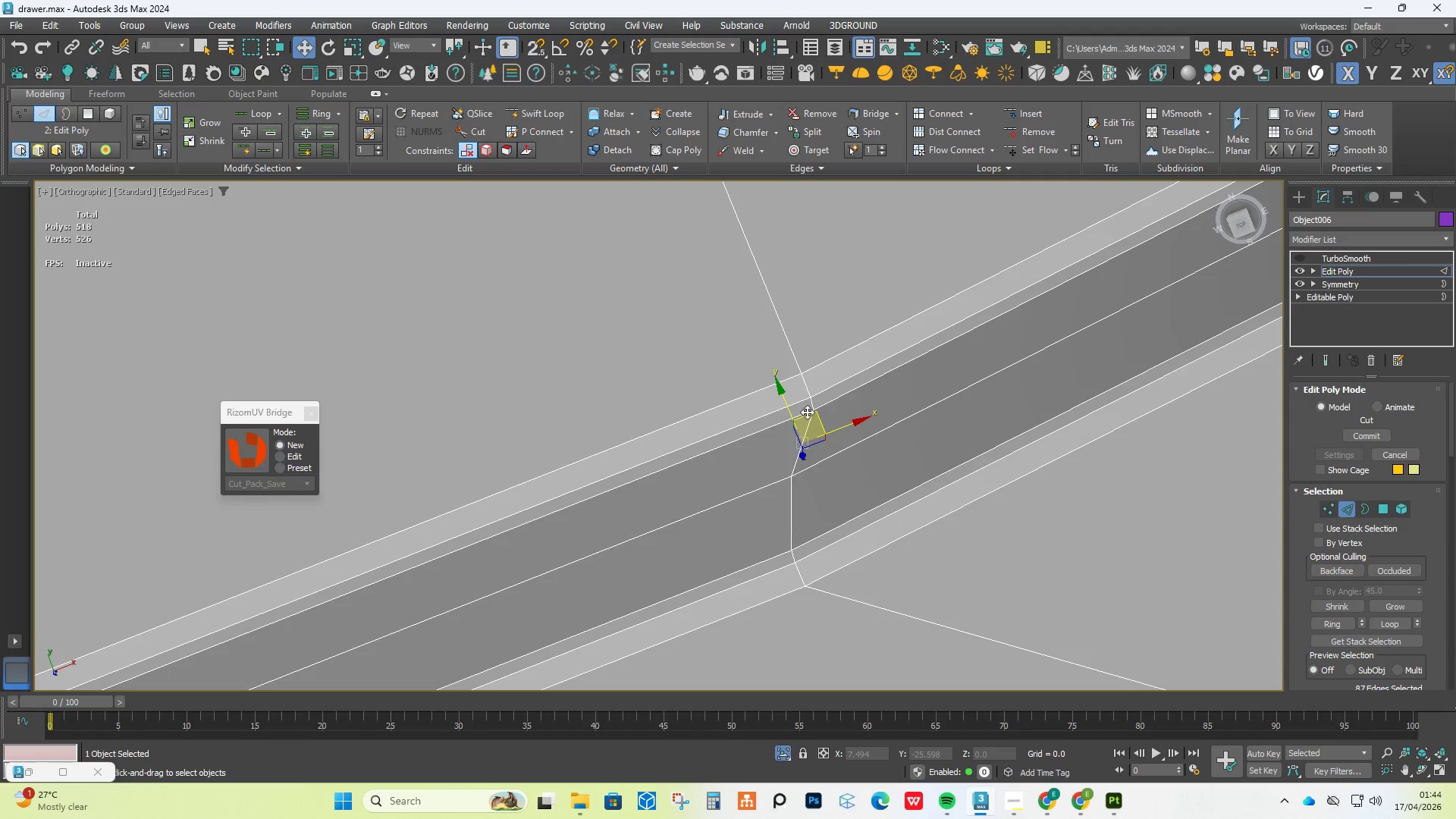 
hold_key(key=Y, duration=1.16)
 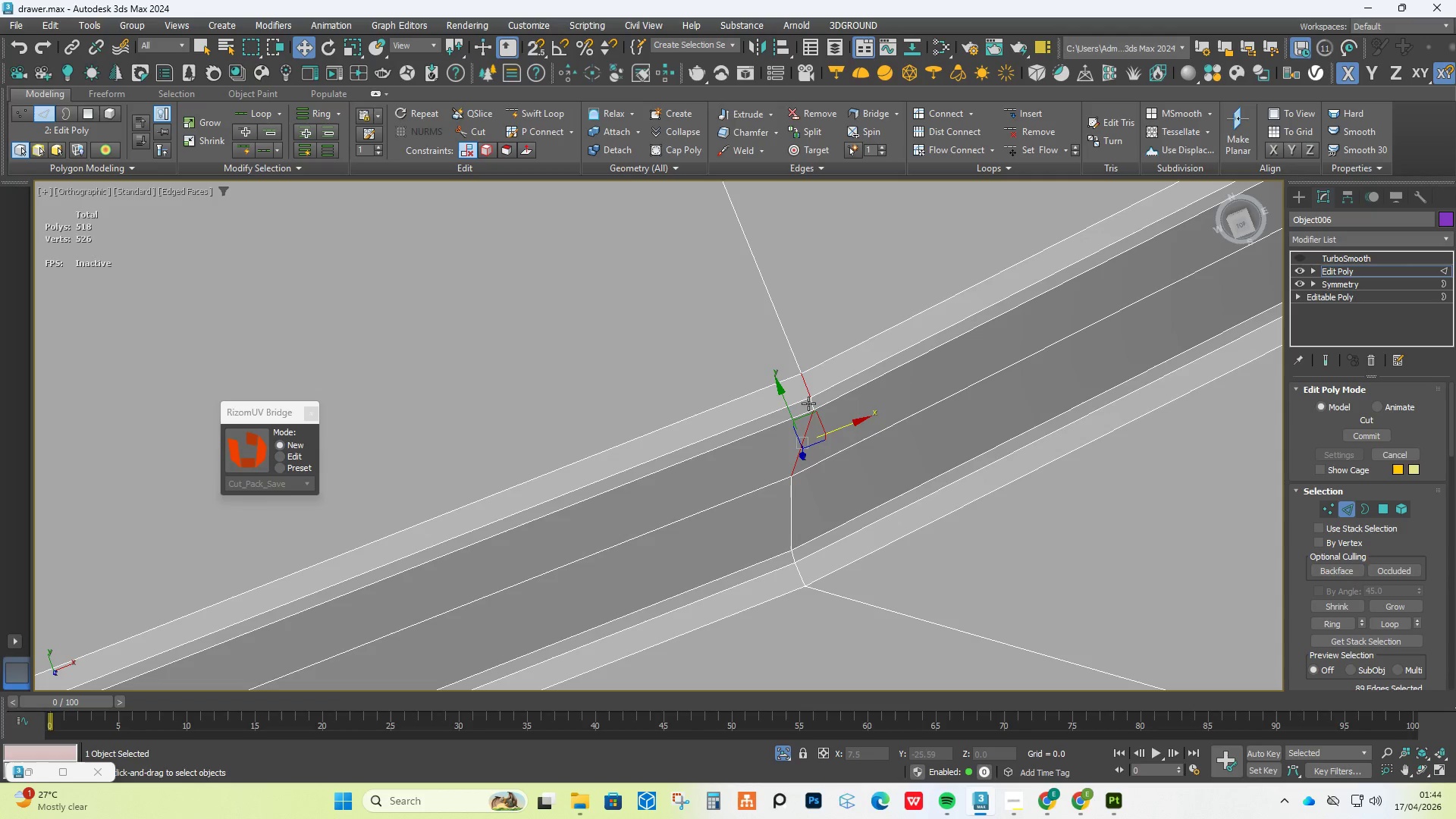 
left_click([808, 403])
 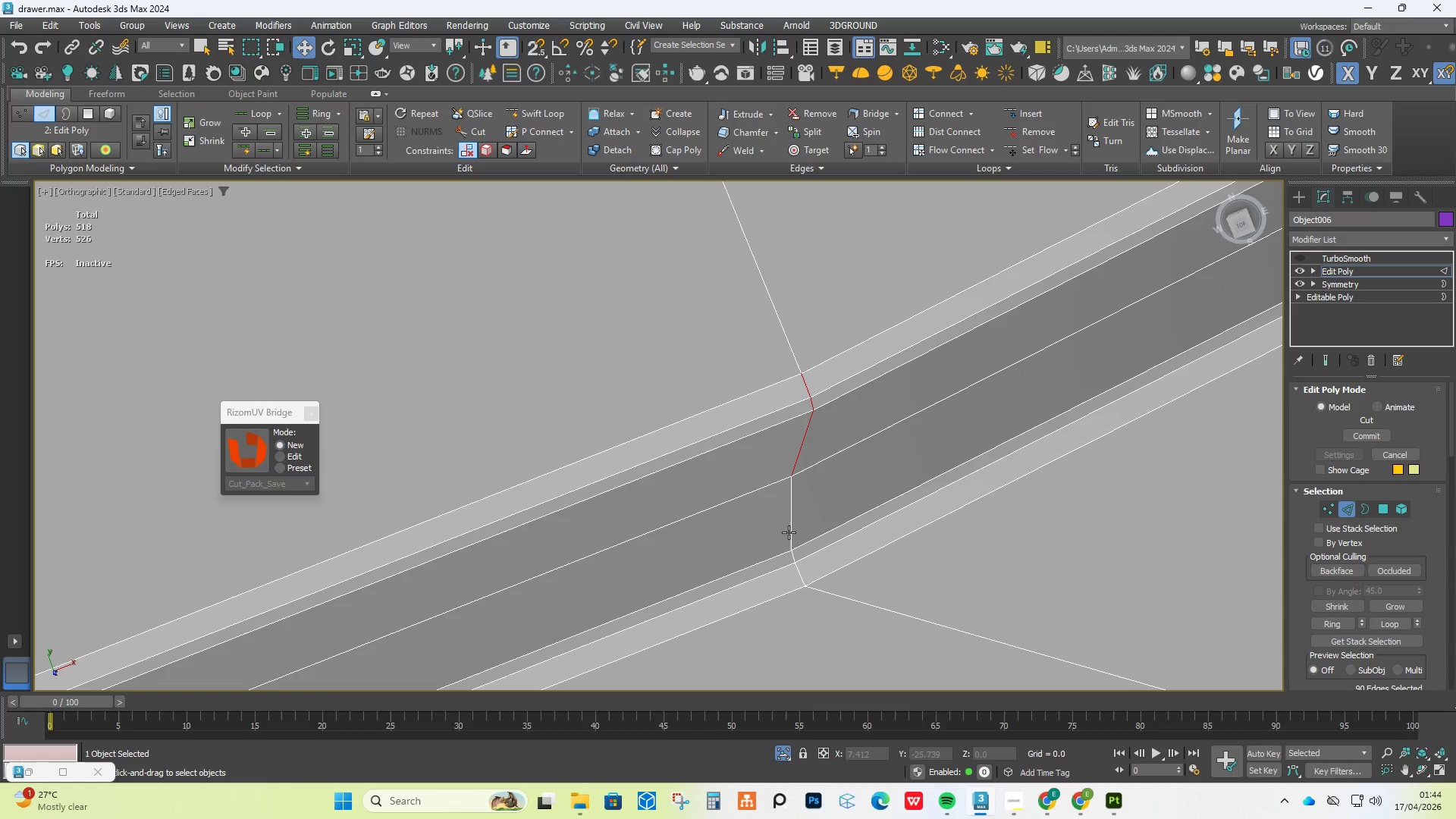 
left_click([789, 532])
 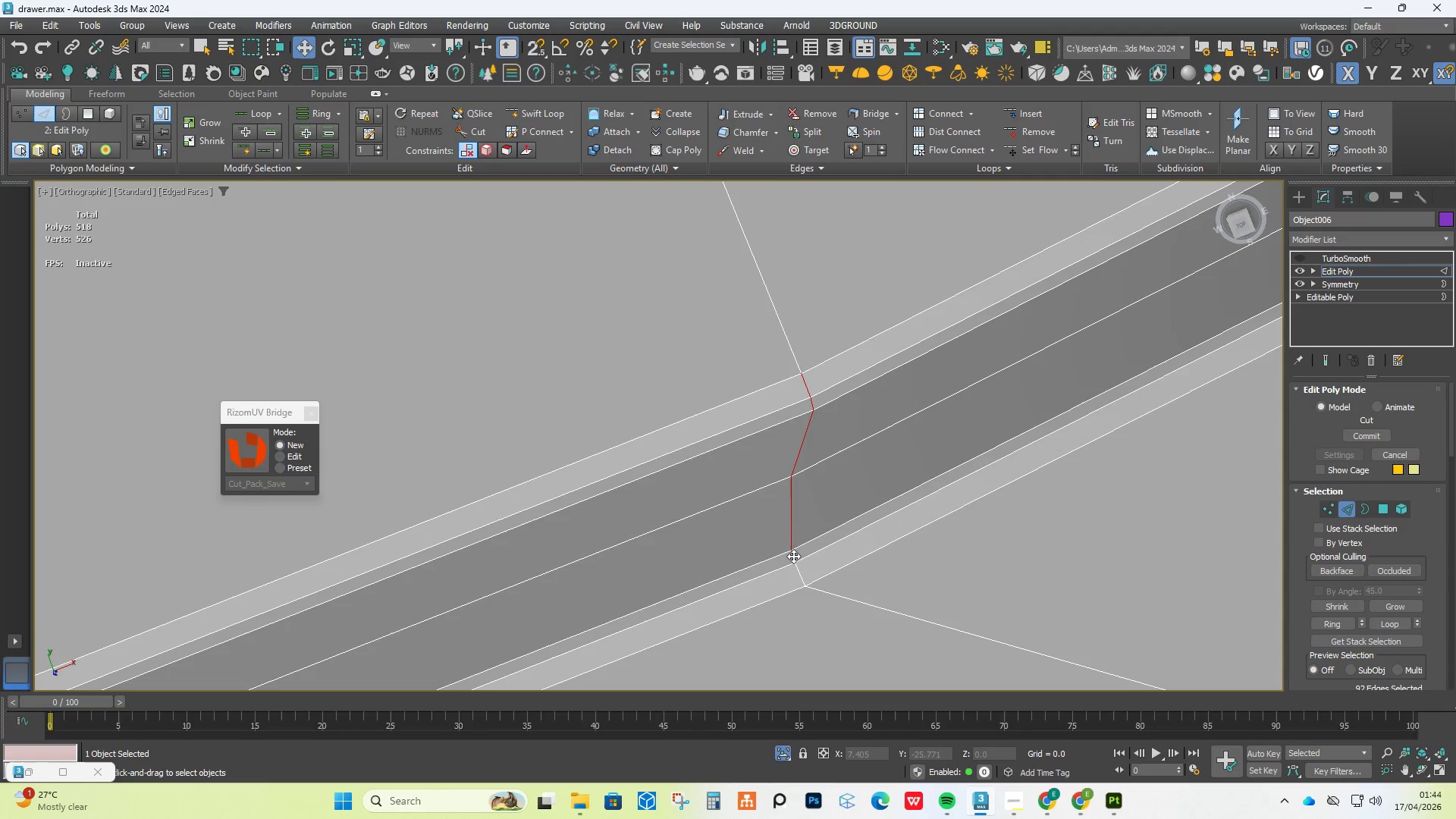 
double_click([803, 578])
 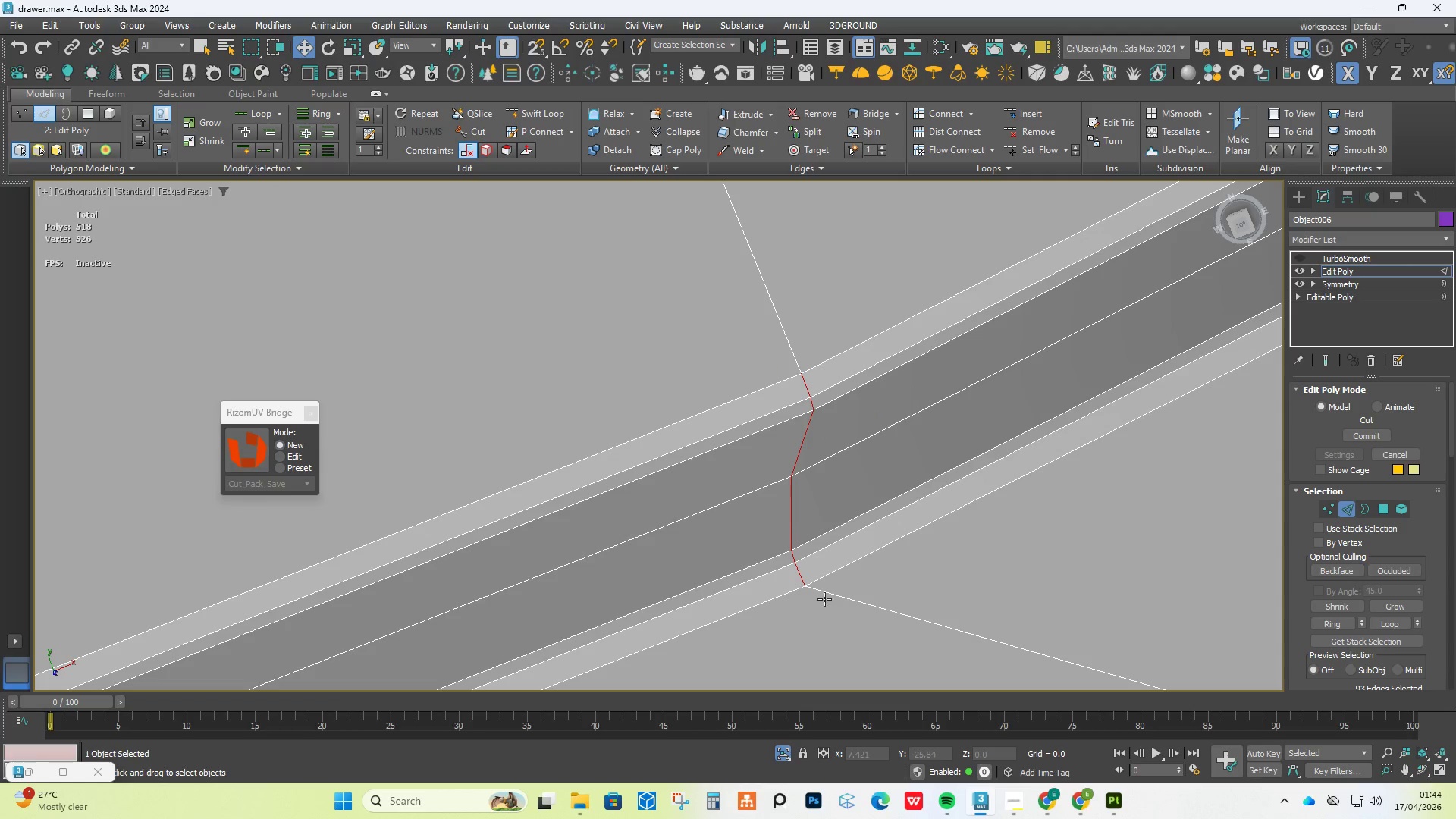 
triple_click([824, 595])
 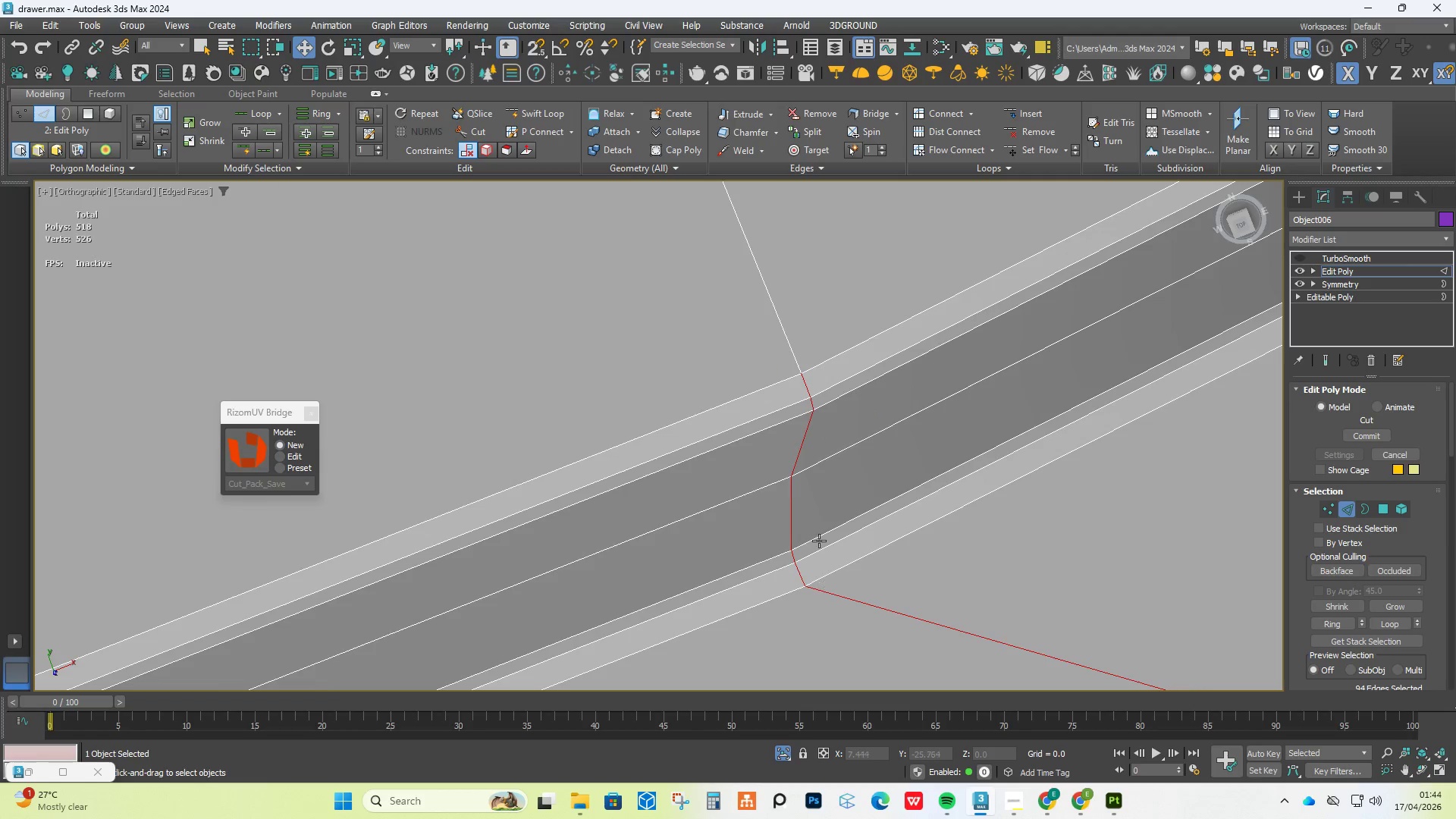 
hold_key(key=AltLeft, duration=0.97)
 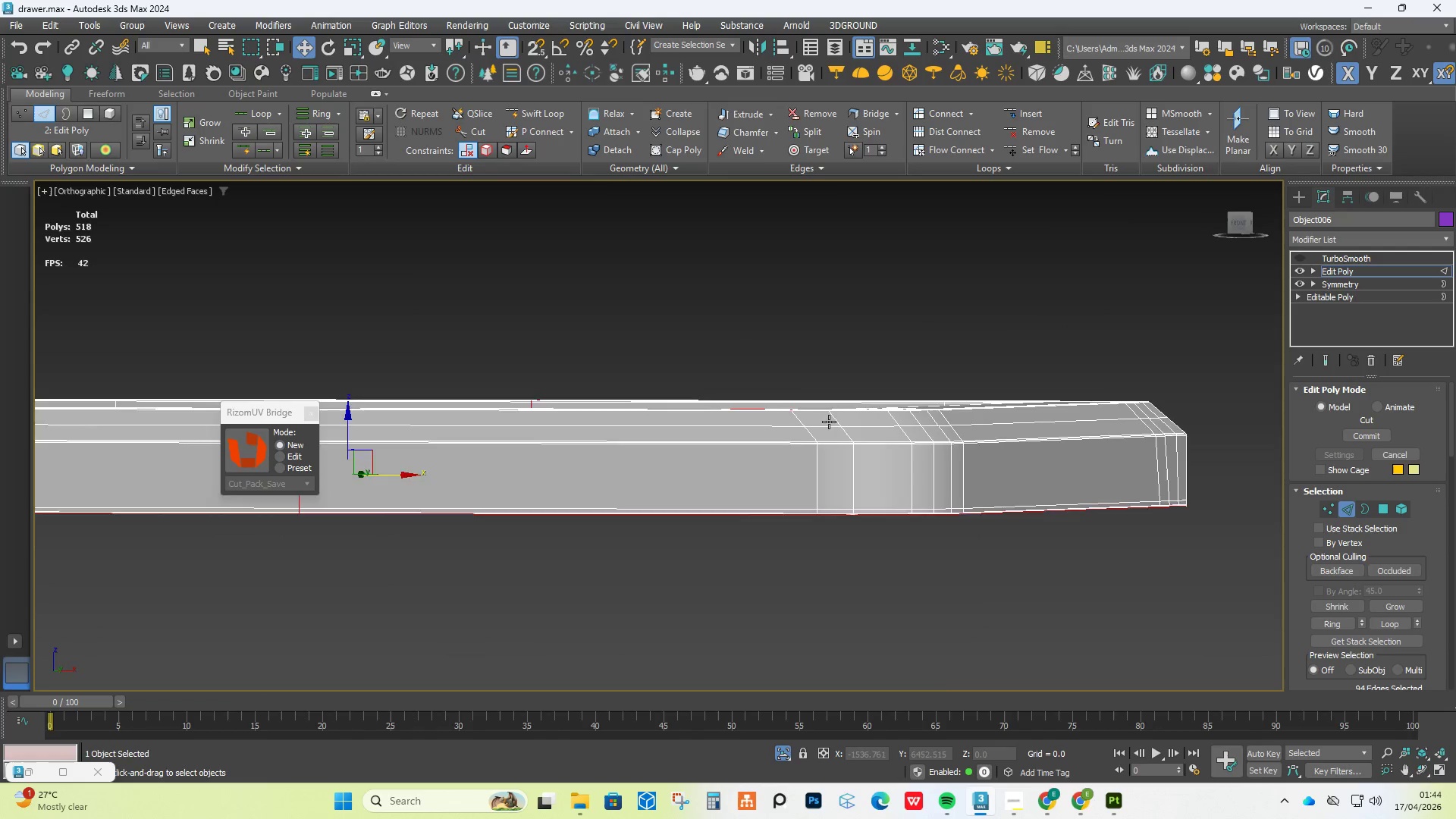 
scroll: coordinate [855, 560], scroll_direction: down, amount: 13.0
 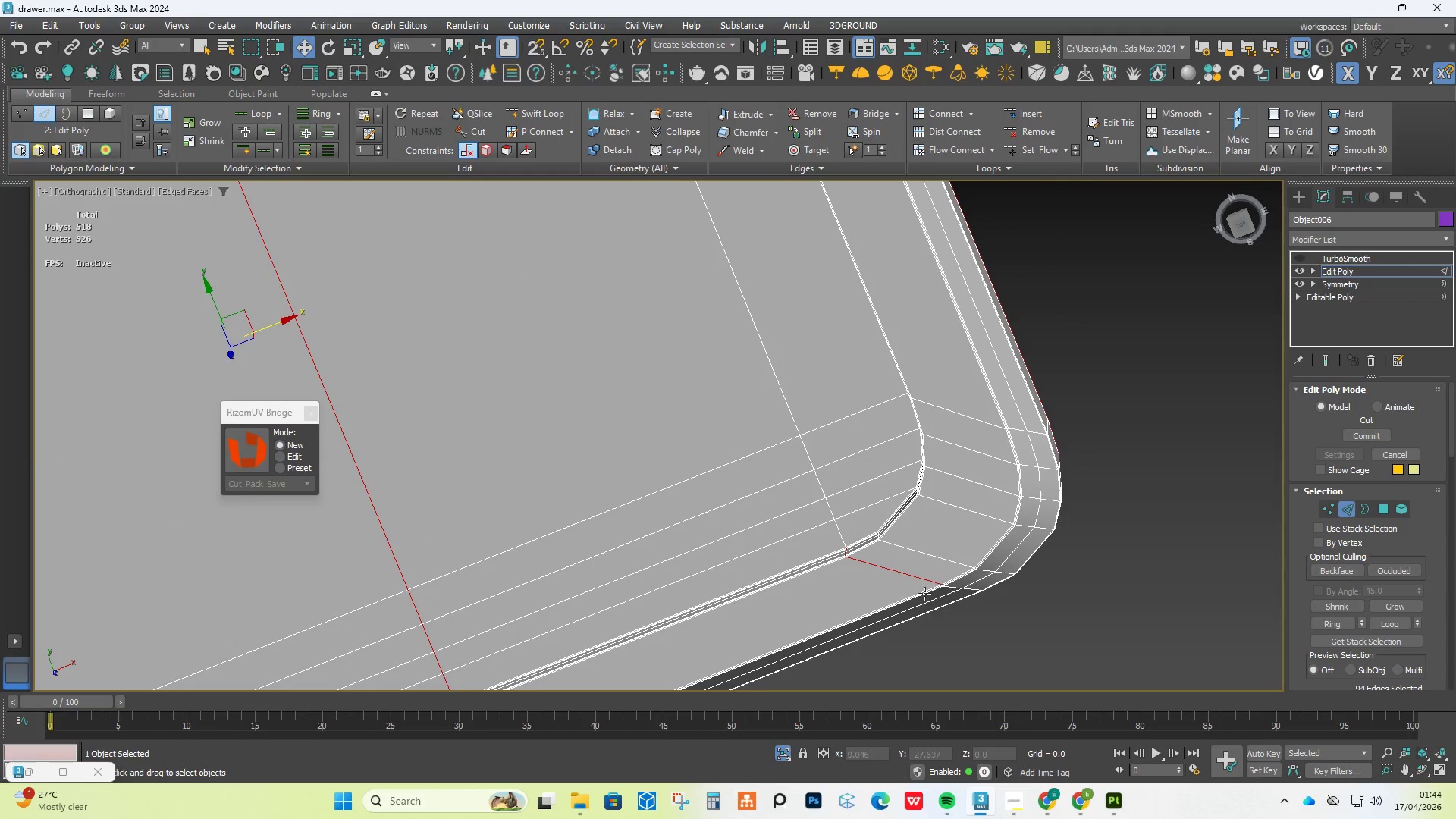 
scroll: coordinate [829, 422], scroll_direction: up, amount: 1.0
 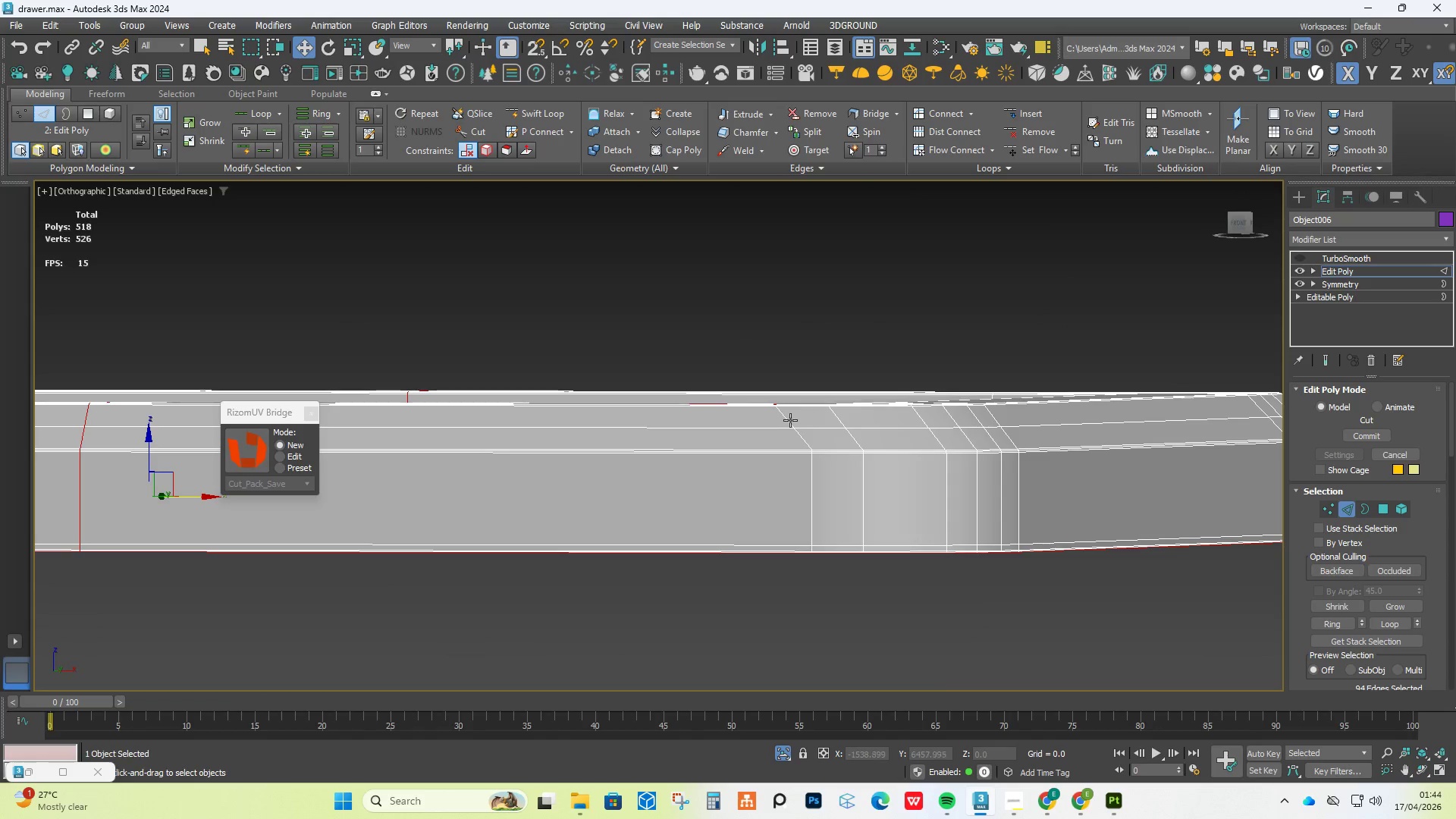 
double_click([786, 420])
 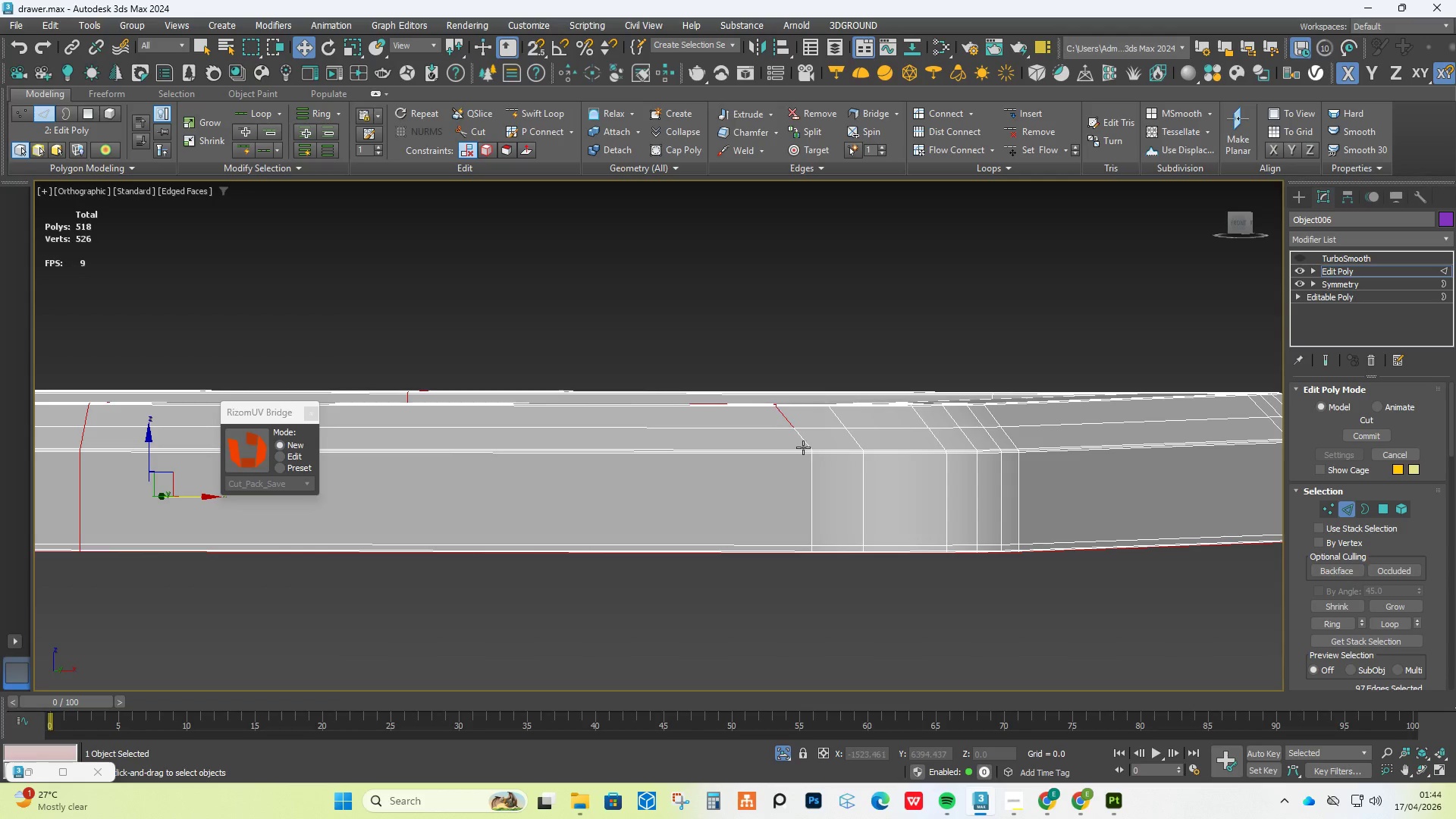 
double_click([803, 447])
 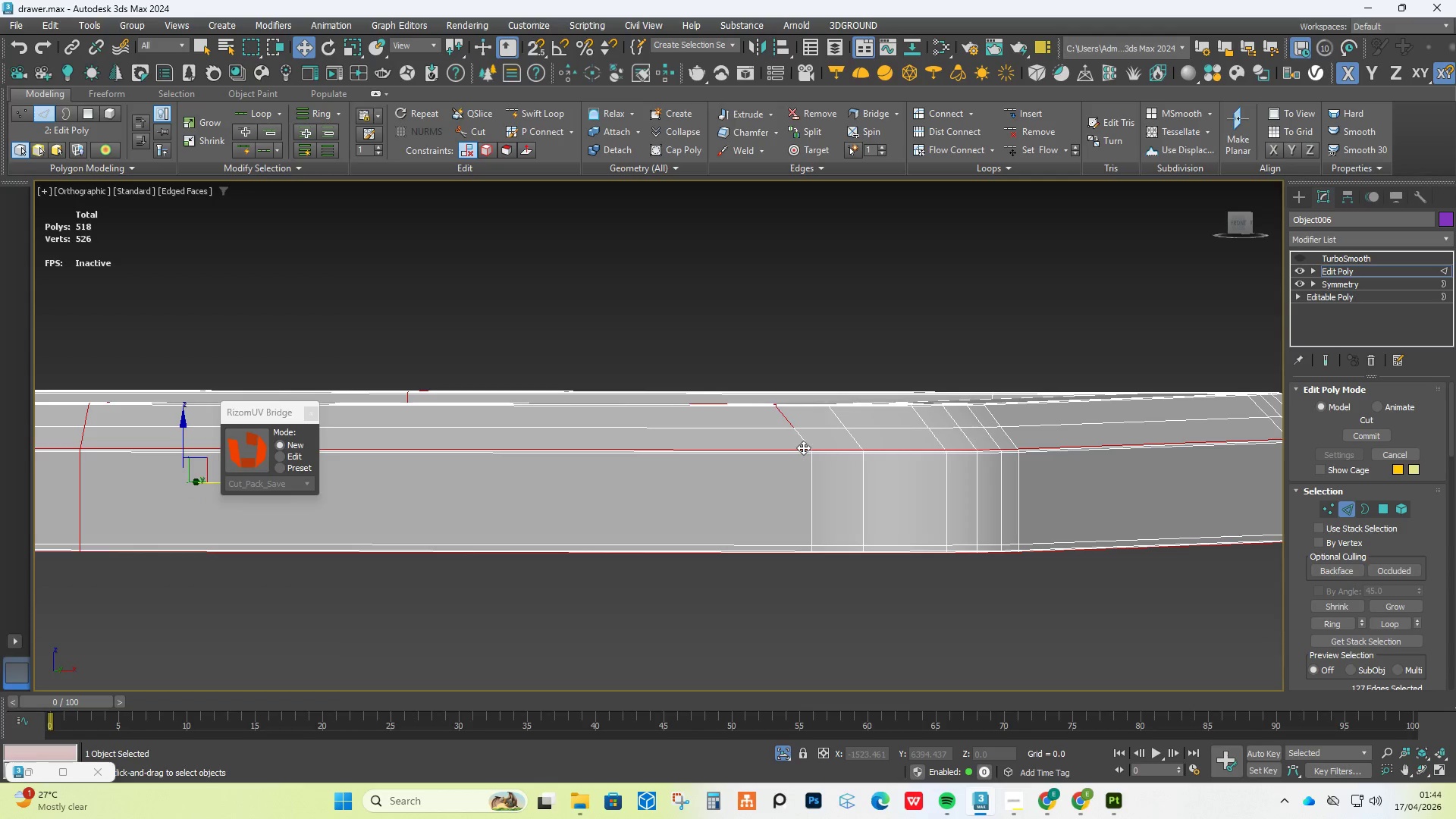 
key(Control+Z)
 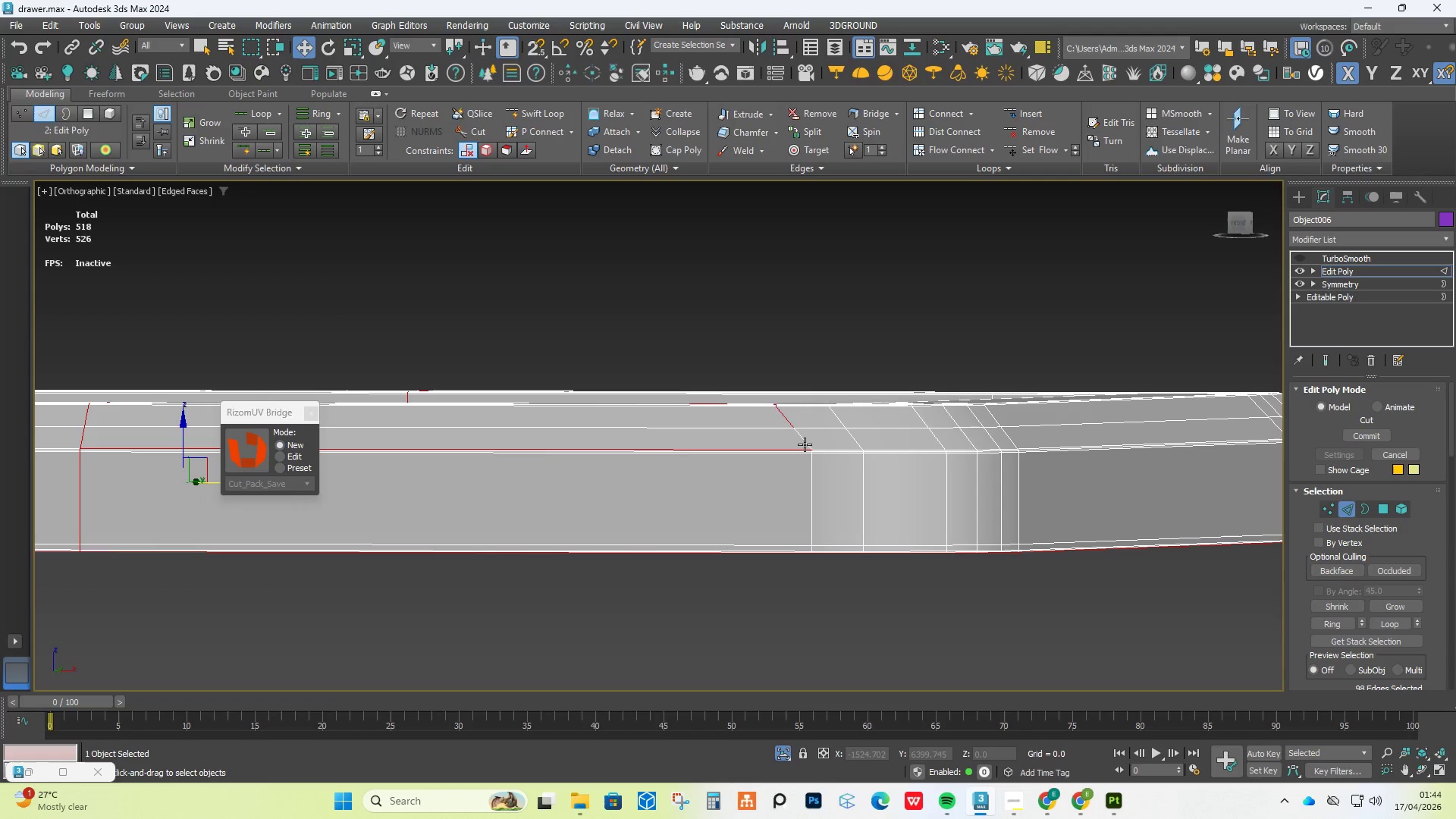 
key(Control+Z)
 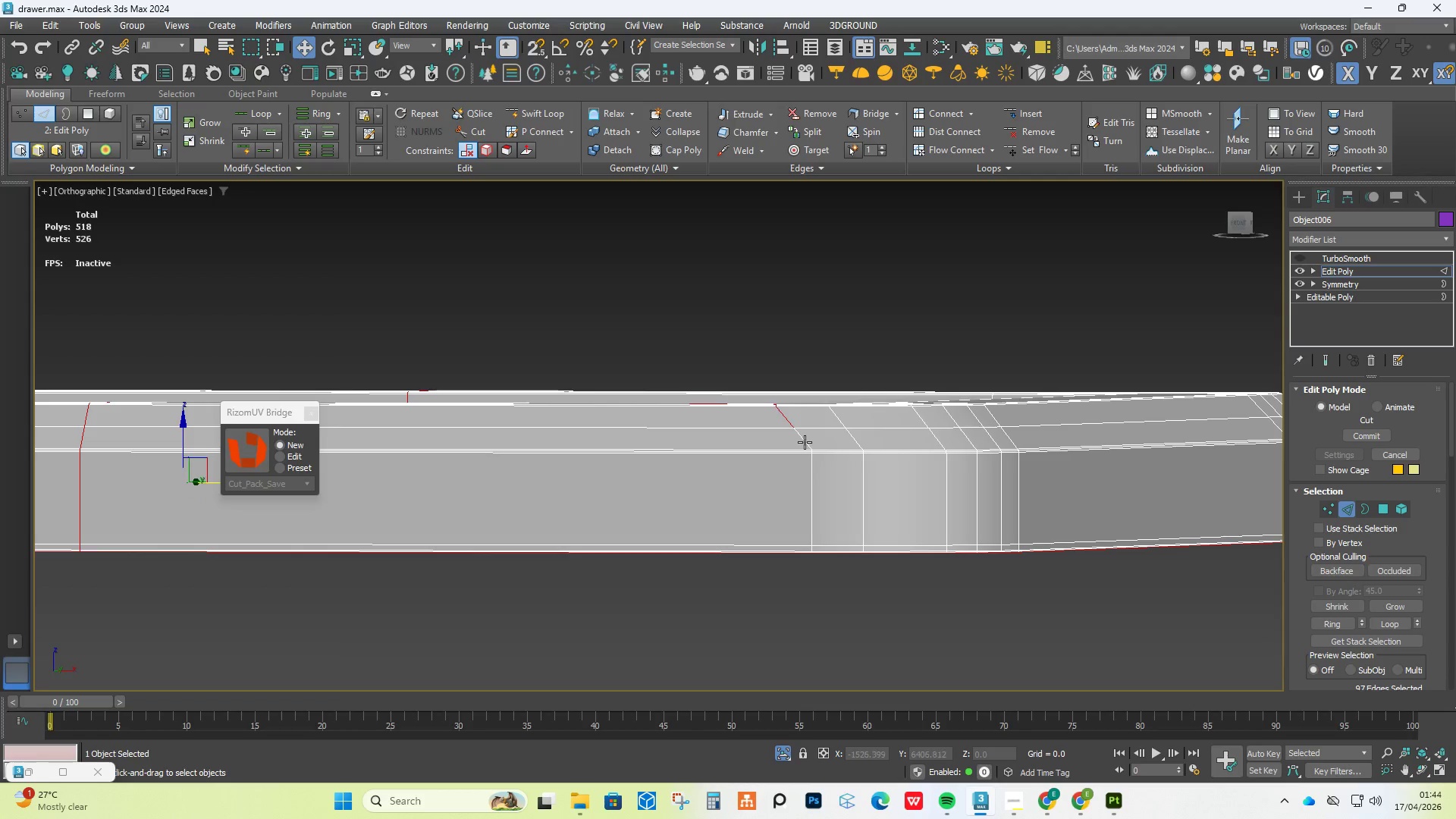 
double_click([805, 442])
 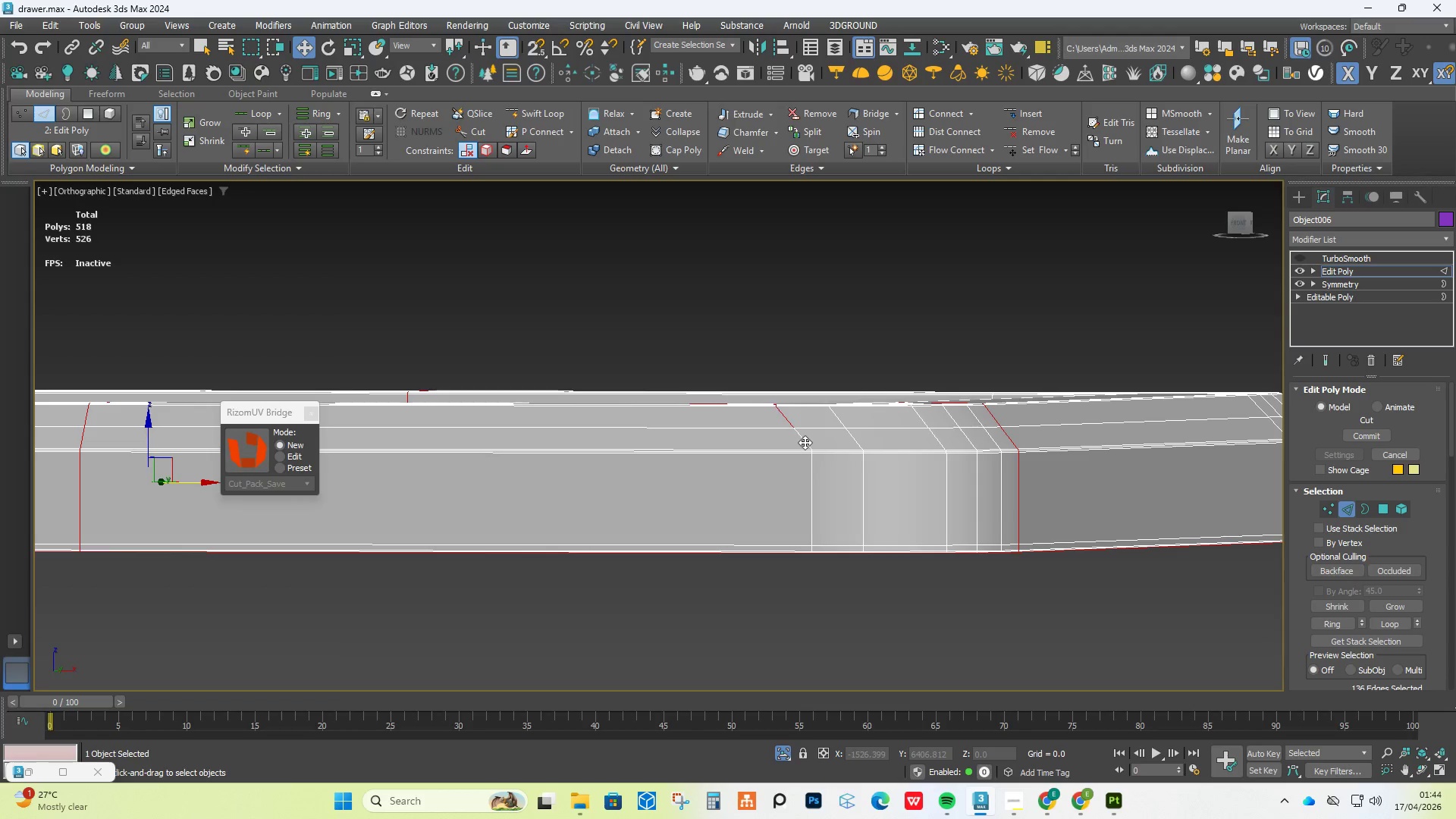 
key(Control+Z)
 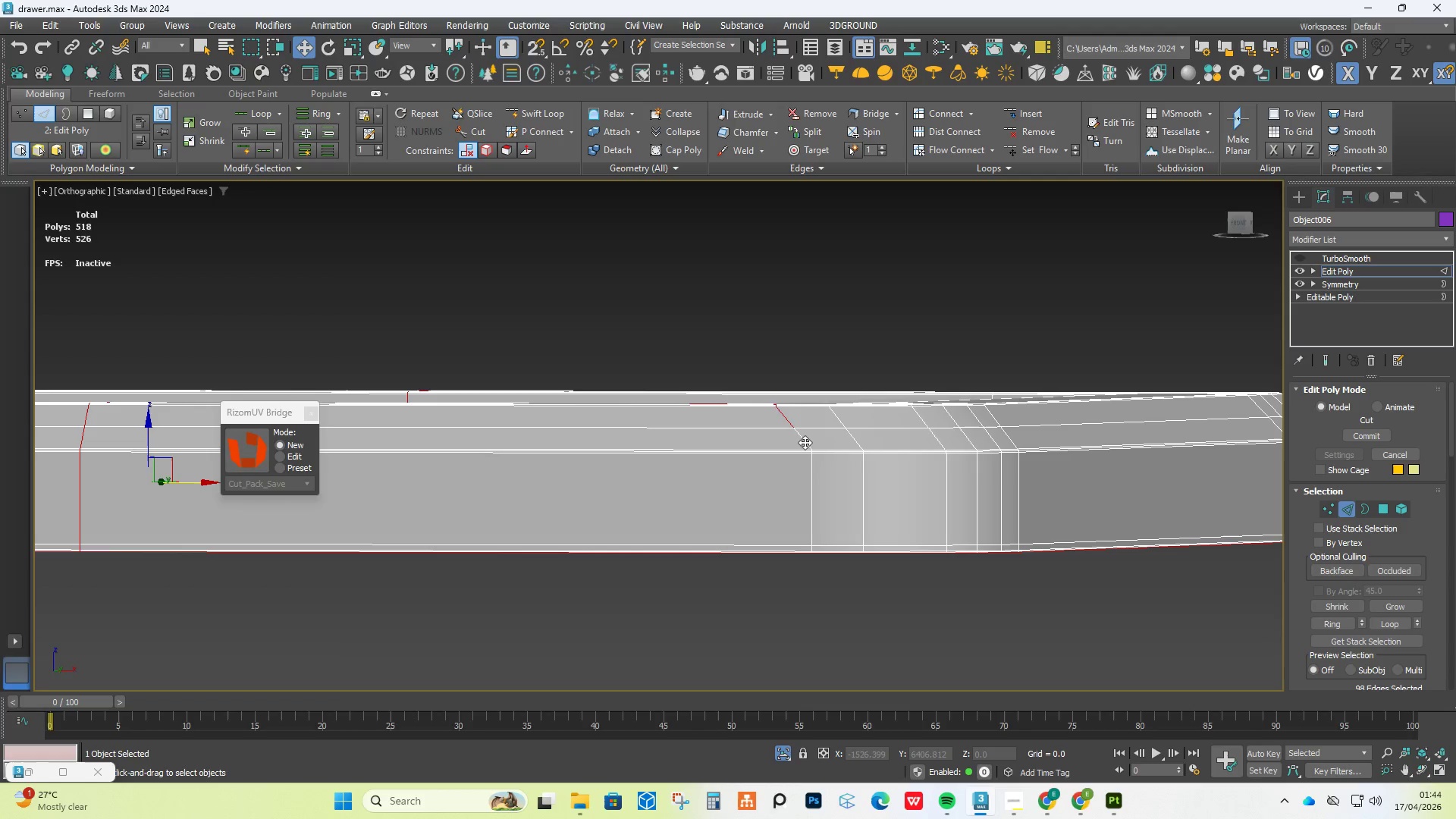 
key(Control+Z)
 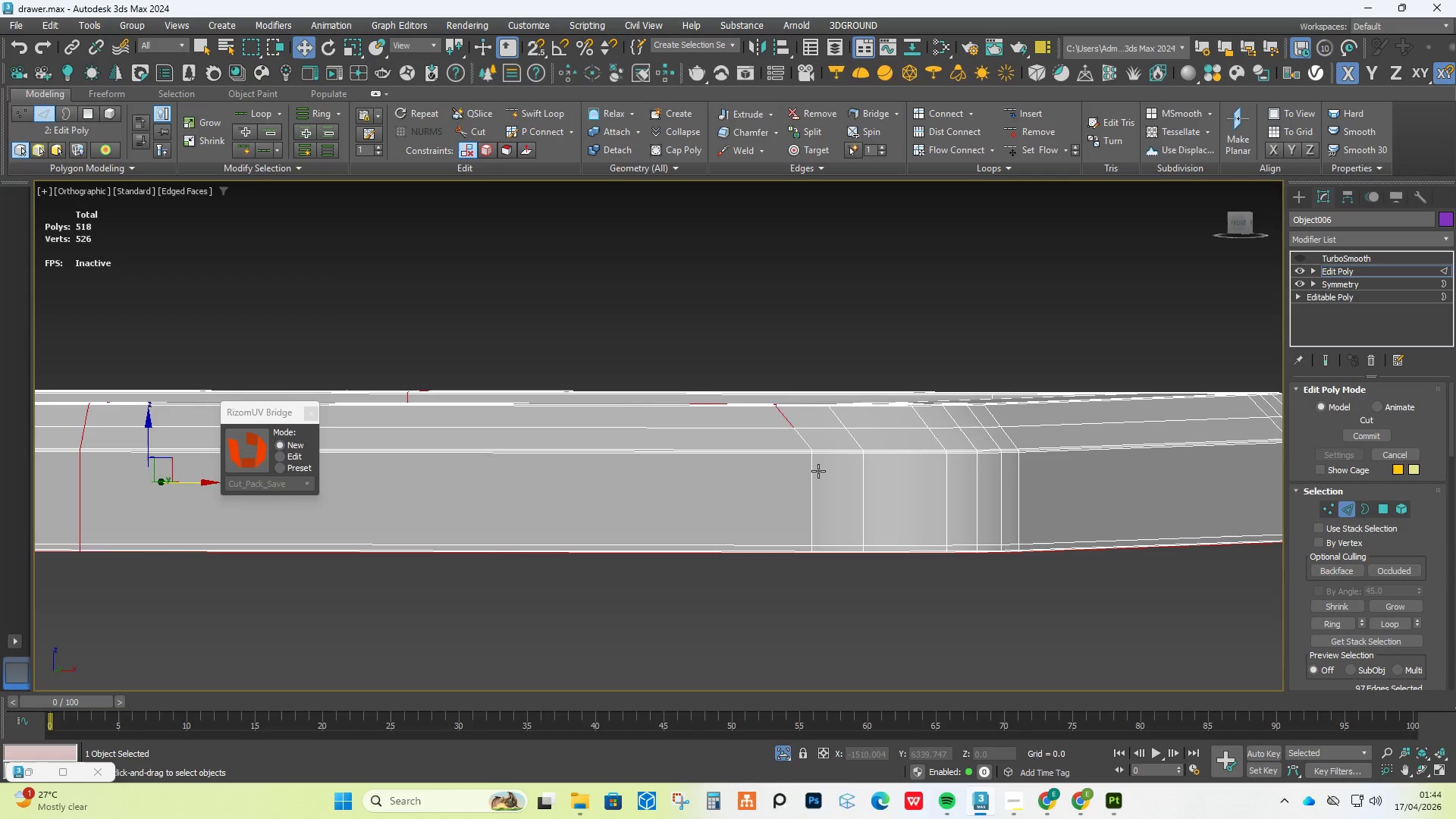 
key(Alt+AltLeft)
 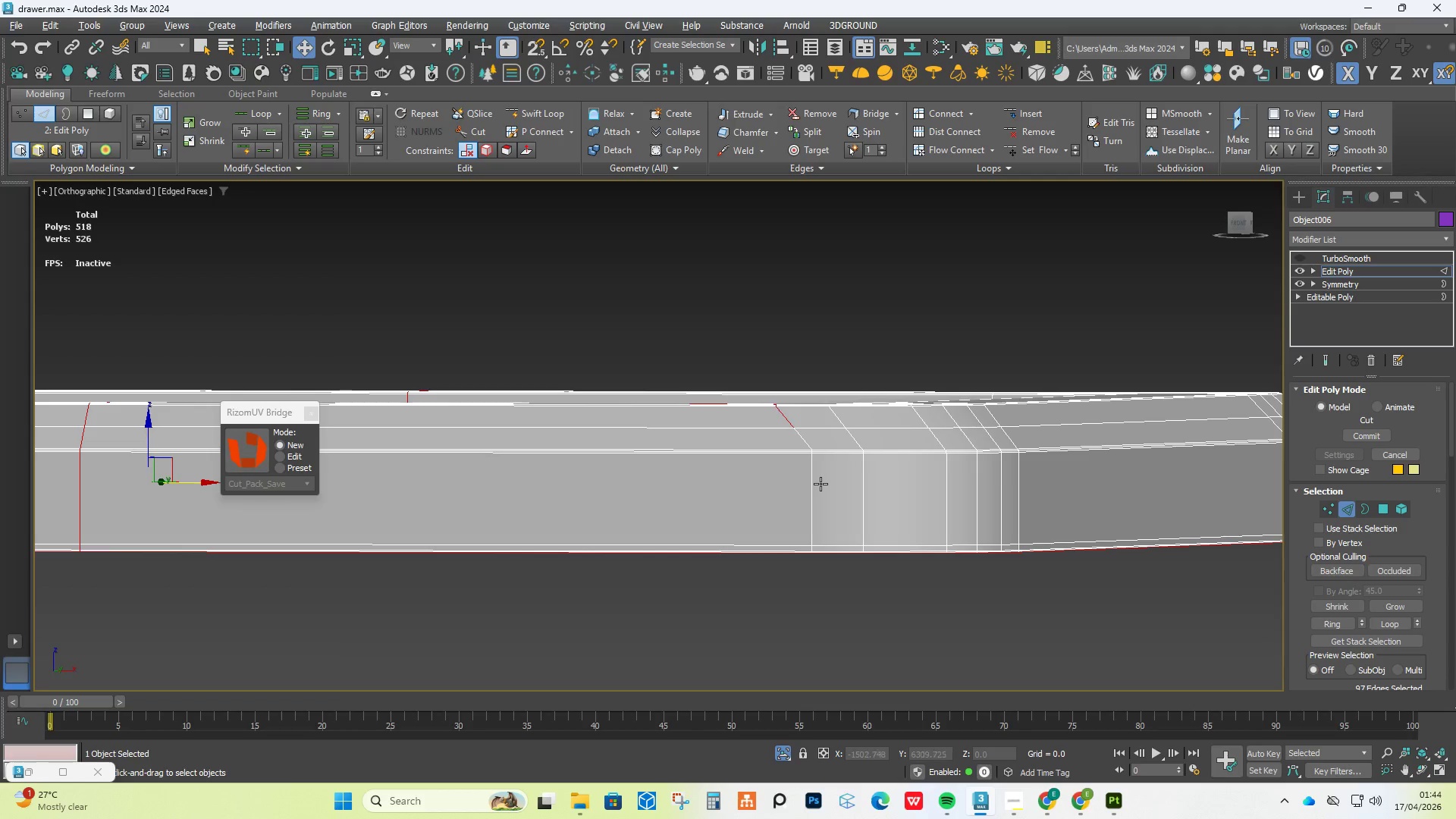 
hold_key(key=ControlLeft, duration=0.98)
double_click([811, 487])
 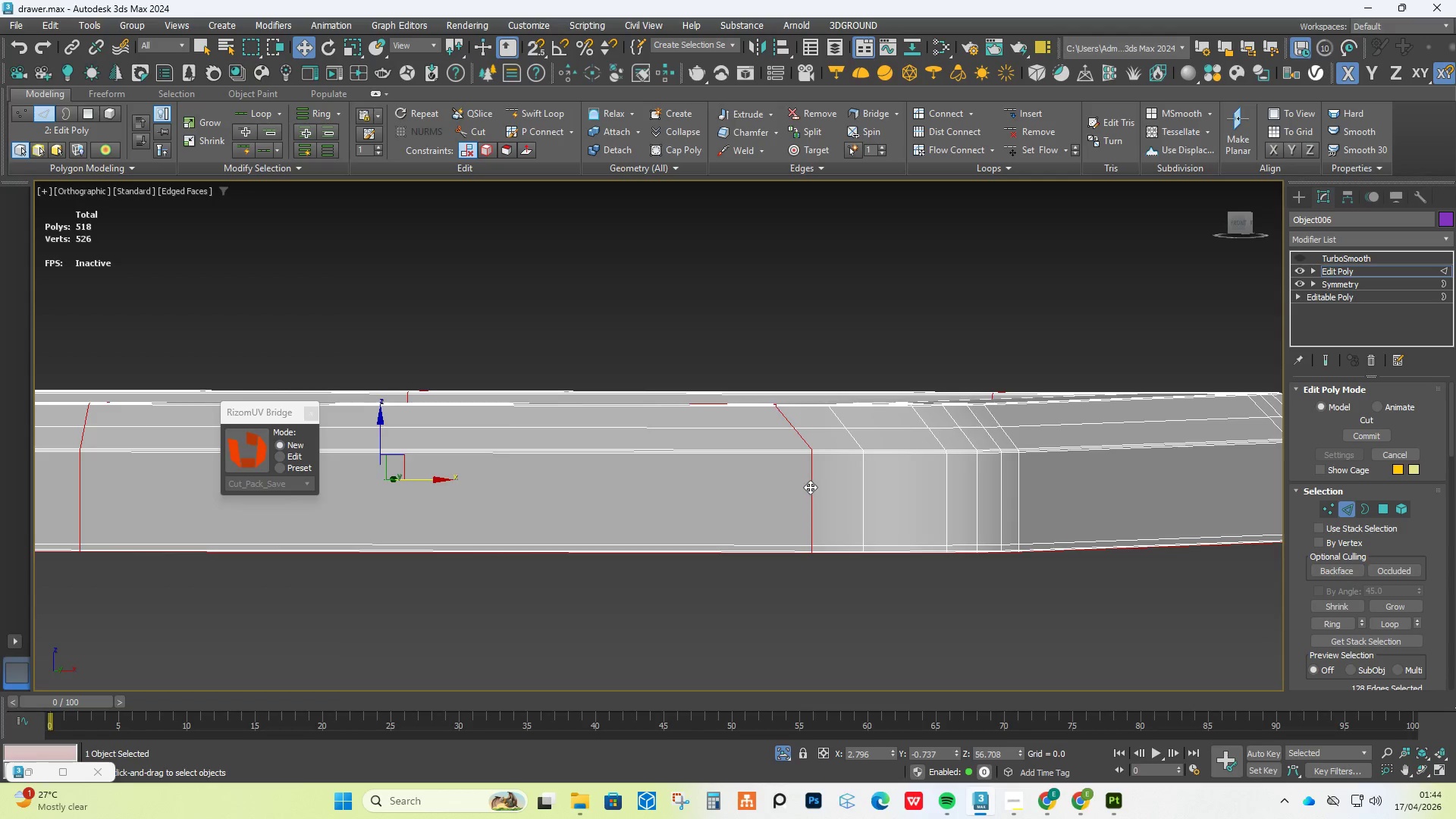 
hold_key(key=AltLeft, duration=1.33)
 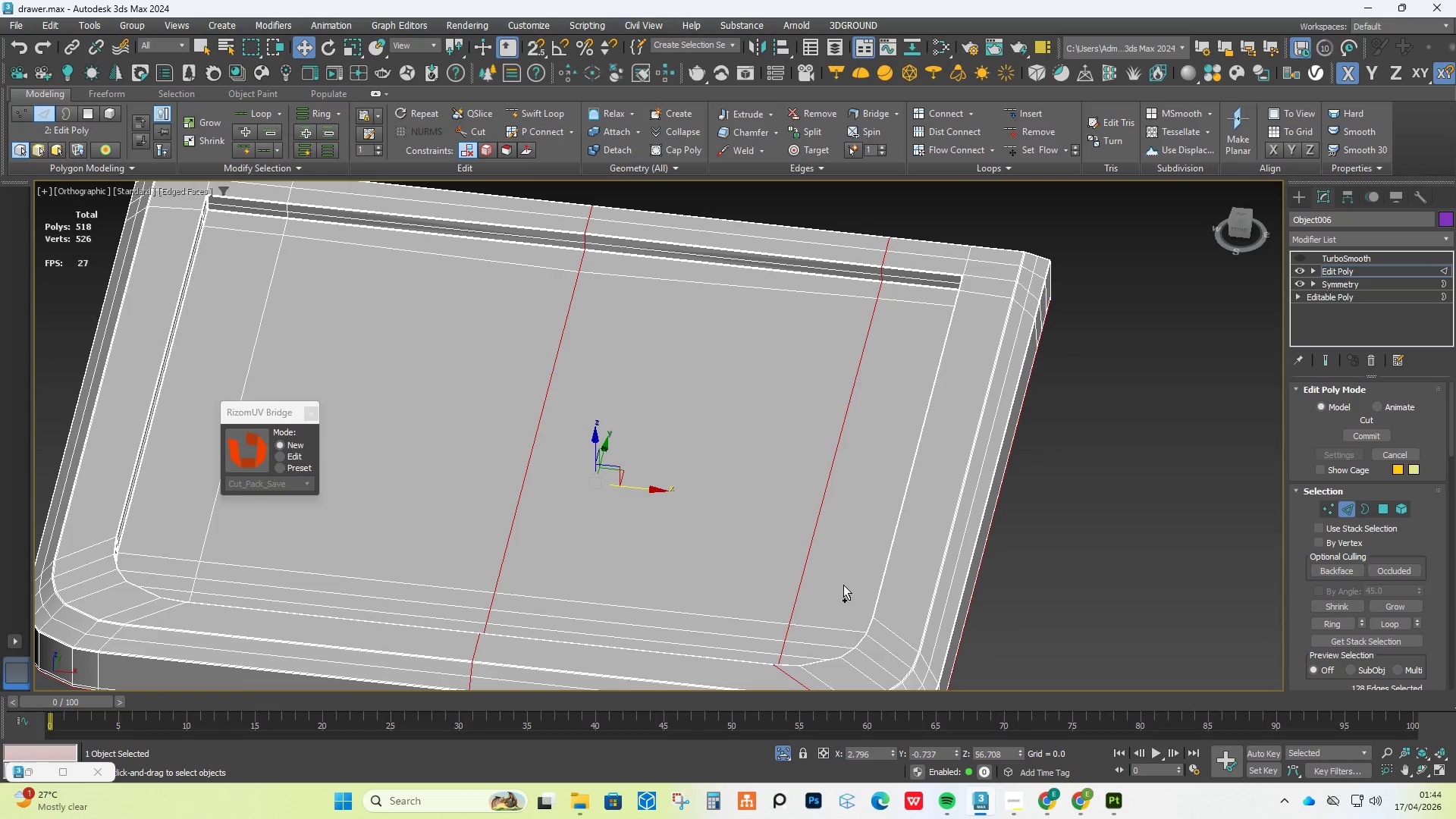 
scroll: coordinate [810, 487], scroll_direction: down, amount: 2.0
 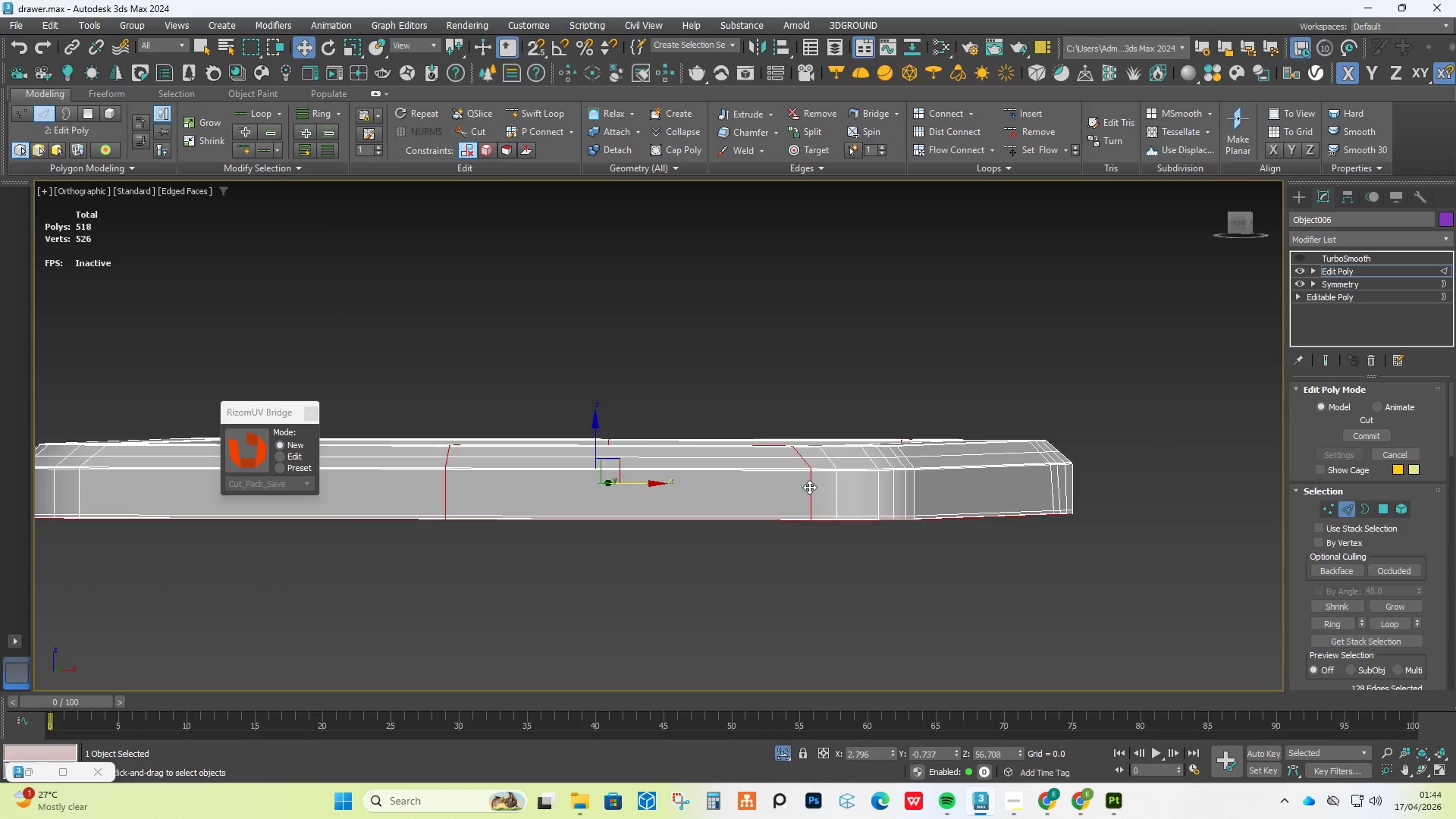 
key(Control+Z)
 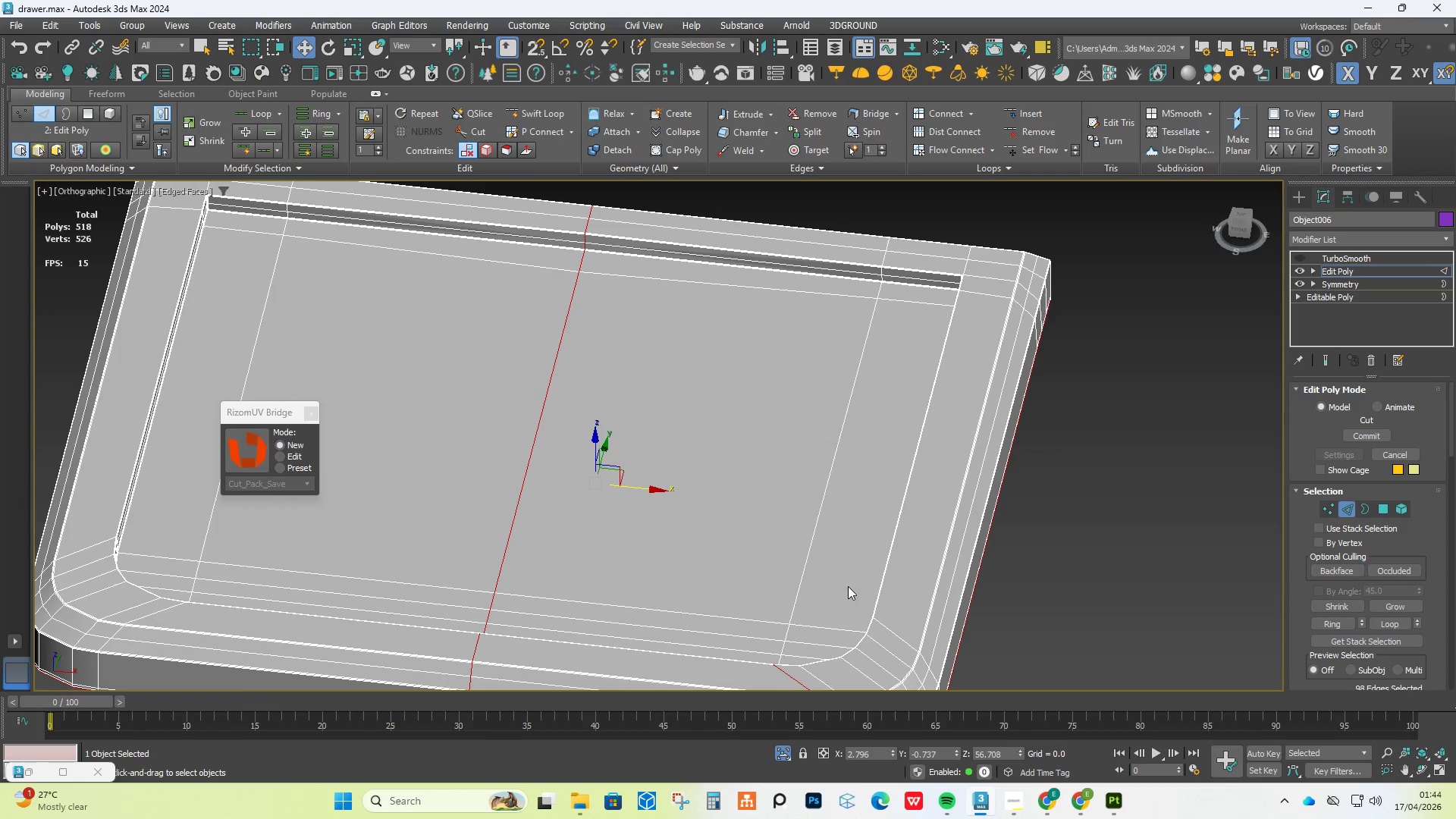 
hold_key(key=AltLeft, duration=0.62)
 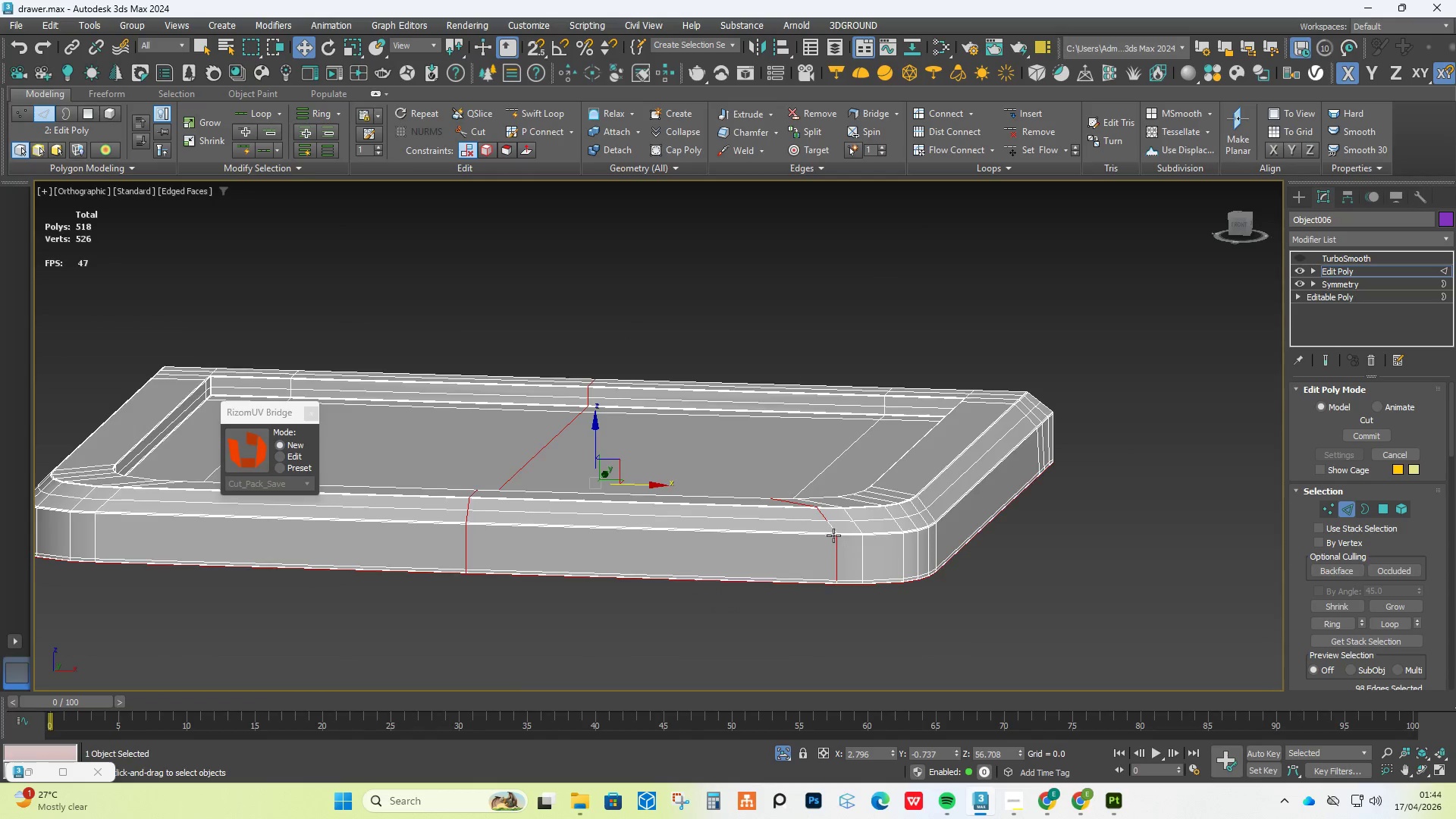 
hold_key(key=ControlLeft, duration=0.8)
 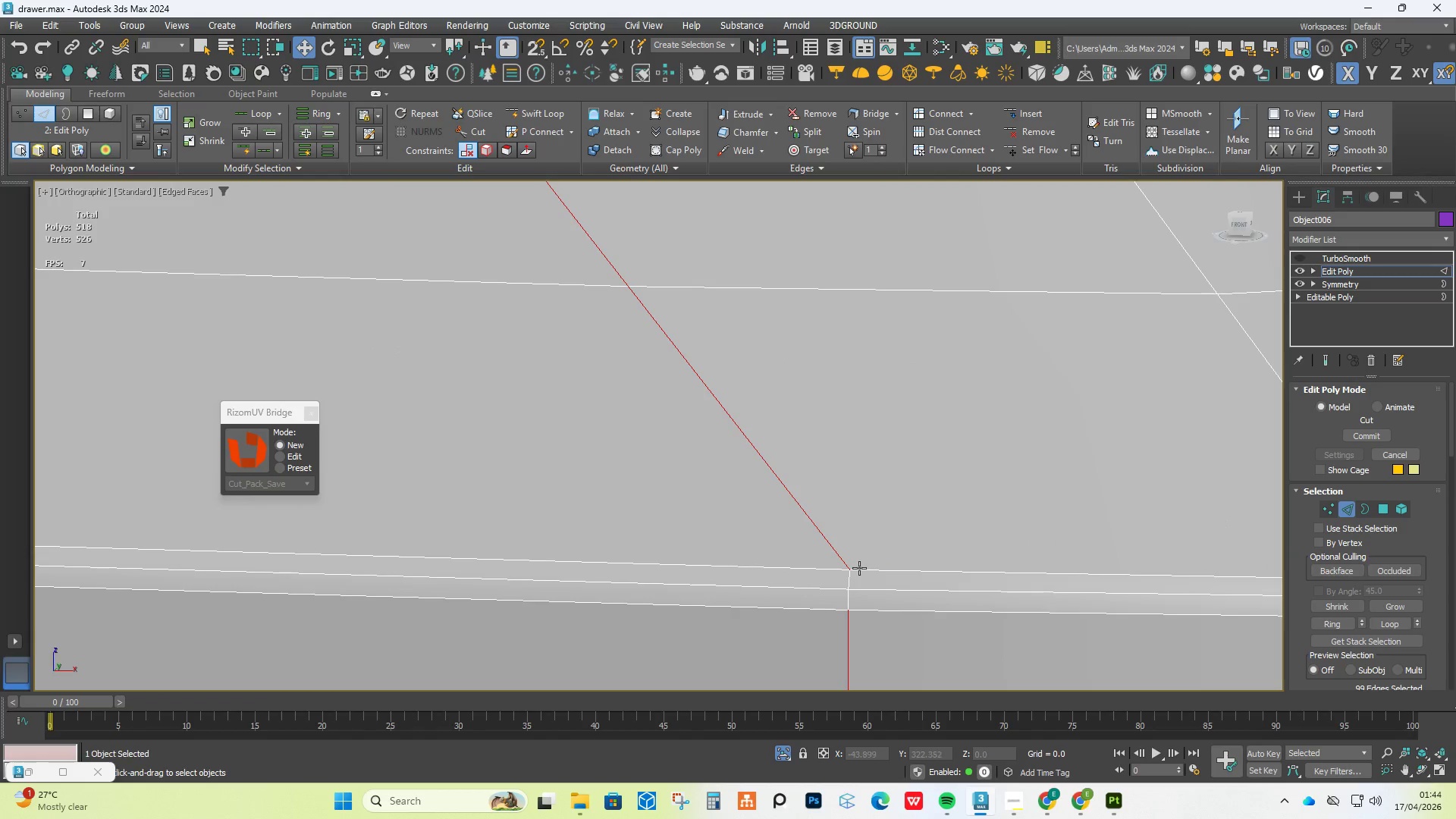 
scroll: coordinate [831, 530], scroll_direction: up, amount: 4.0
 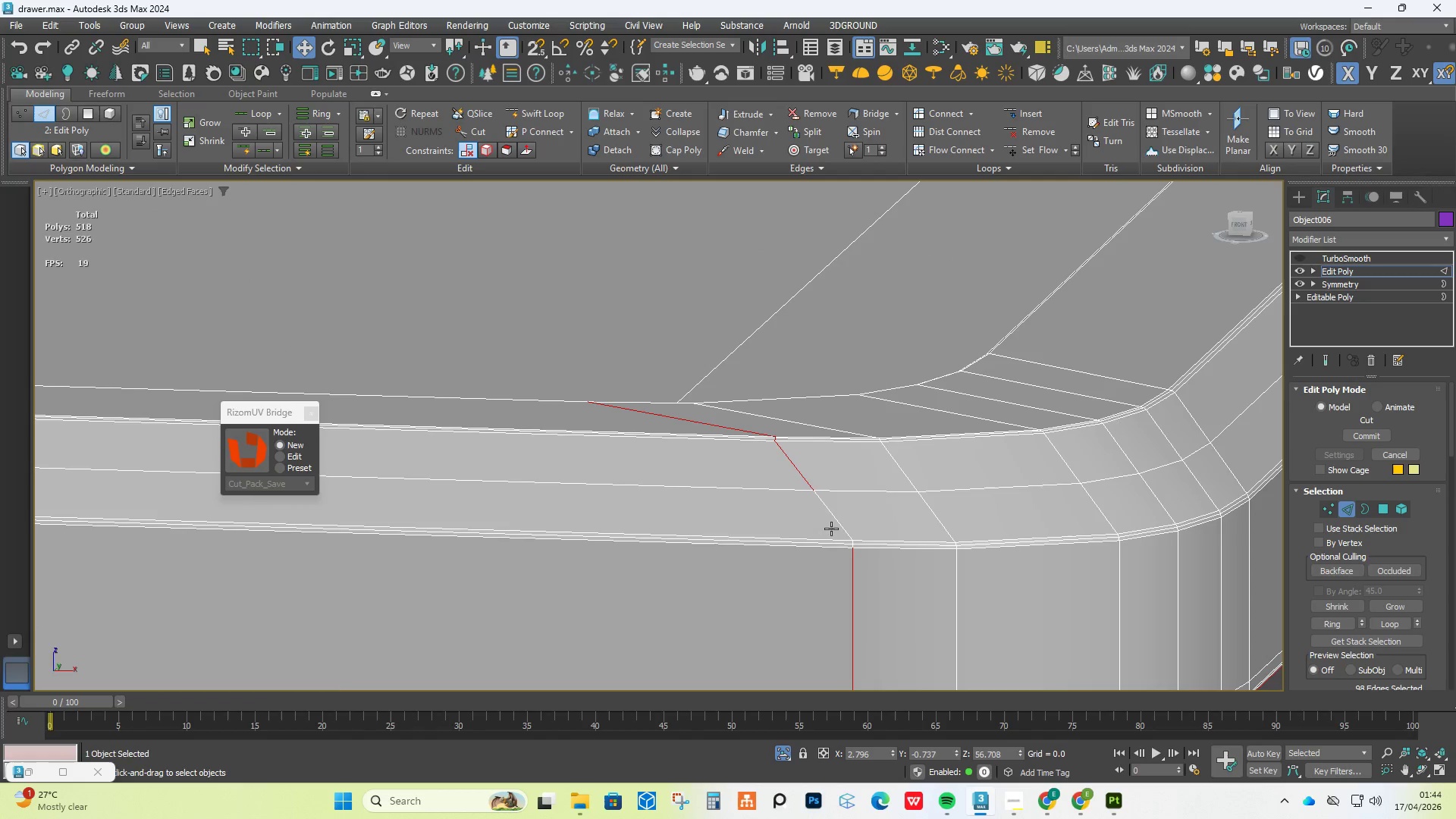 
left_click([836, 517])
 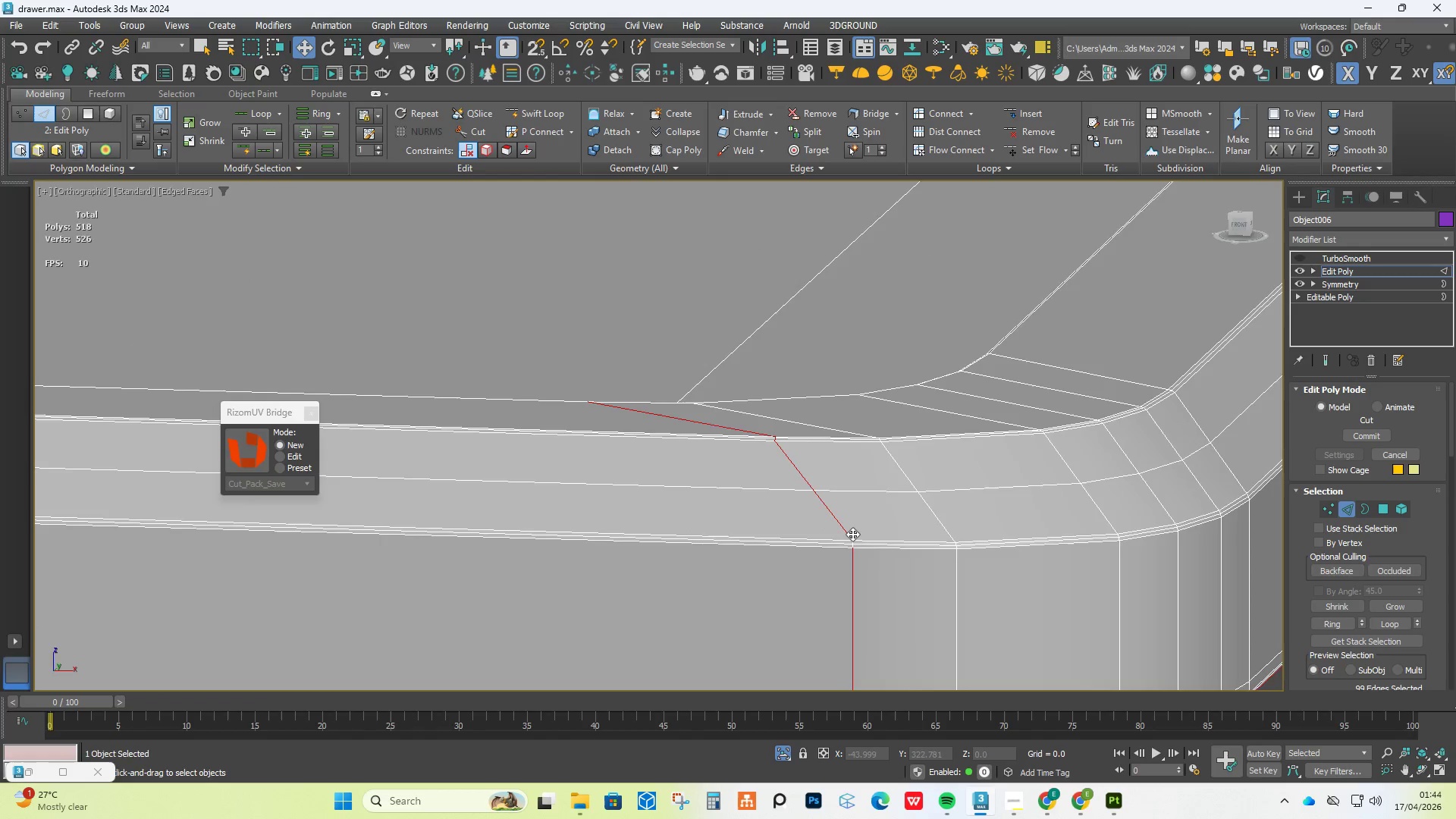 
hold_key(key=ControlLeft, duration=1.26)
 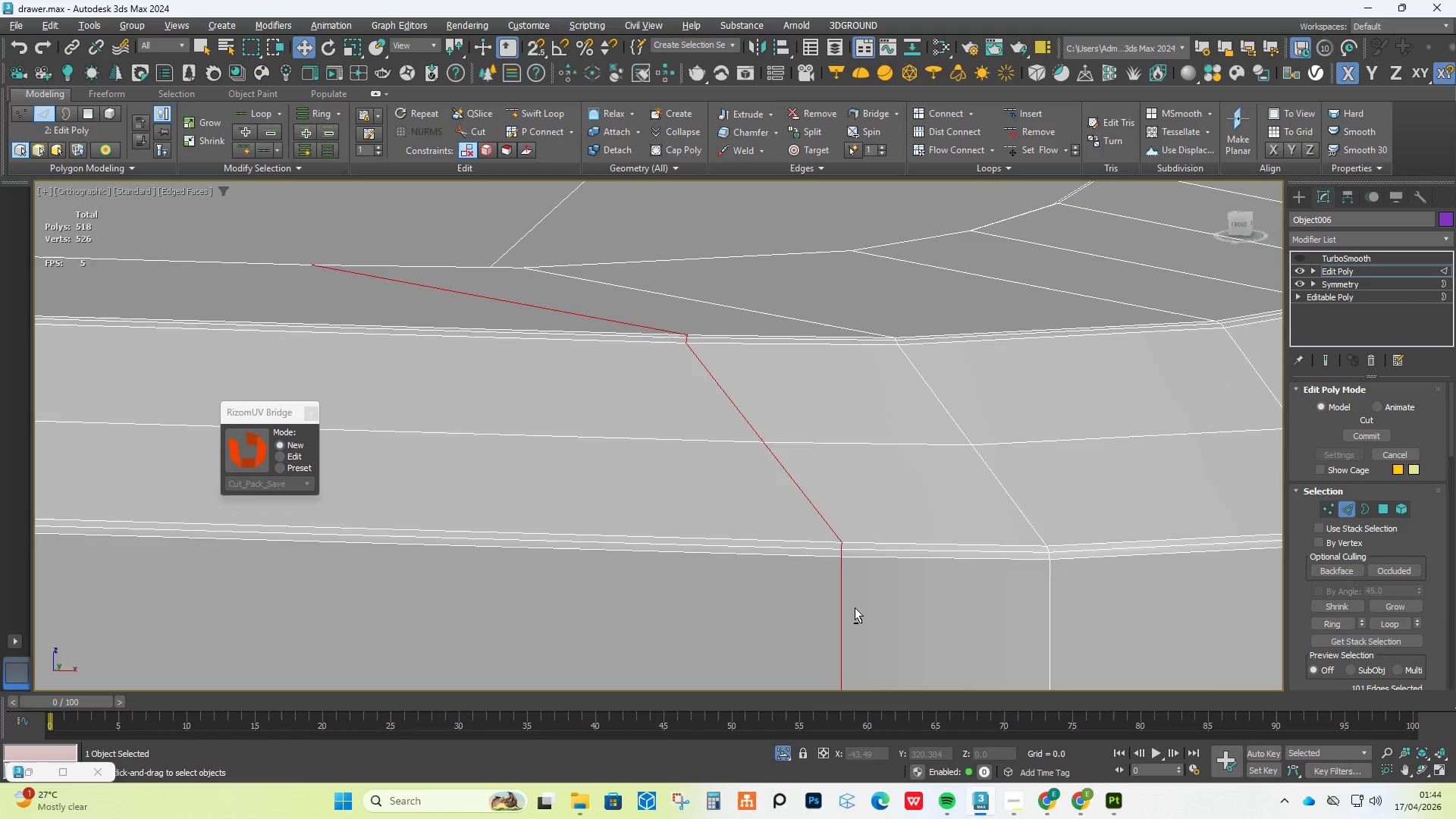 
scroll: coordinate [853, 534], scroll_direction: up, amount: 5.0
 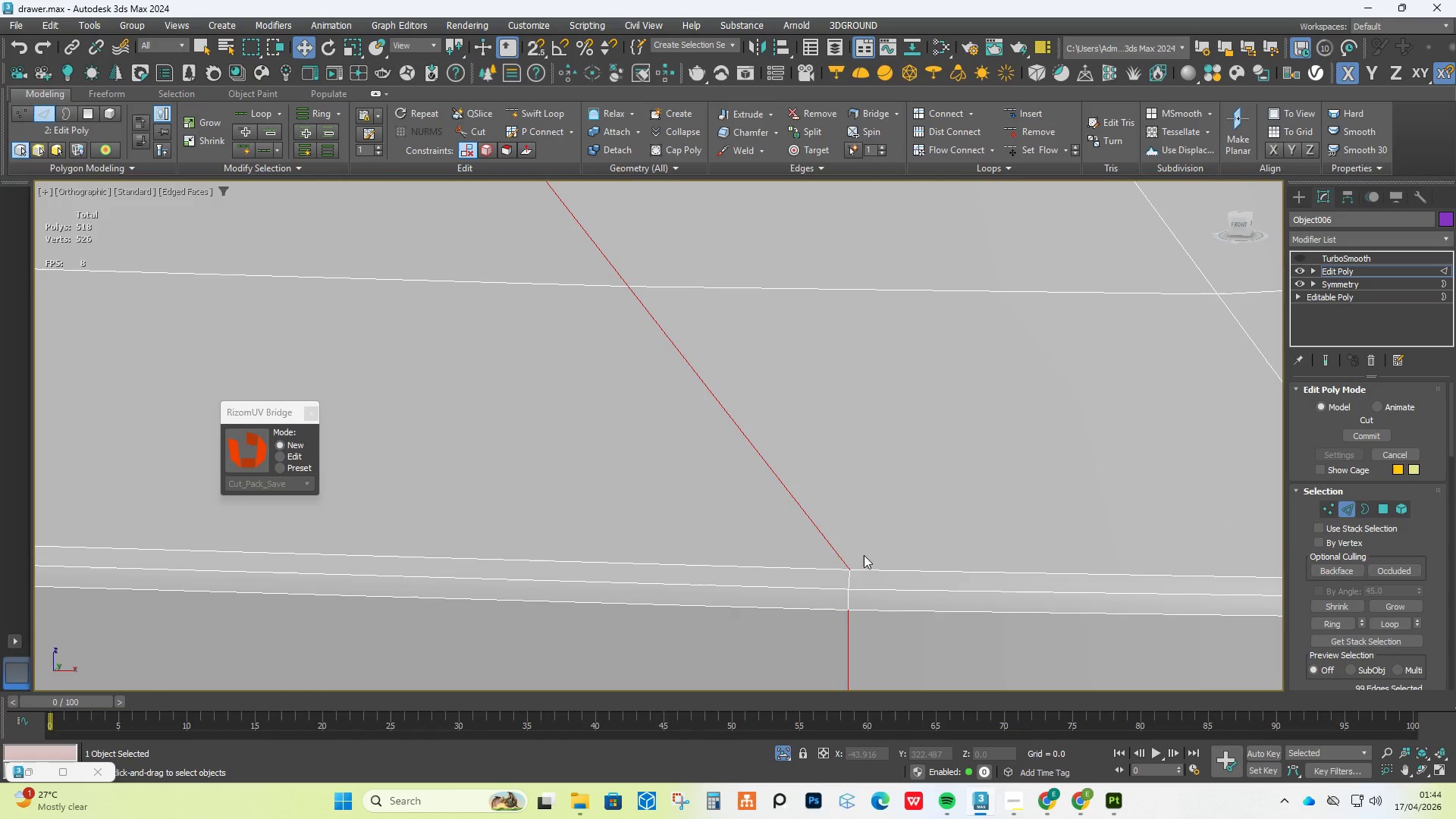 
double_click([852, 595])
 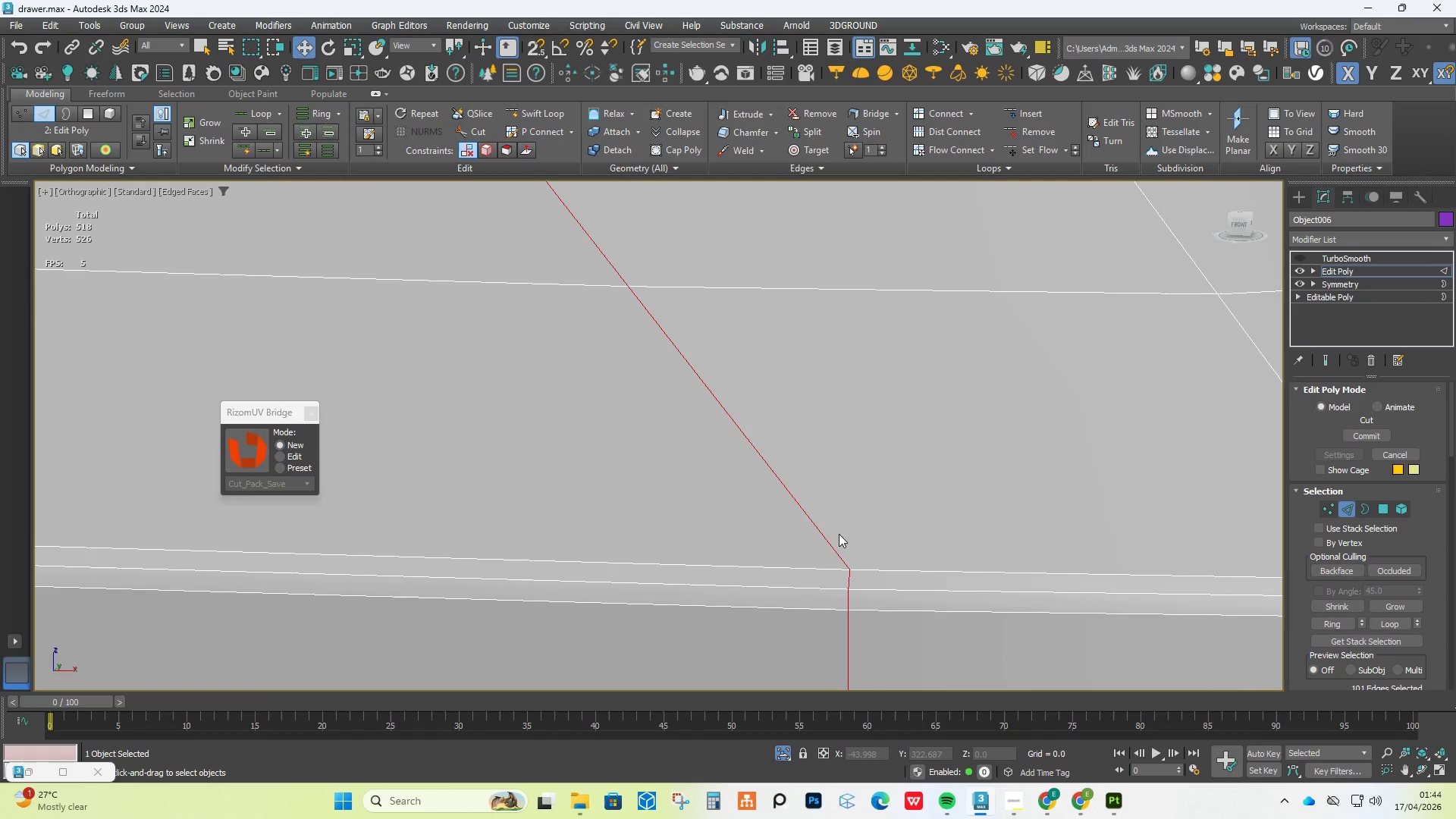 
hold_key(key=AltLeft, duration=0.52)
 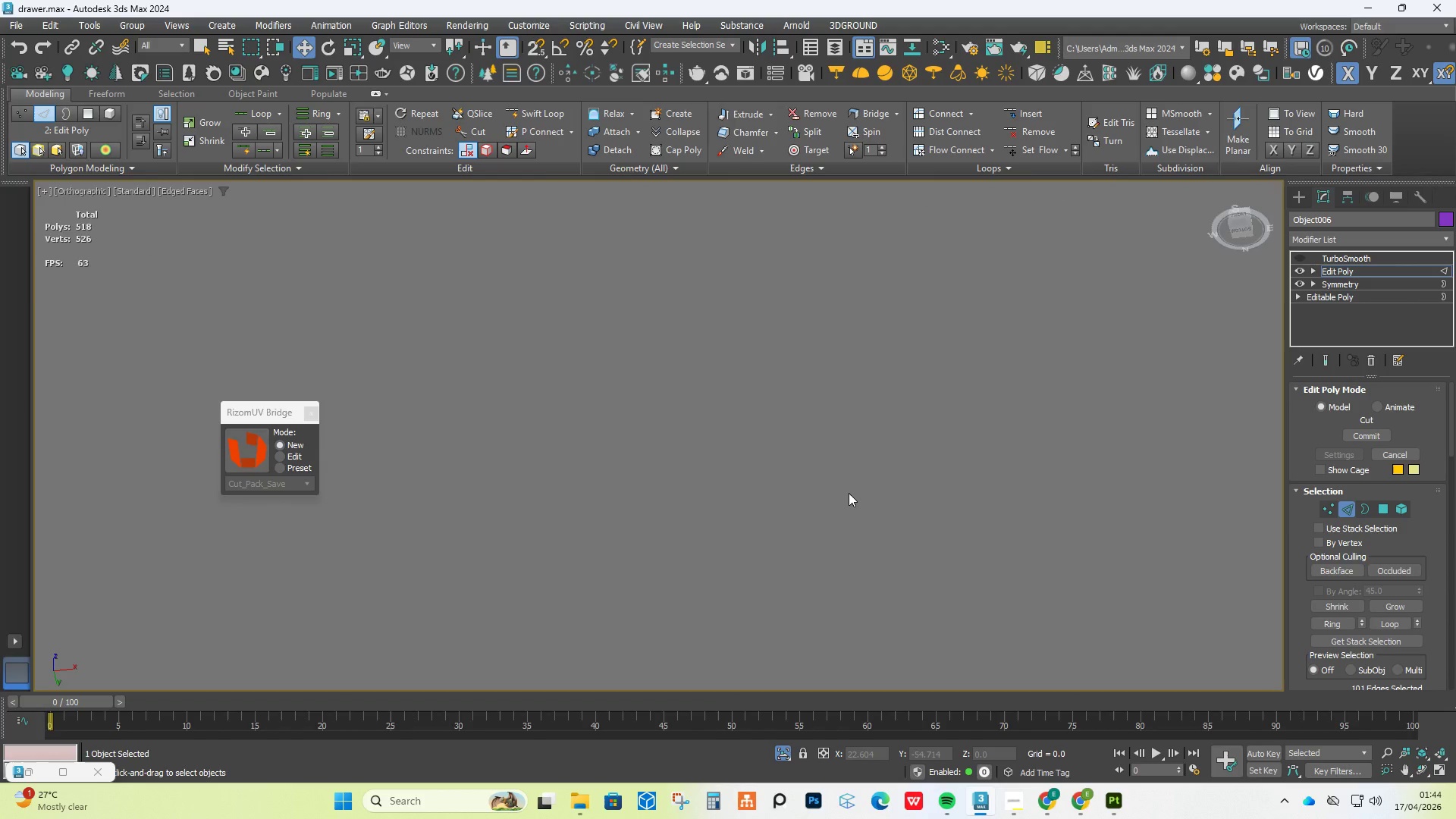 
scroll: coordinate [868, 437], scroll_direction: down, amount: 11.0
 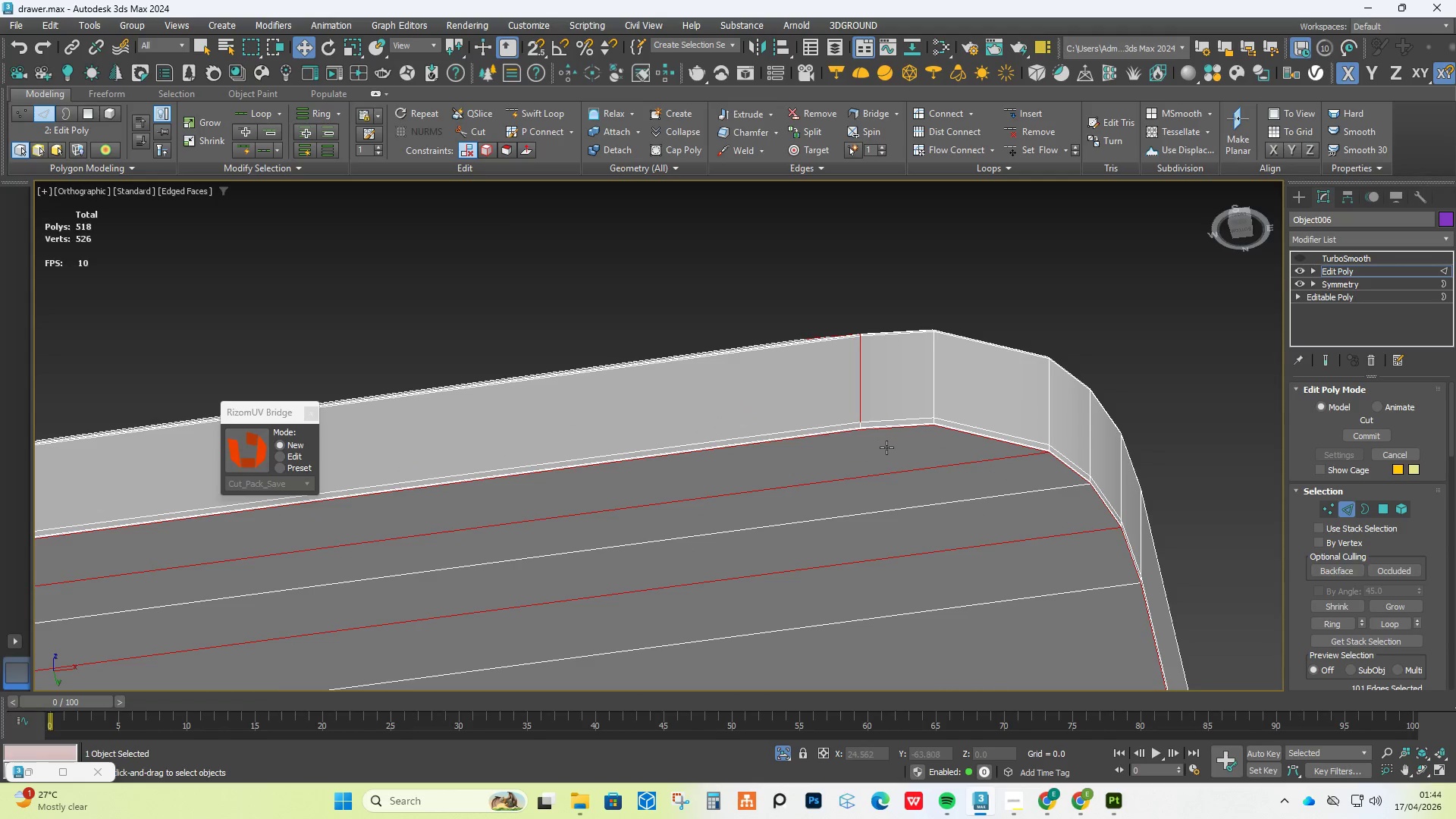 
hold_key(key=AltLeft, duration=1.83)
double_click([896, 475])
 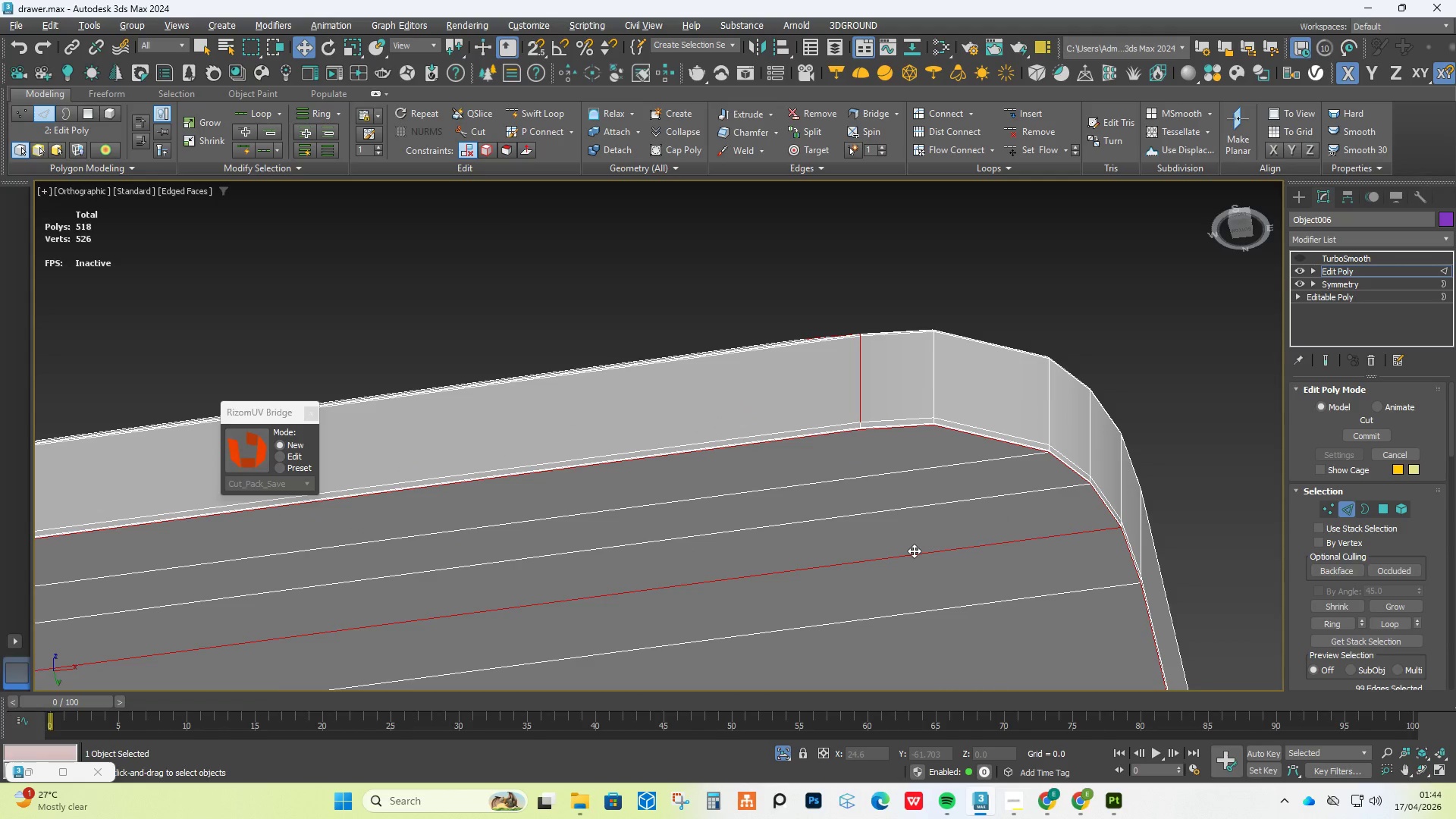 
double_click([914, 551])
 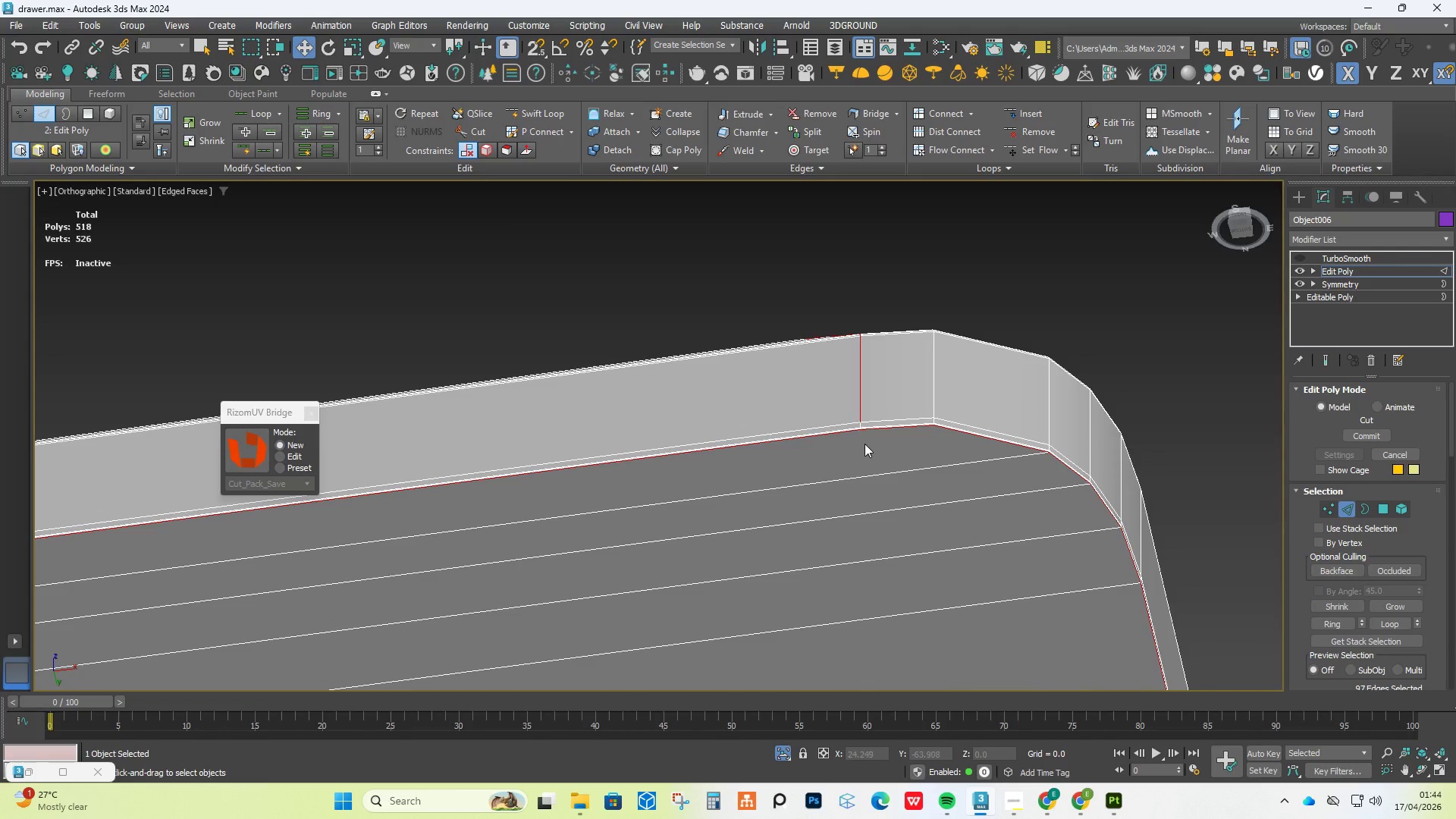 
hold_key(key=ControlLeft, duration=0.5)
 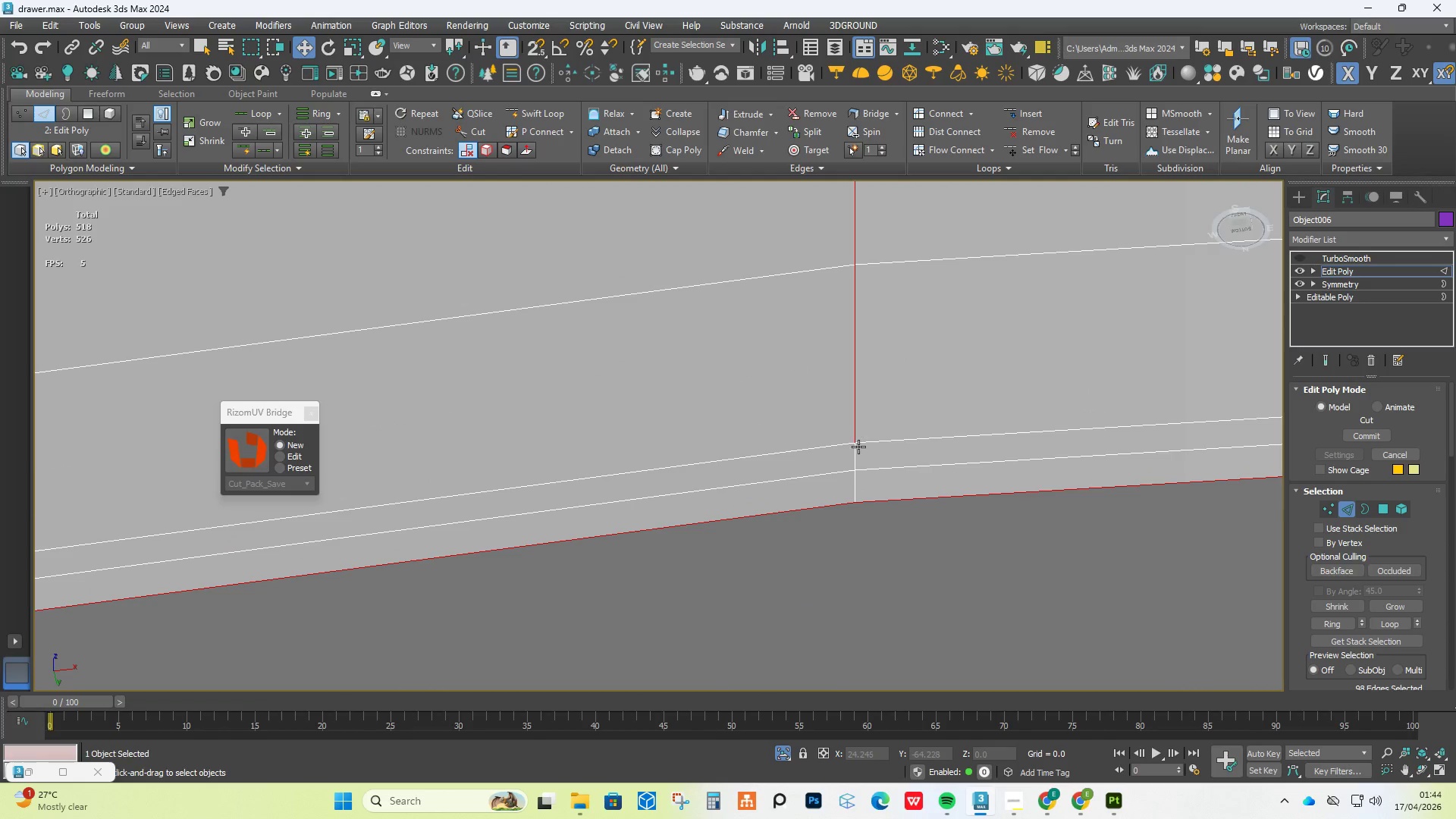 
scroll: coordinate [855, 409], scroll_direction: up, amount: 5.0
 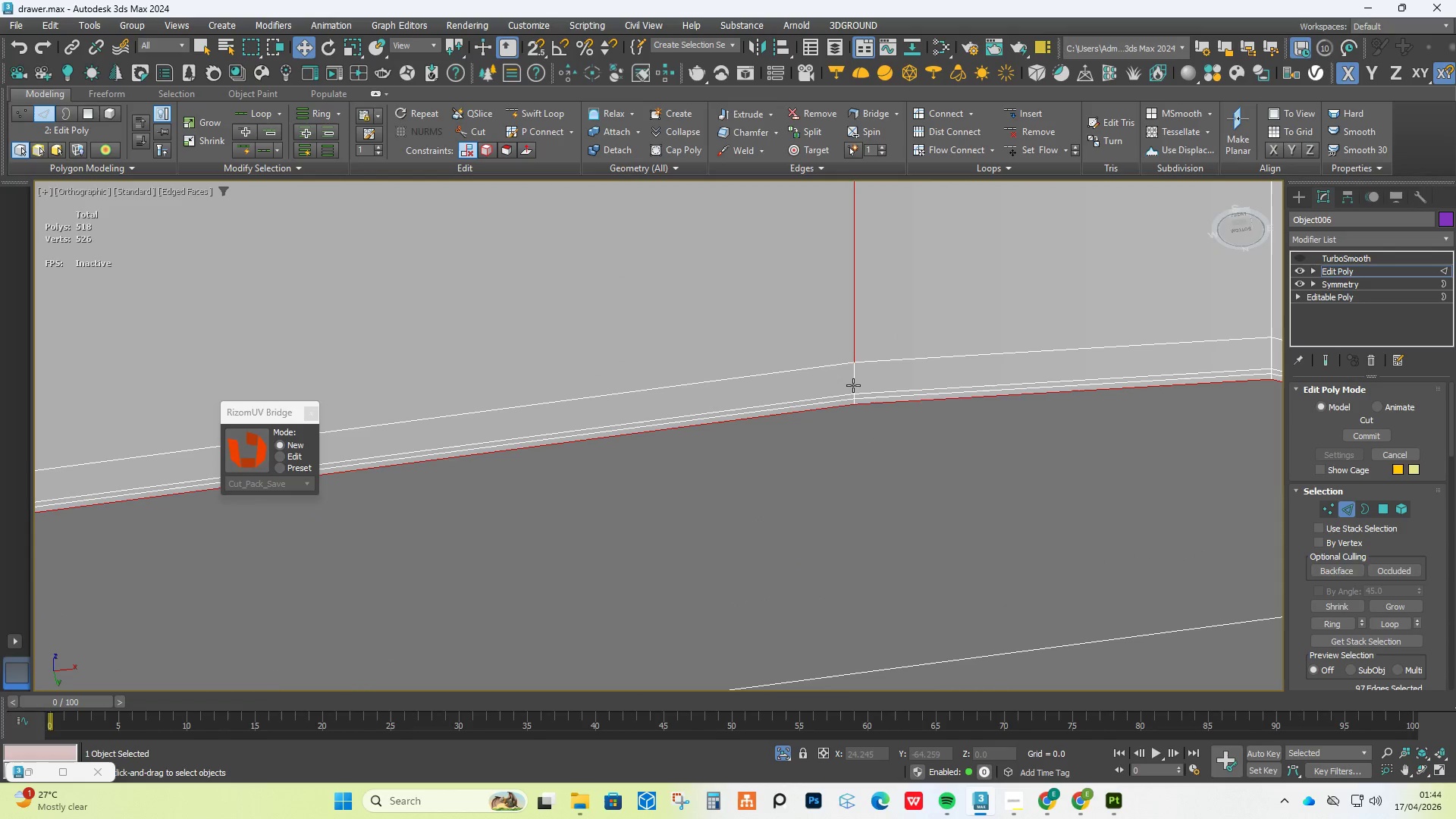 
left_click([854, 381])
 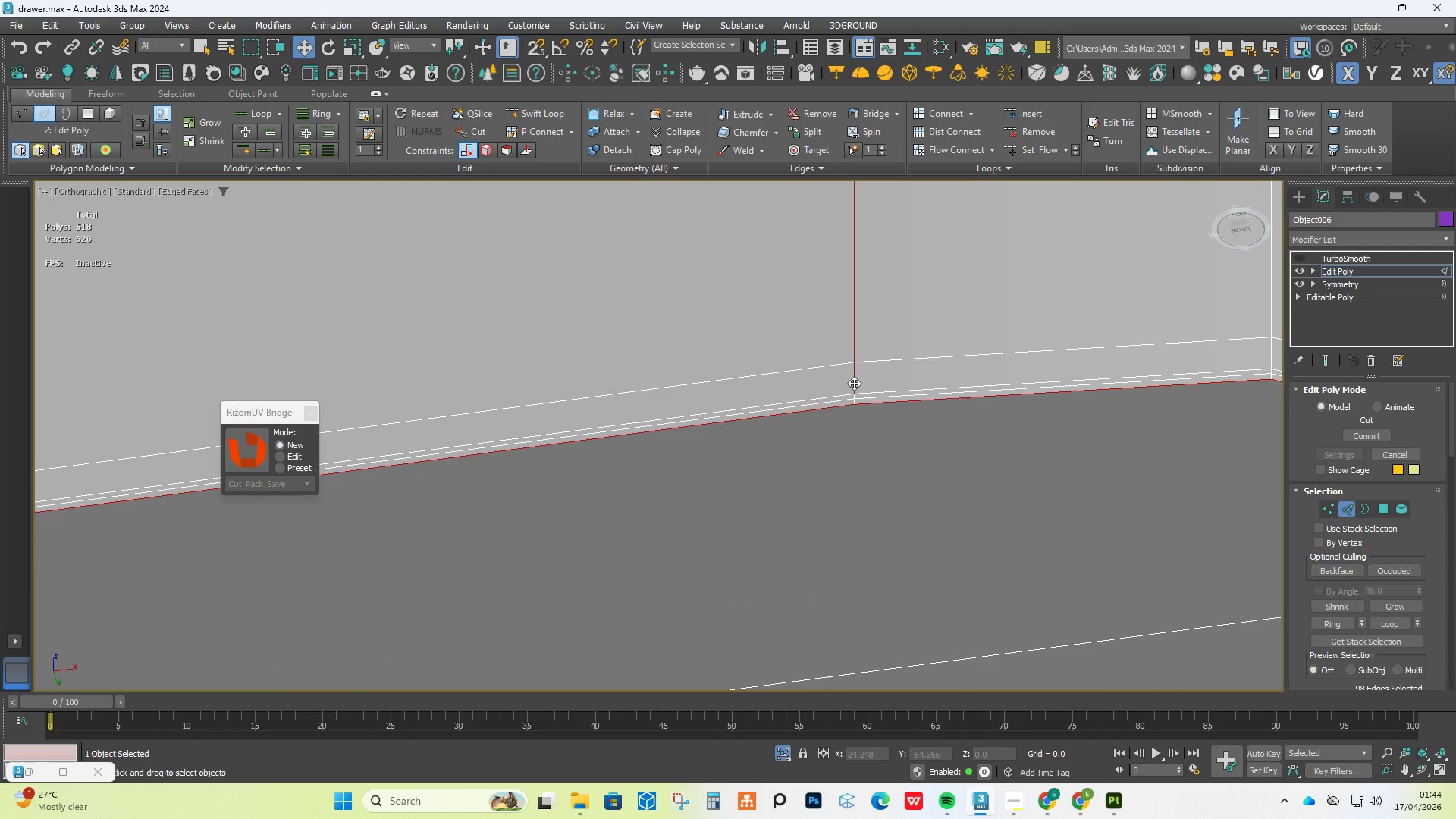 
scroll: coordinate [854, 383], scroll_direction: up, amount: 5.0
 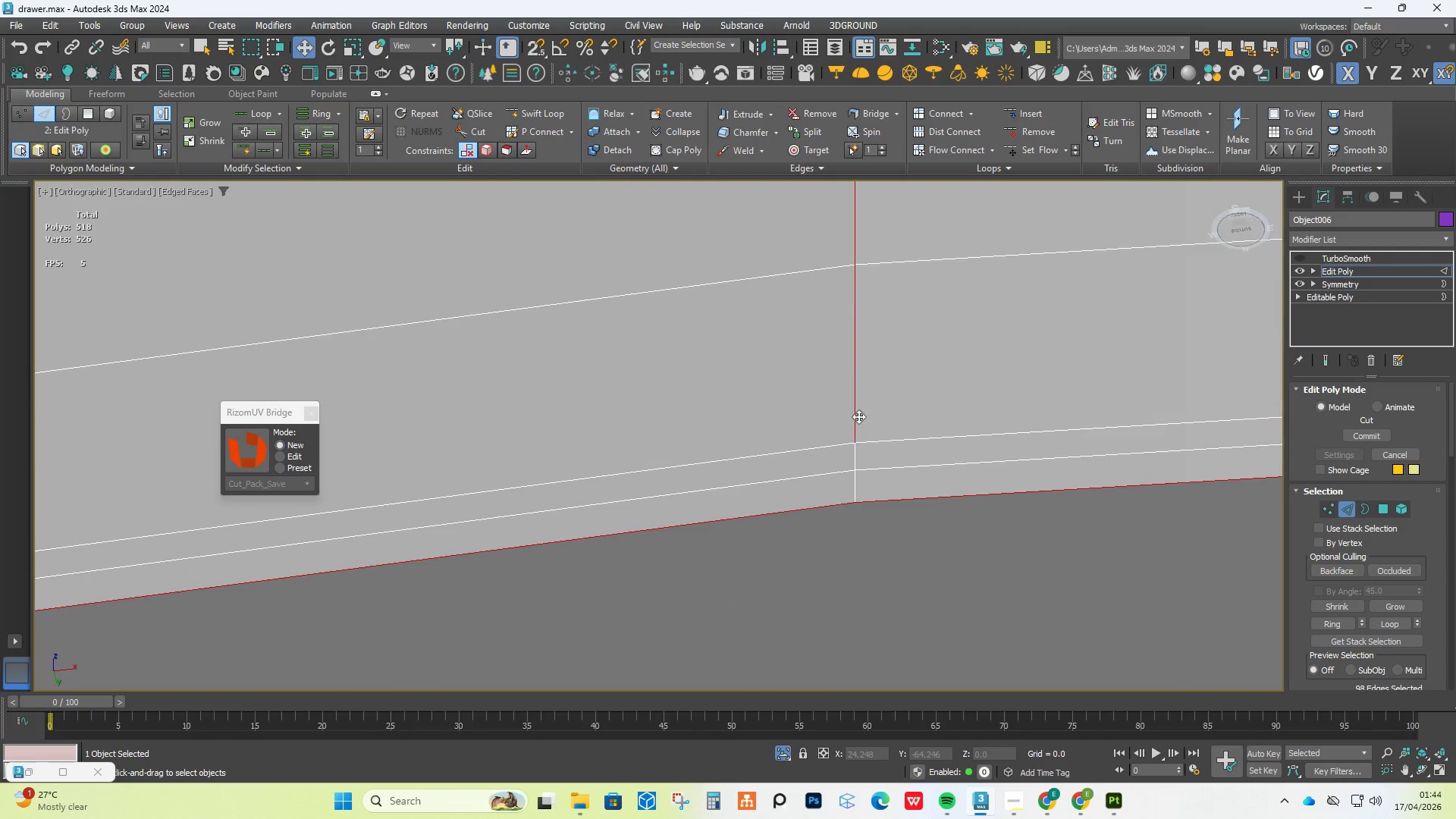 
double_click([857, 488])
 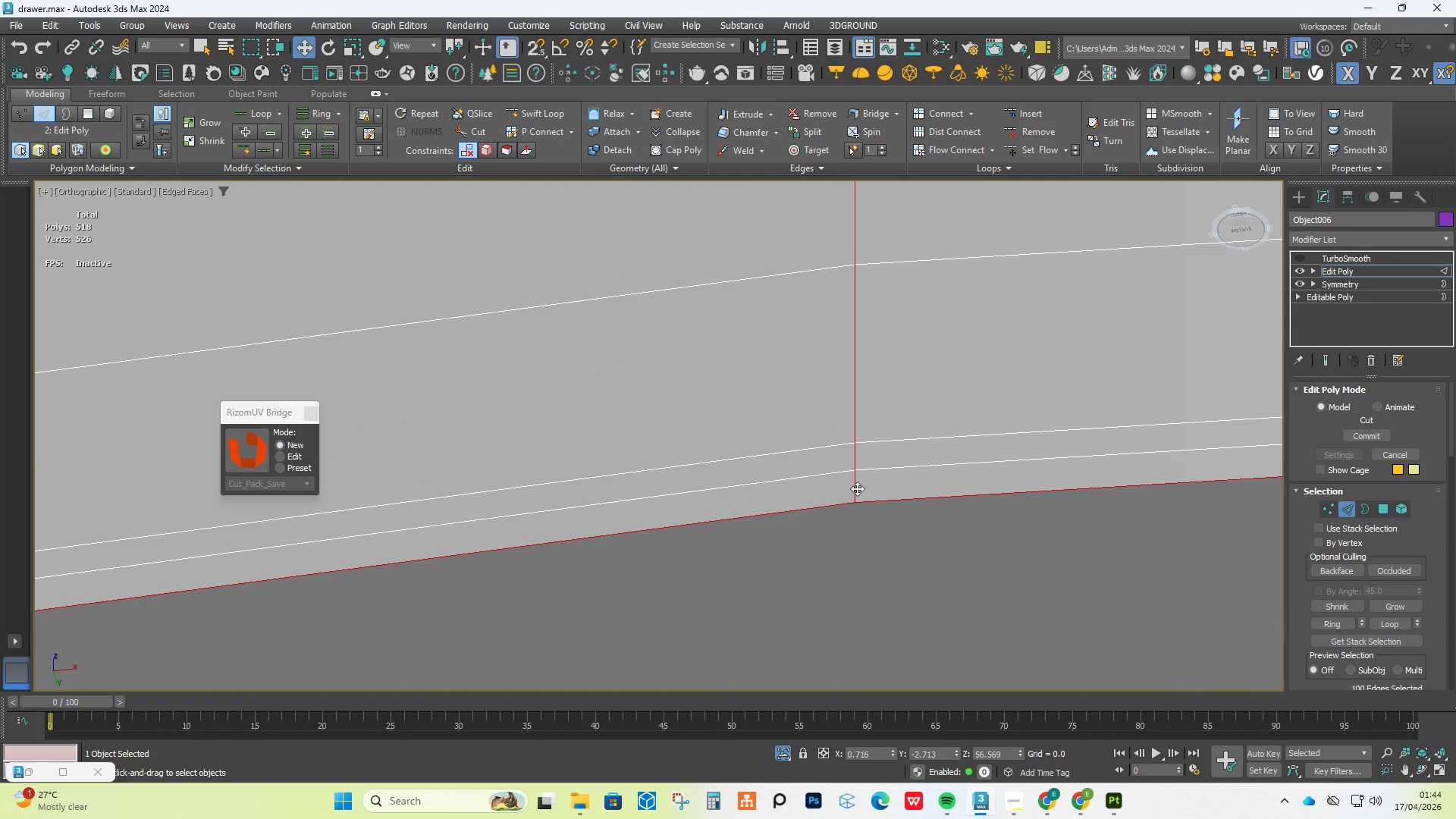 
key(Control+Backspace)
 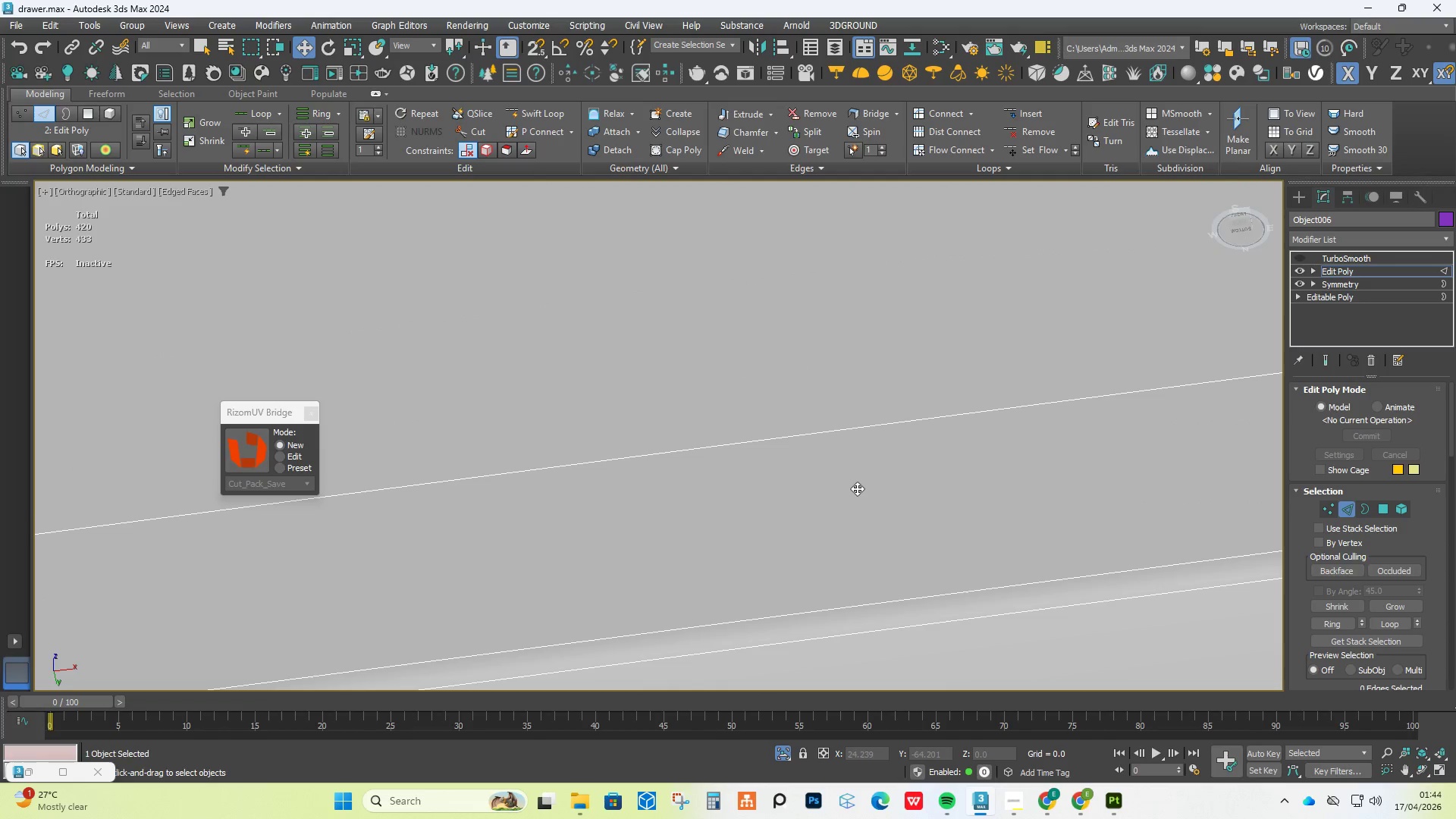 
key(Control+Z)
 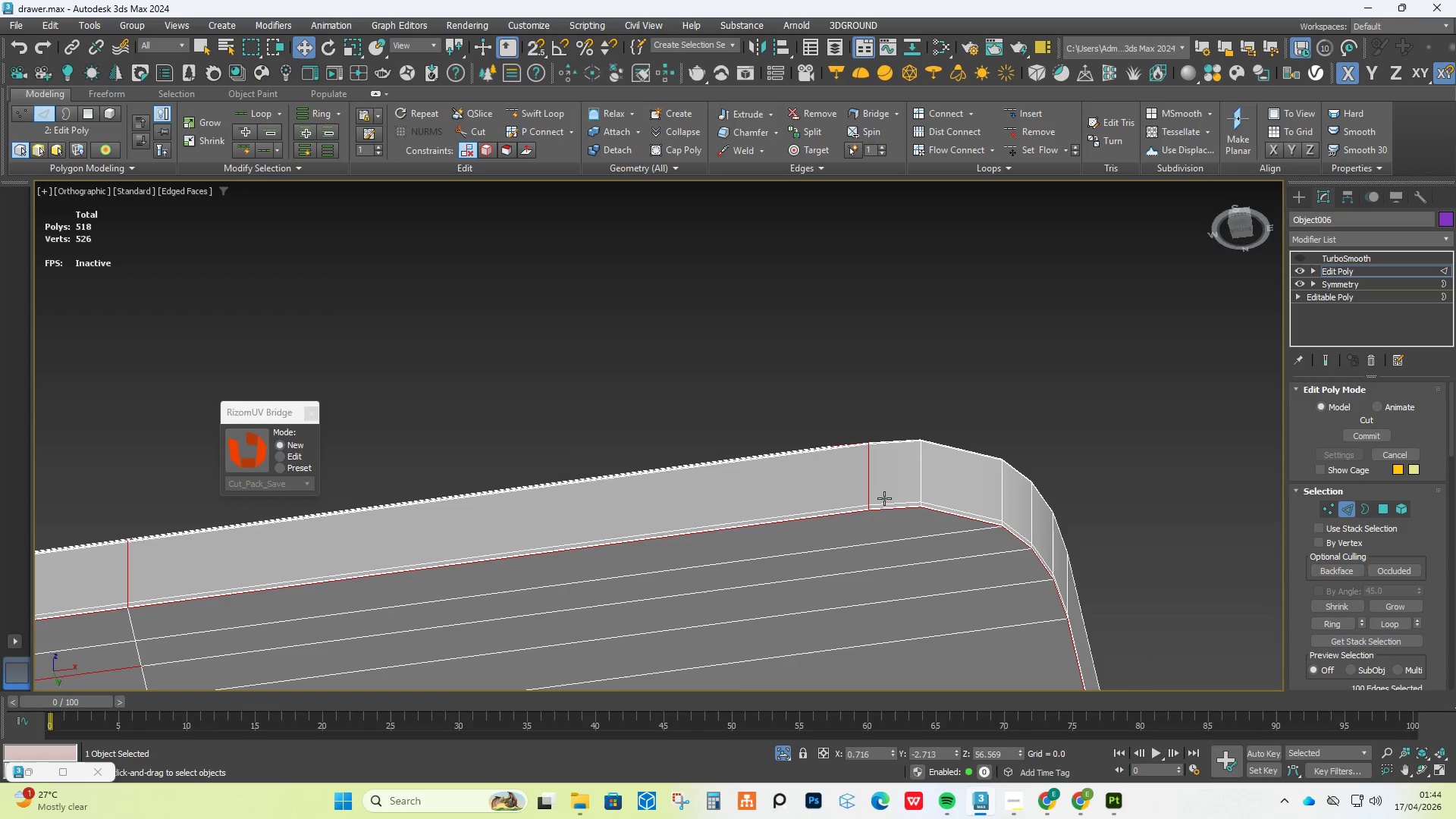 
scroll: coordinate [881, 502], scroll_direction: down, amount: 19.0
 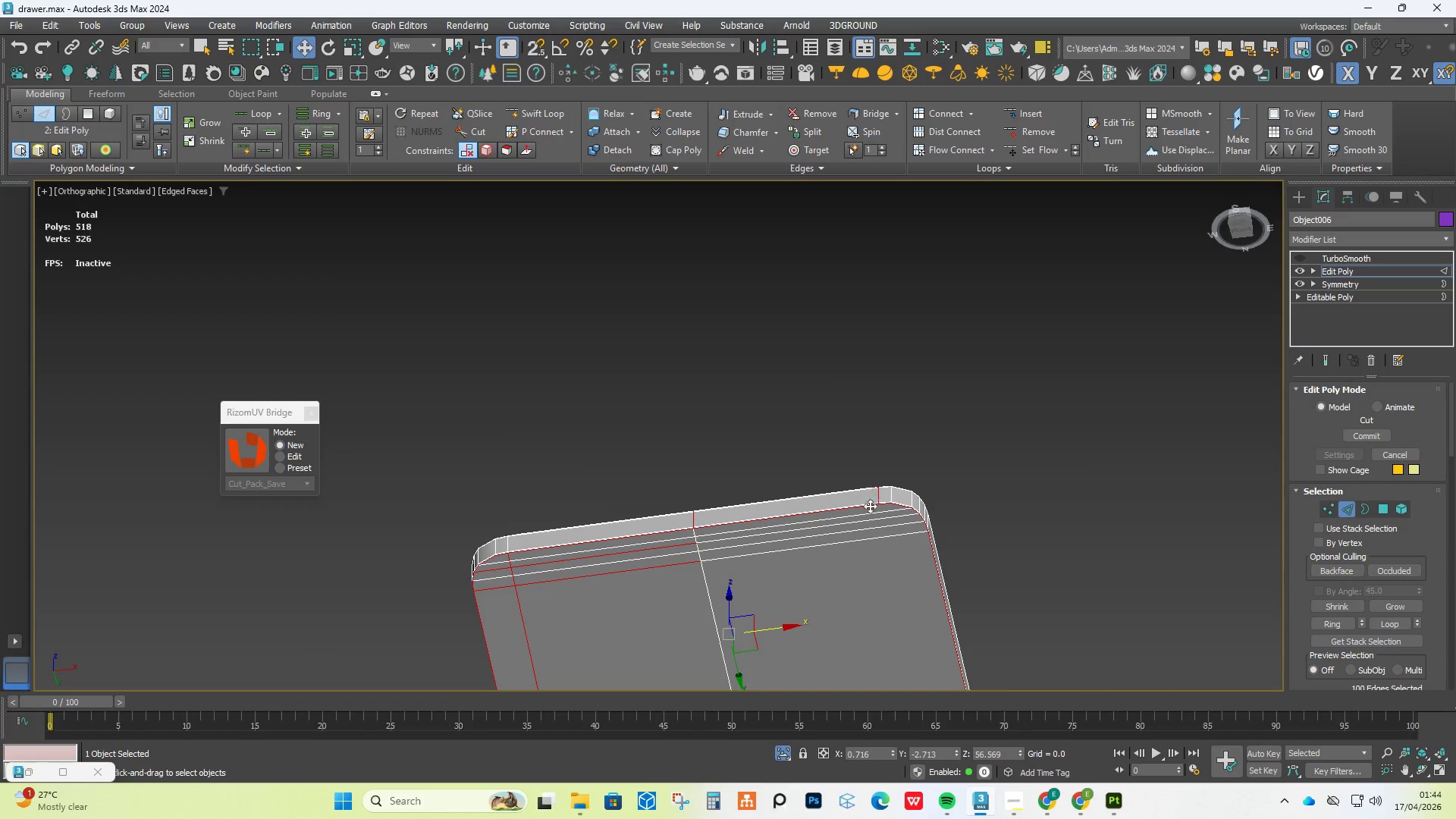 
left_click([983, 441])
 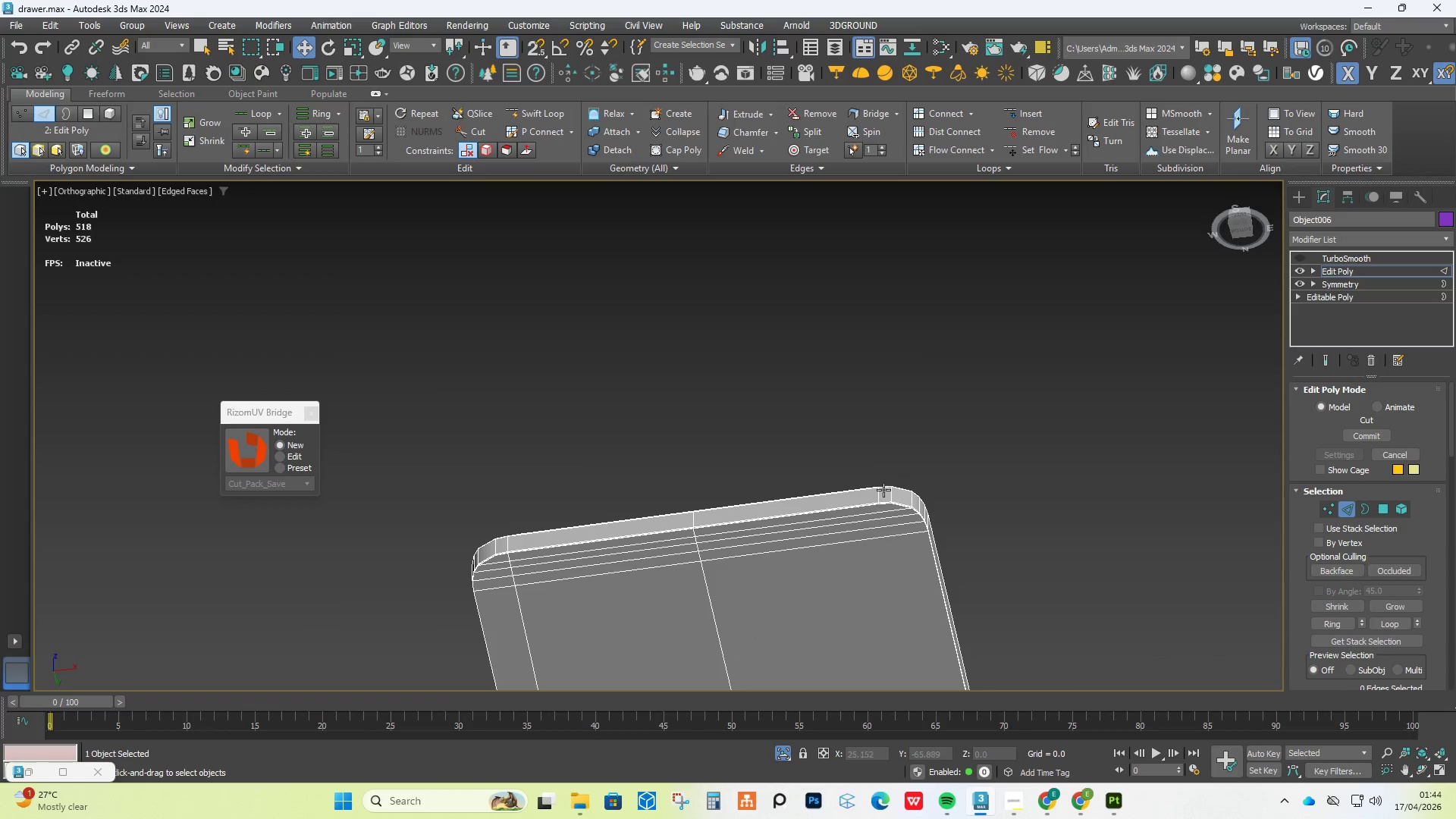 
key(Alt+C)
 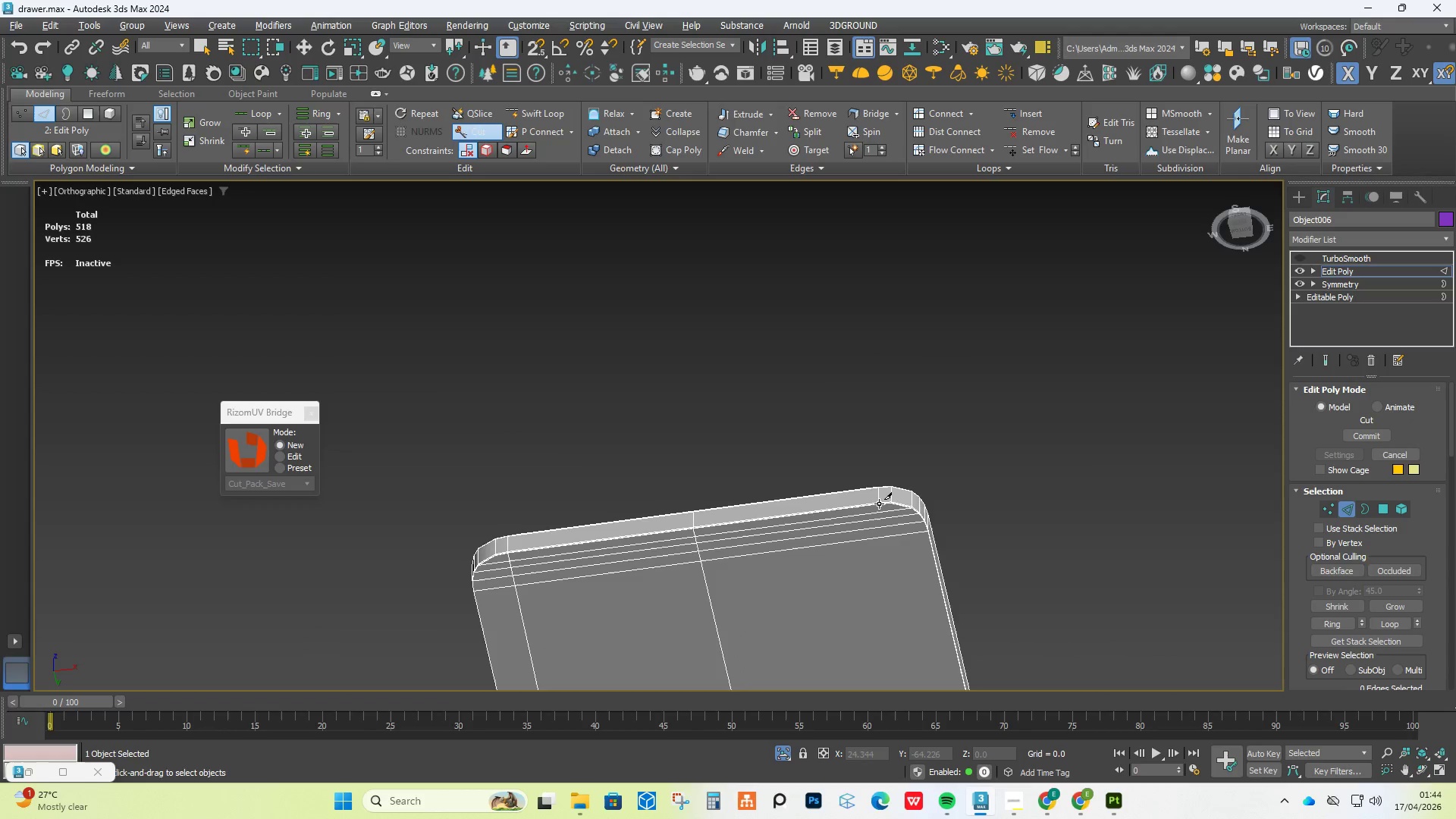 
scroll: coordinate [882, 506], scroll_direction: up, amount: 10.0
 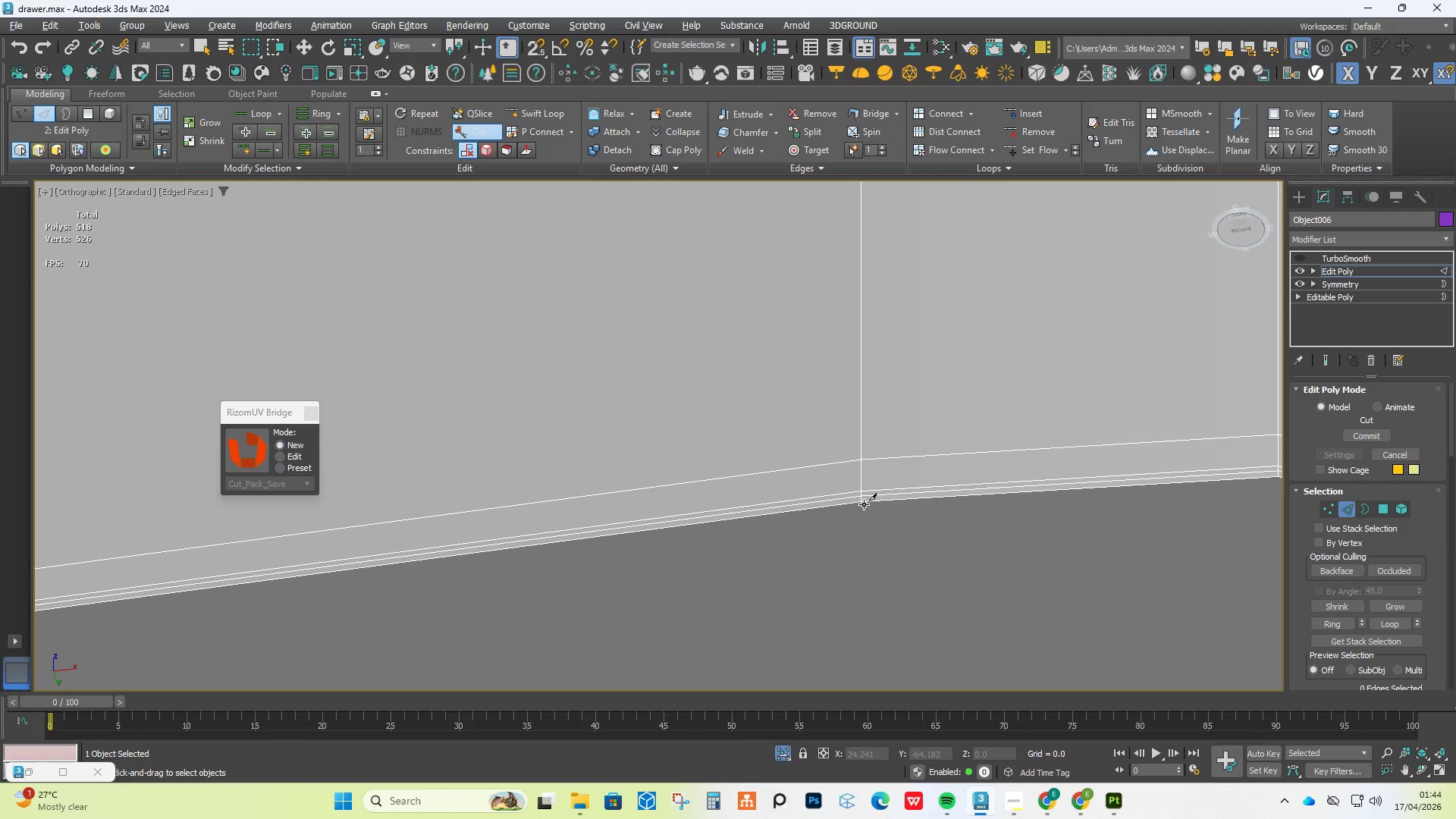 
left_click([864, 504])
 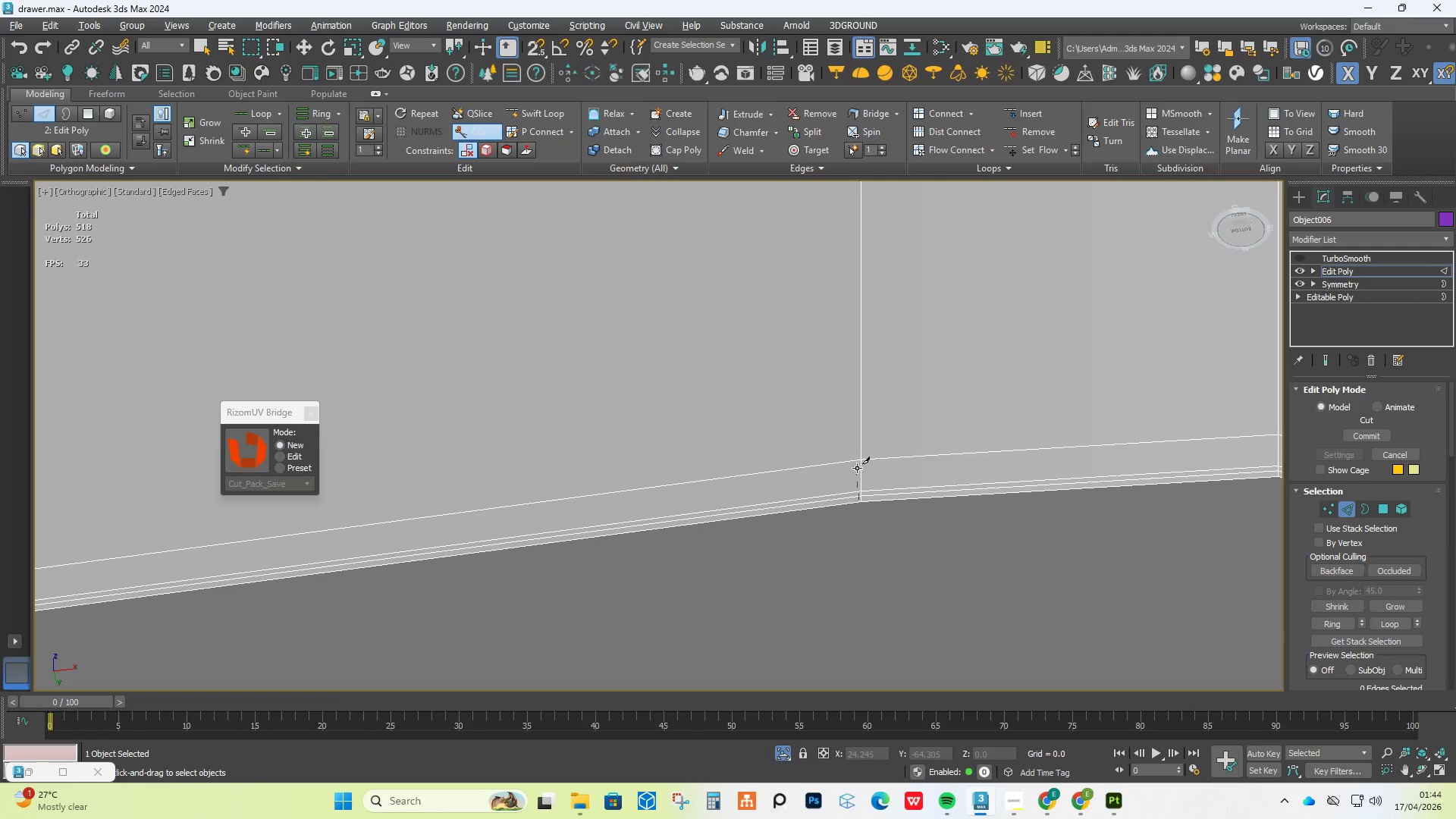 
scroll: coordinate [846, 491], scroll_direction: down, amount: 9.0
 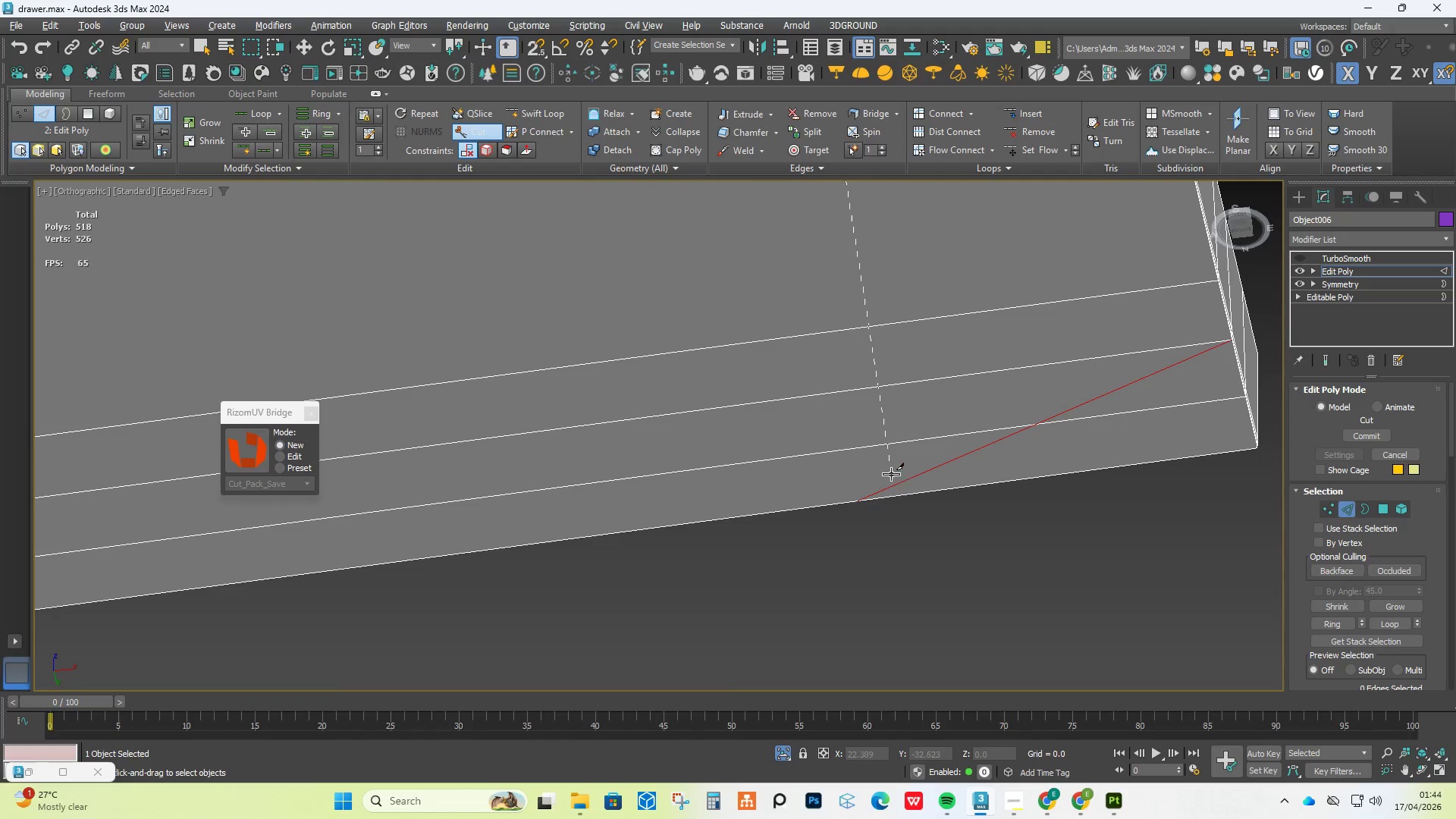 
hold_key(key=AltLeft, duration=1.45)
 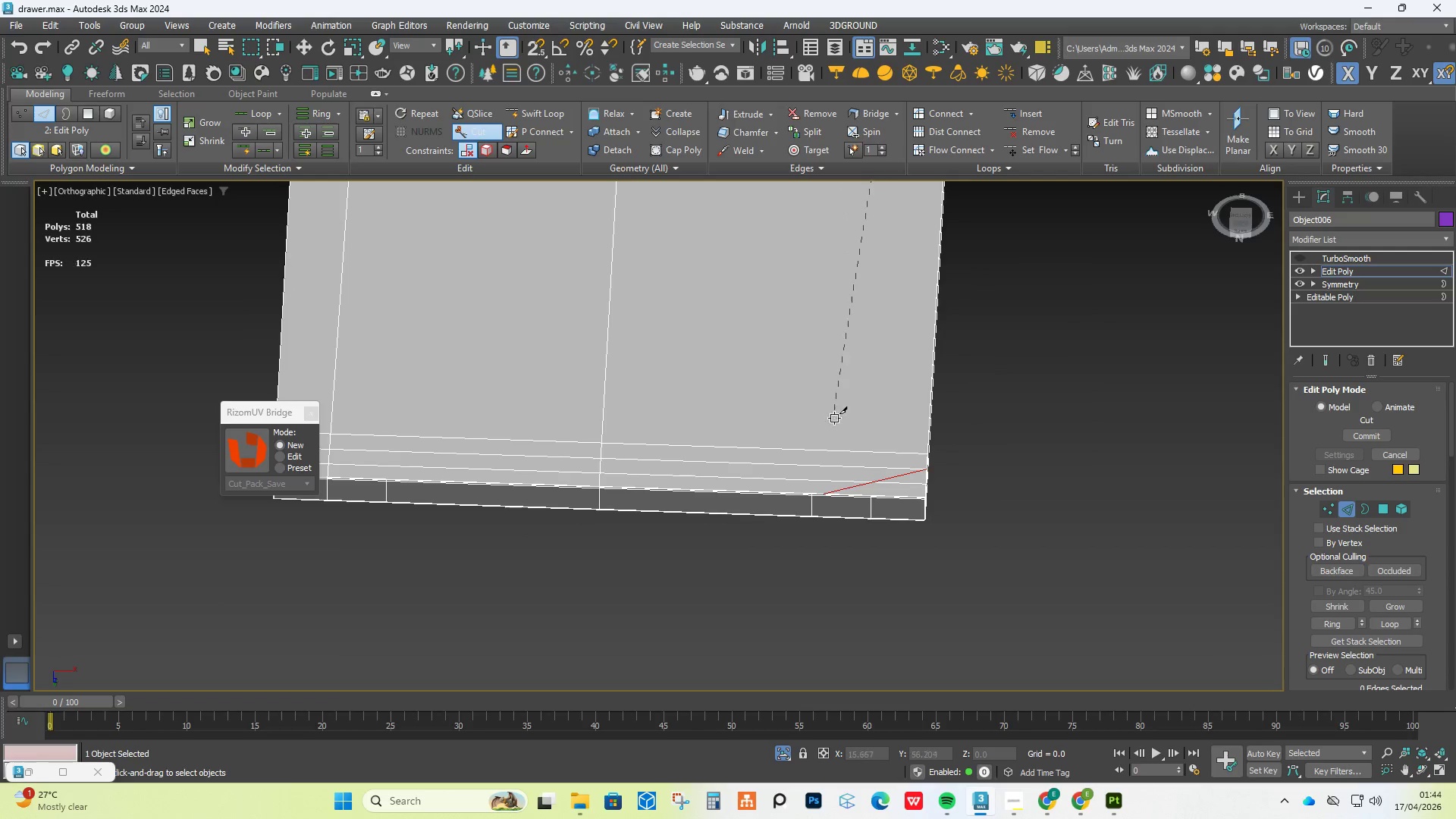 
scroll: coordinate [885, 480], scroll_direction: down, amount: 4.0
 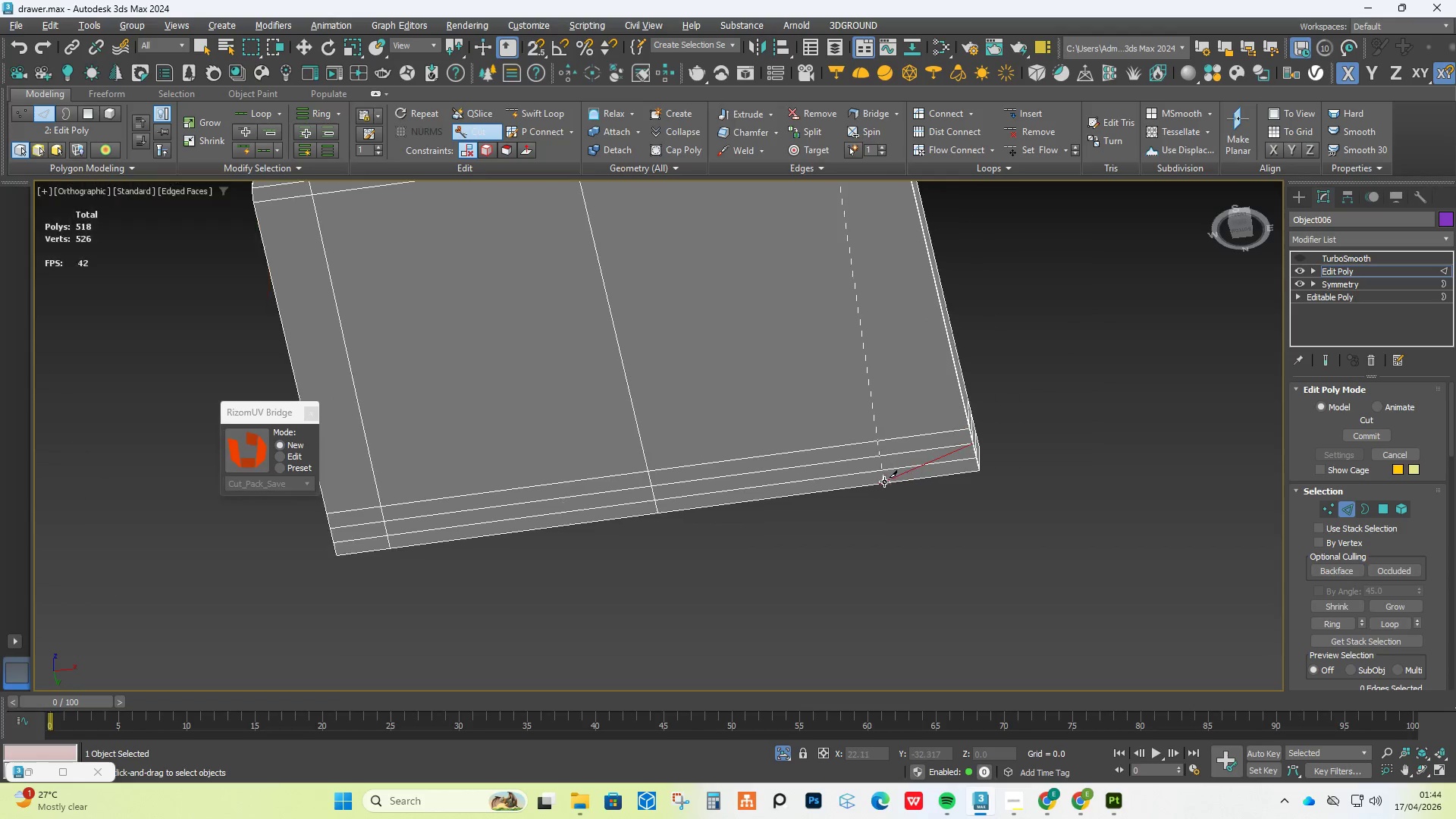 
scroll: coordinate [760, 529], scroll_direction: up, amount: 10.0
 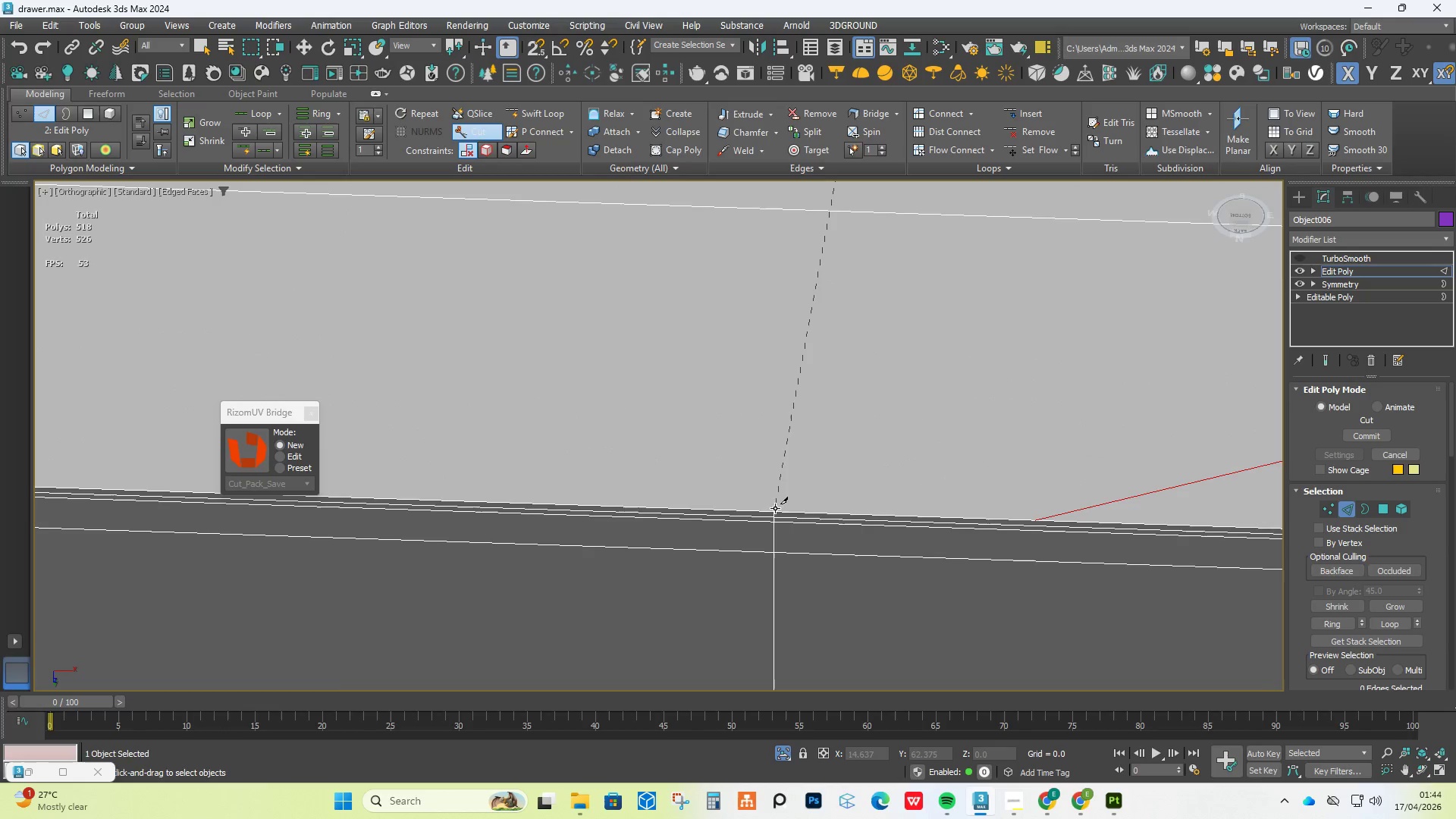 
left_click([774, 510])
 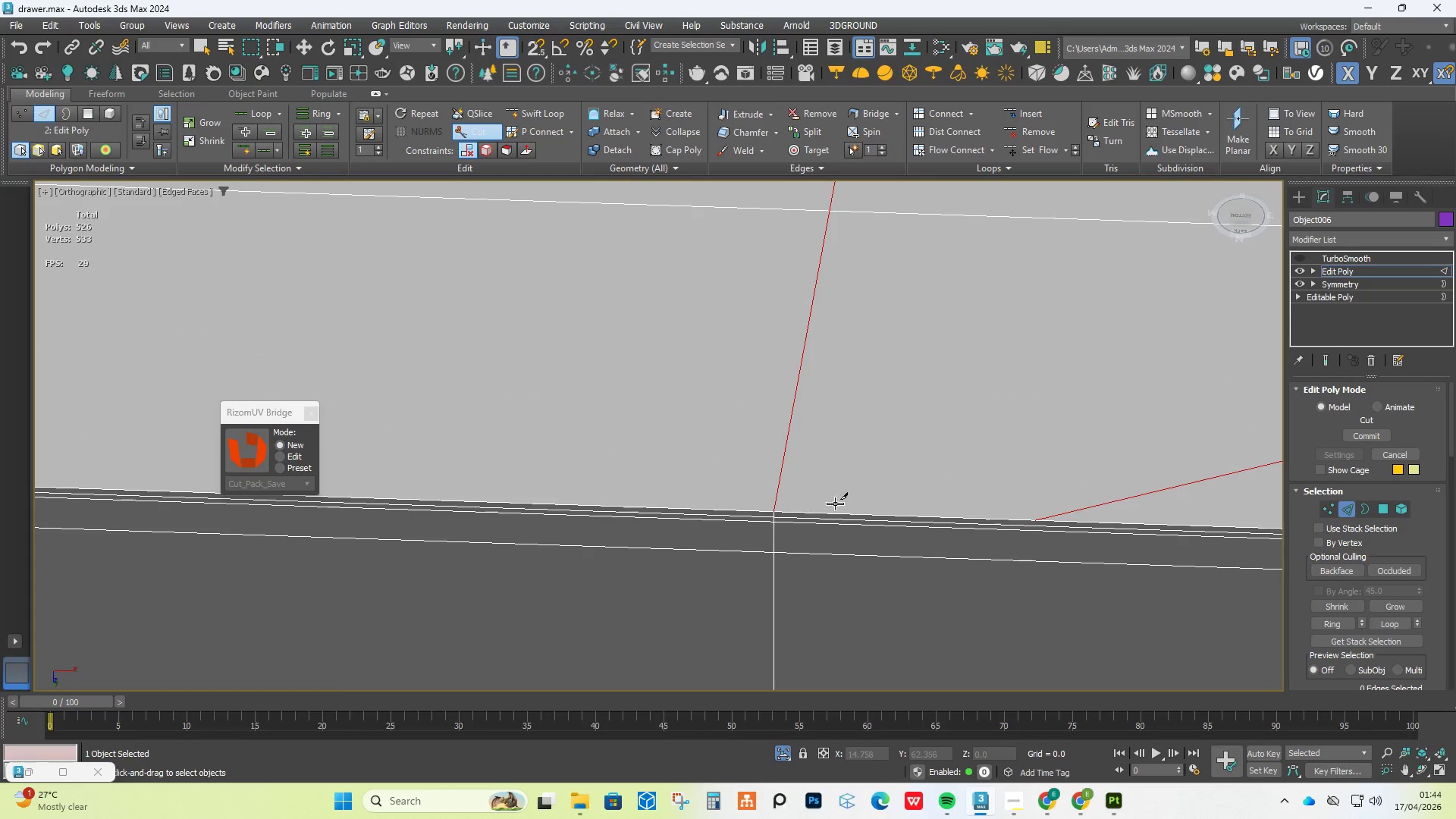 
double_click([966, 500])
 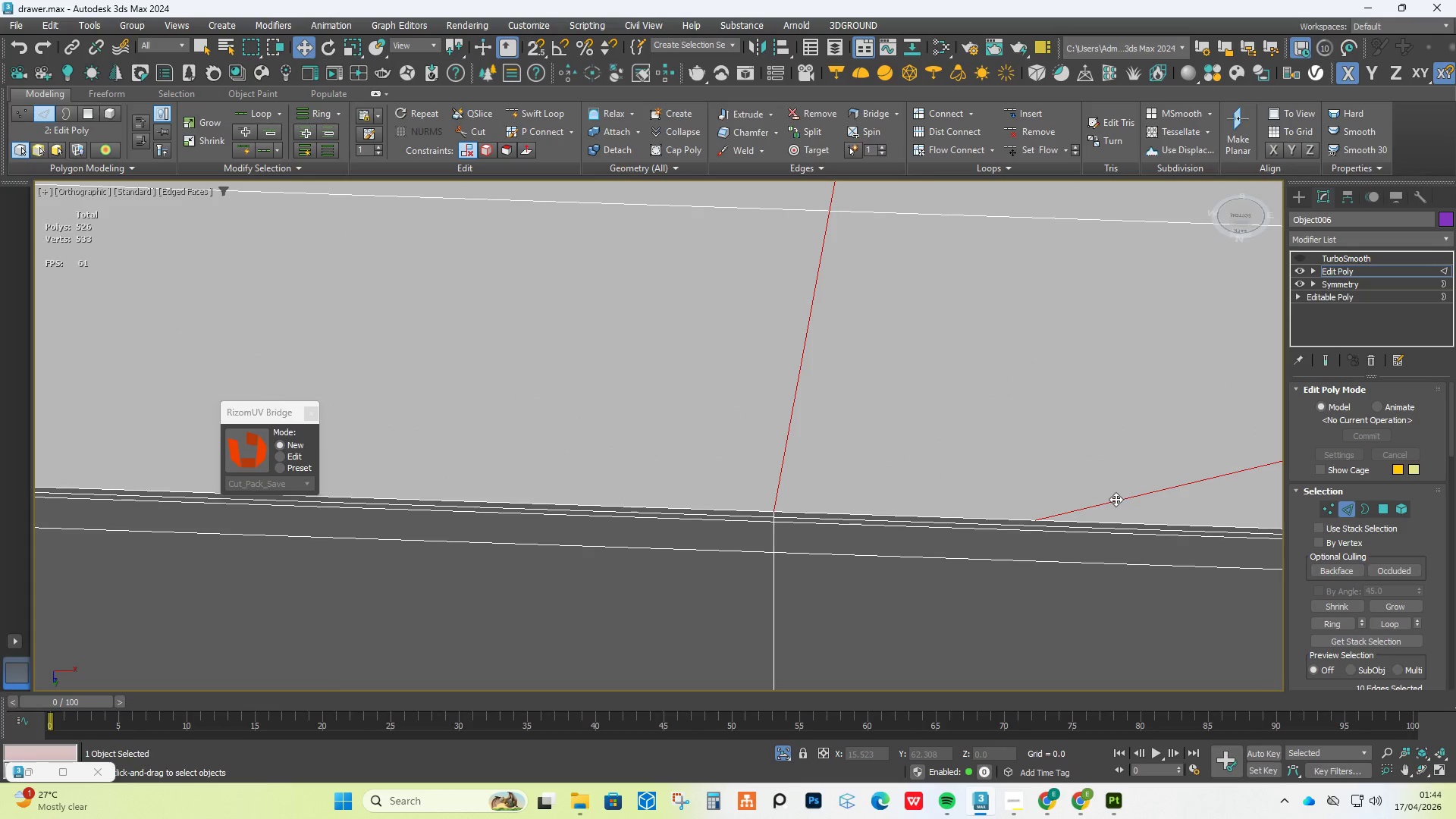 
left_click([1116, 499])
 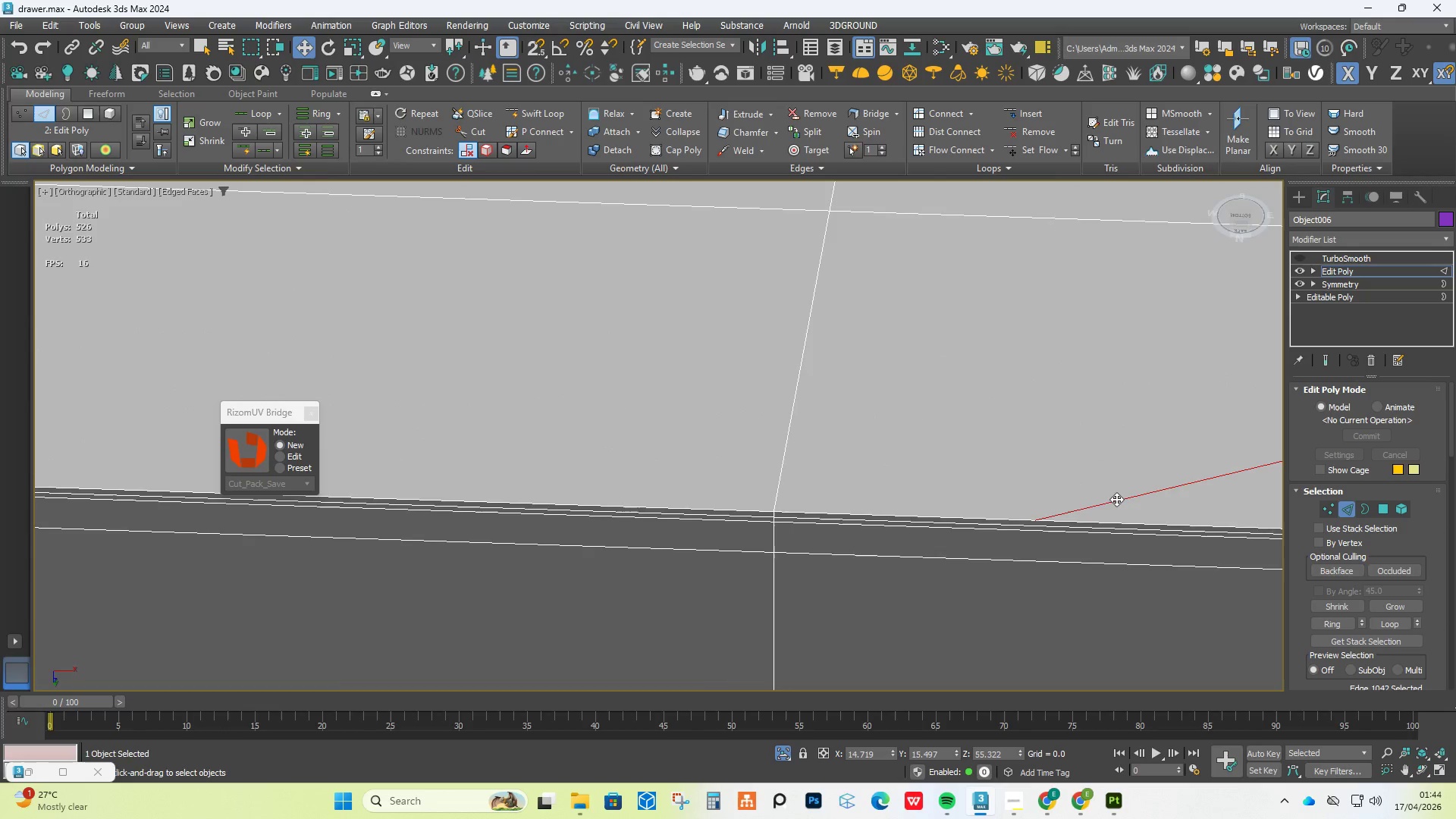 
scroll: coordinate [1116, 500], scroll_direction: down, amount: 4.0
 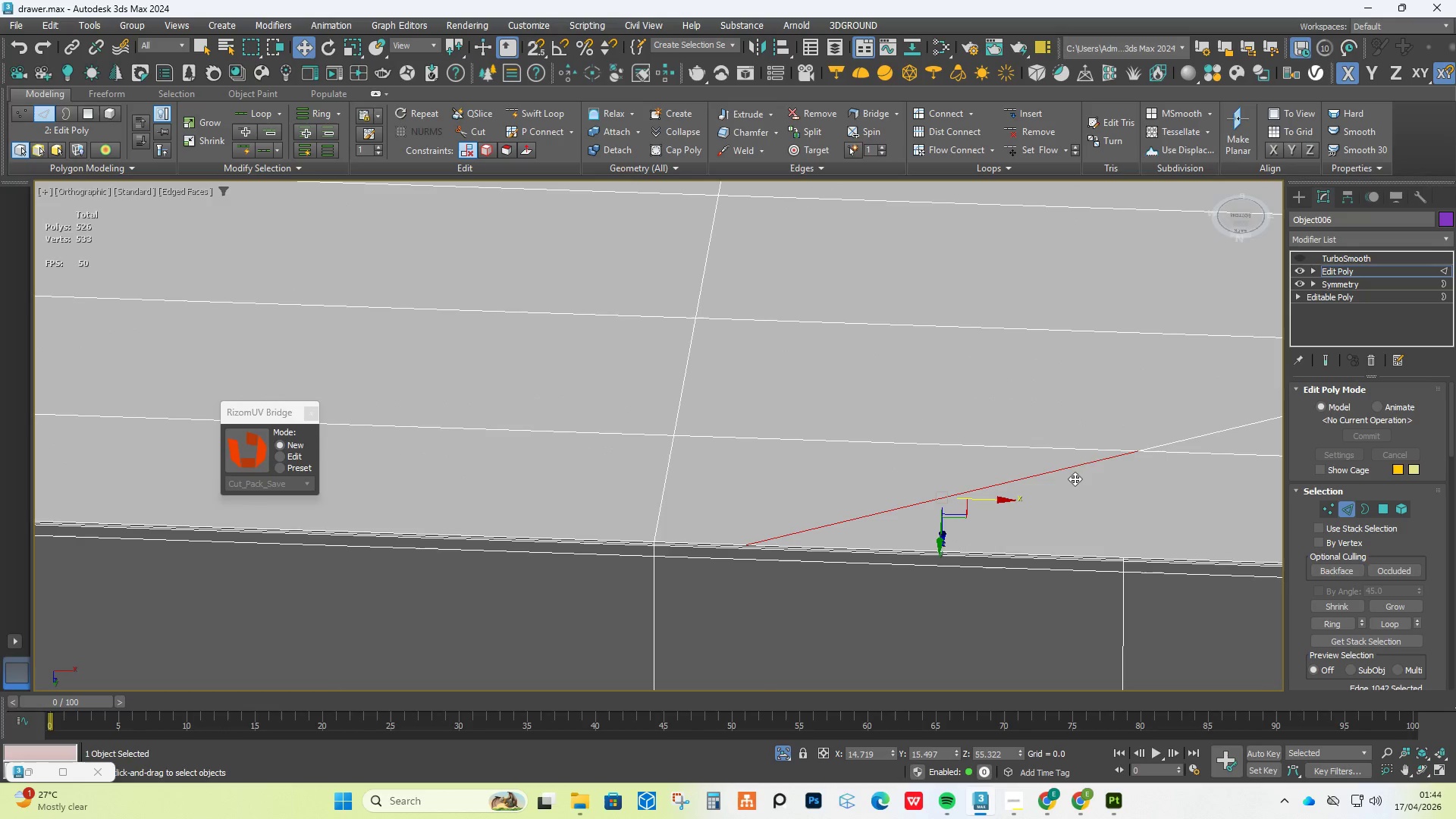 
left_click([1172, 437])
 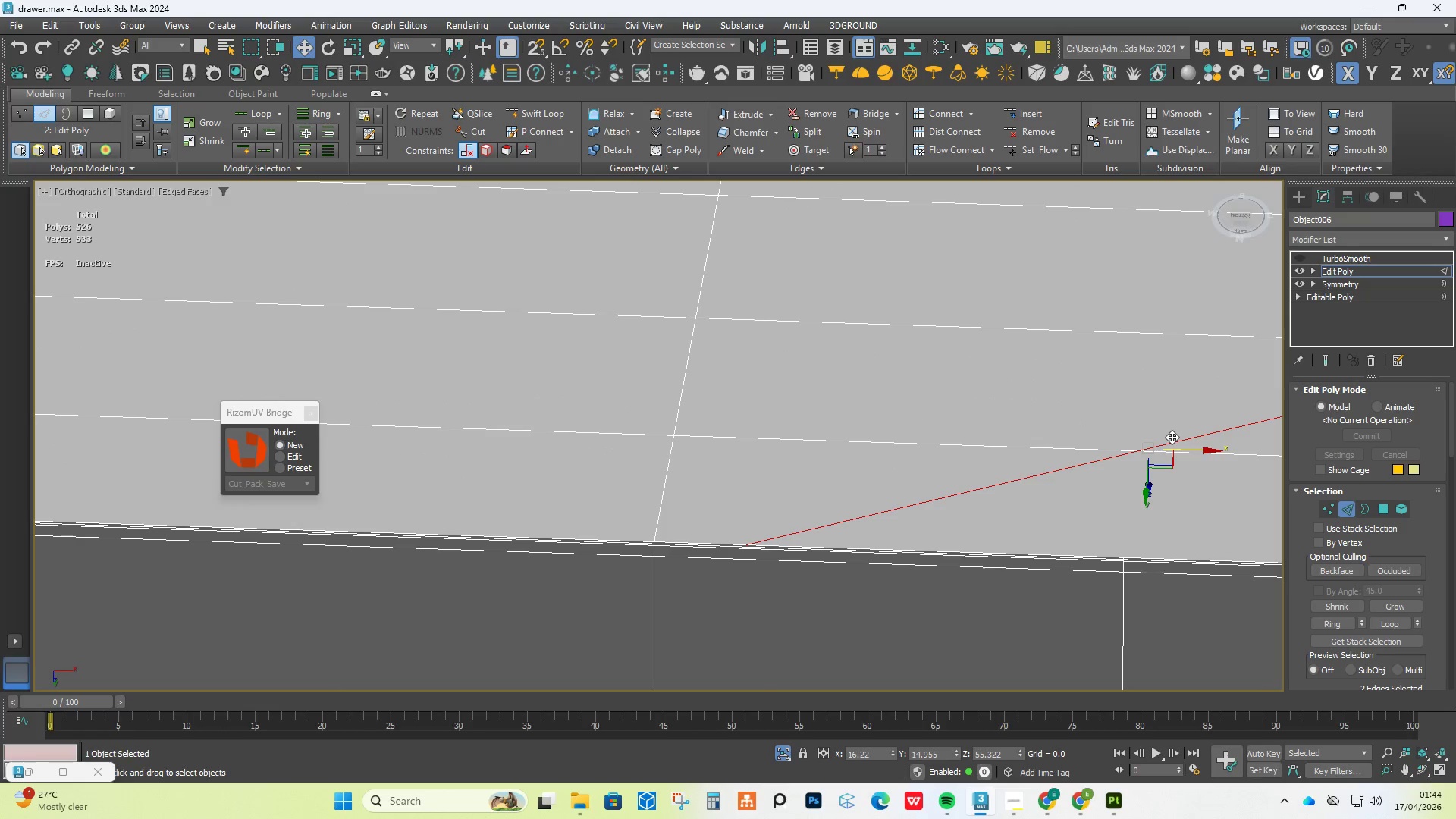 
key(Control+Backspace)
 